 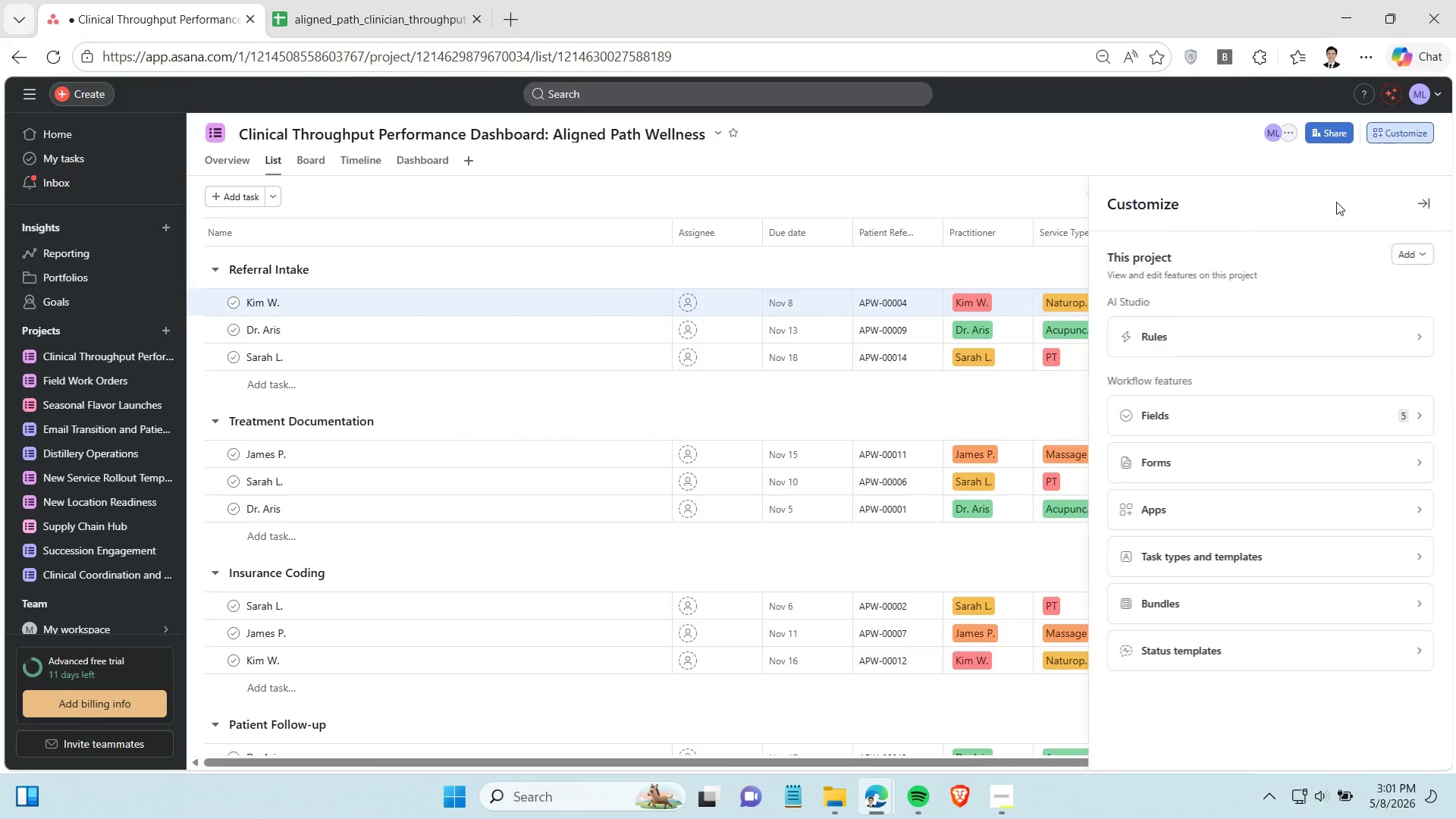 
left_click([1301, 414])
 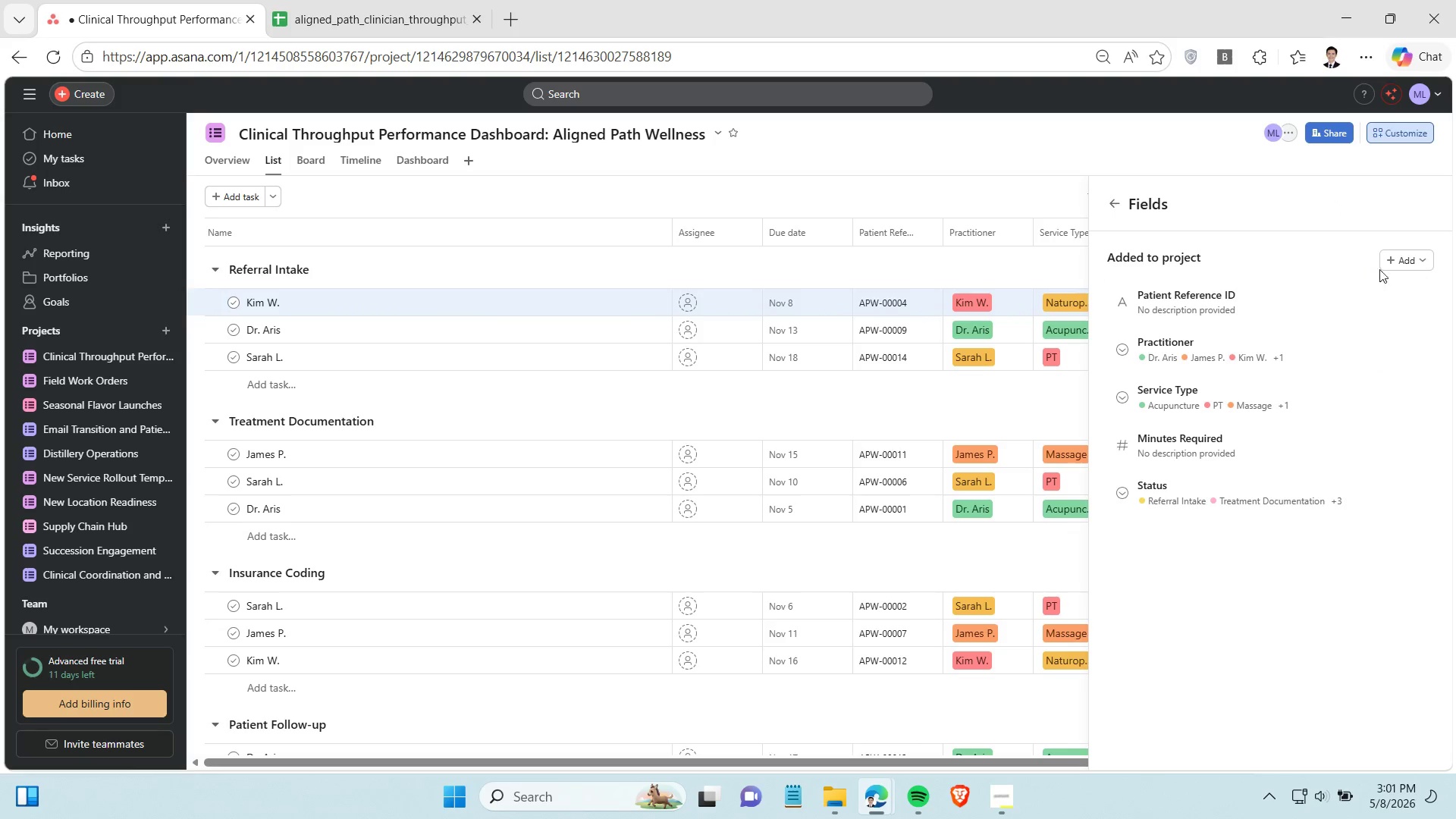 
left_click([1382, 265])
 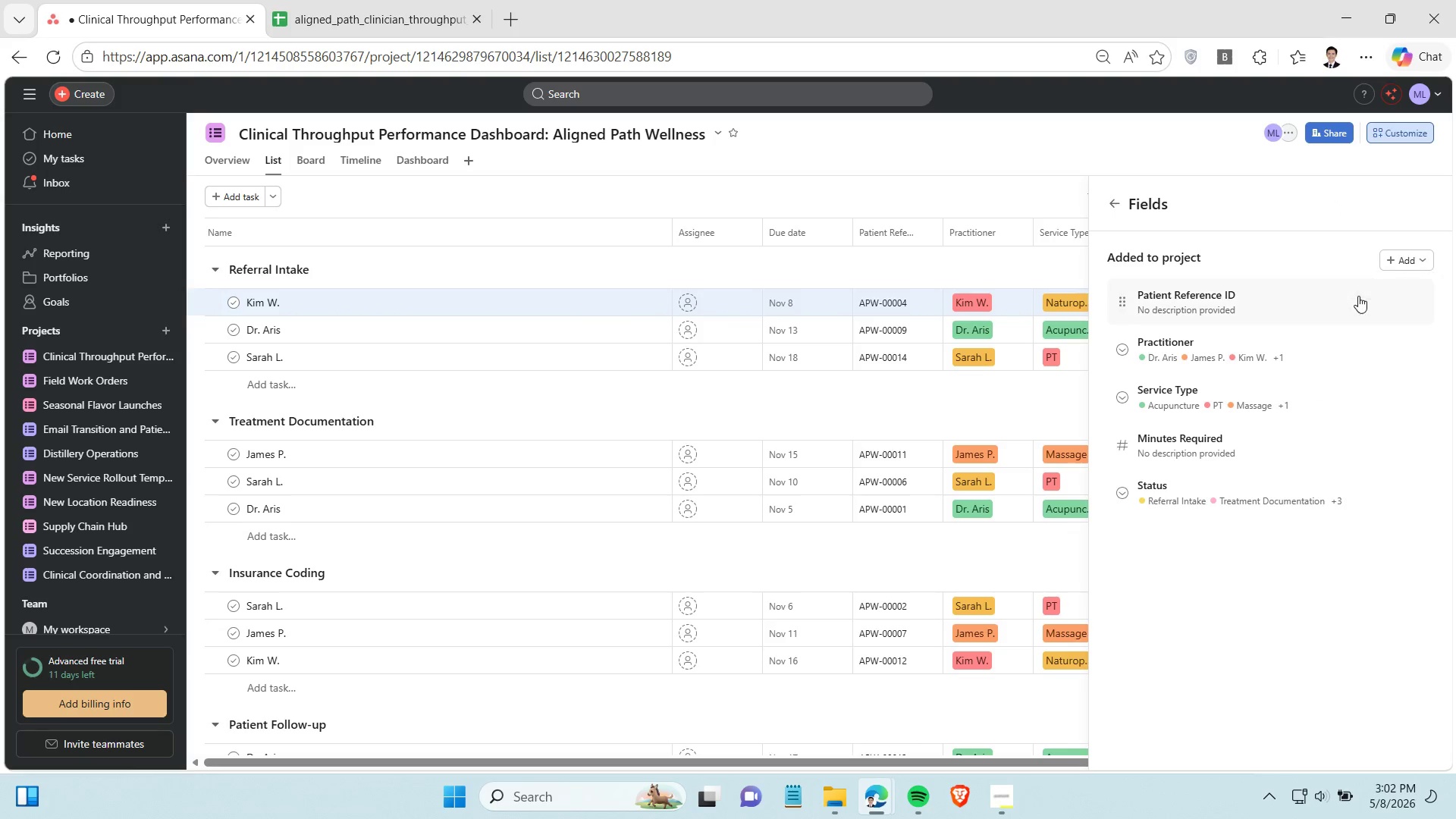 
left_click([1358, 296])
 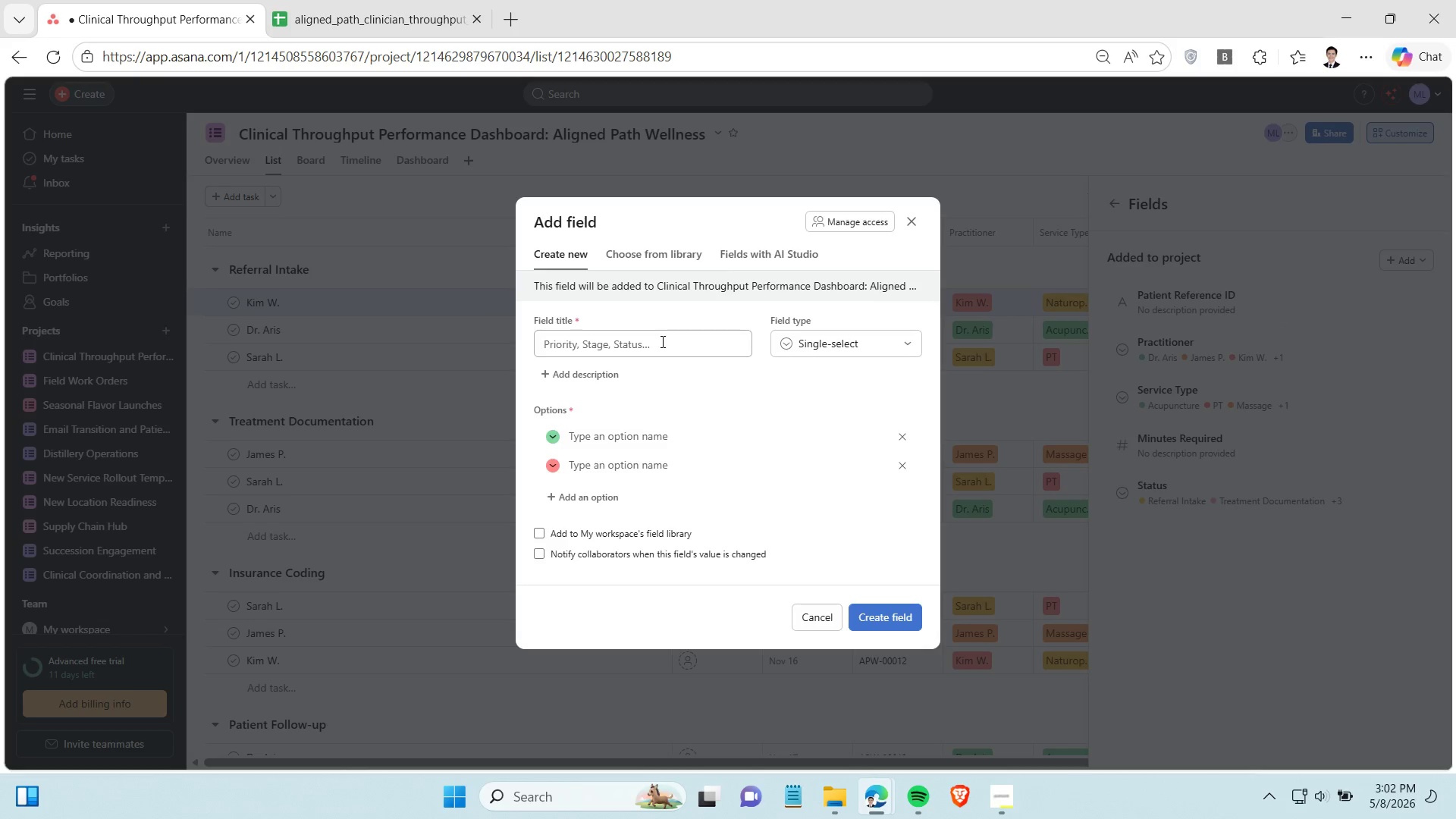 
left_click([661, 341])
 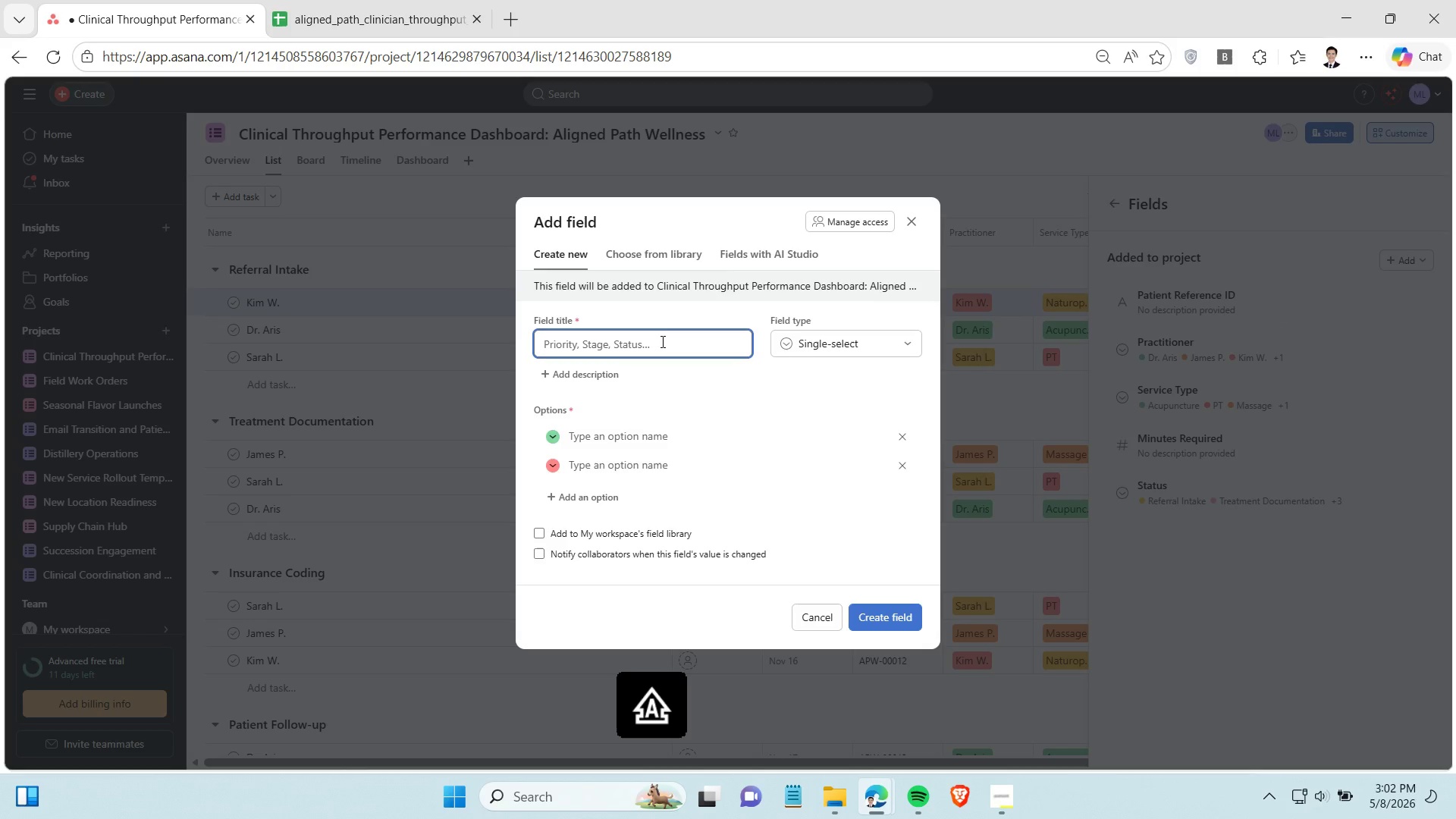 
type(Effort)
 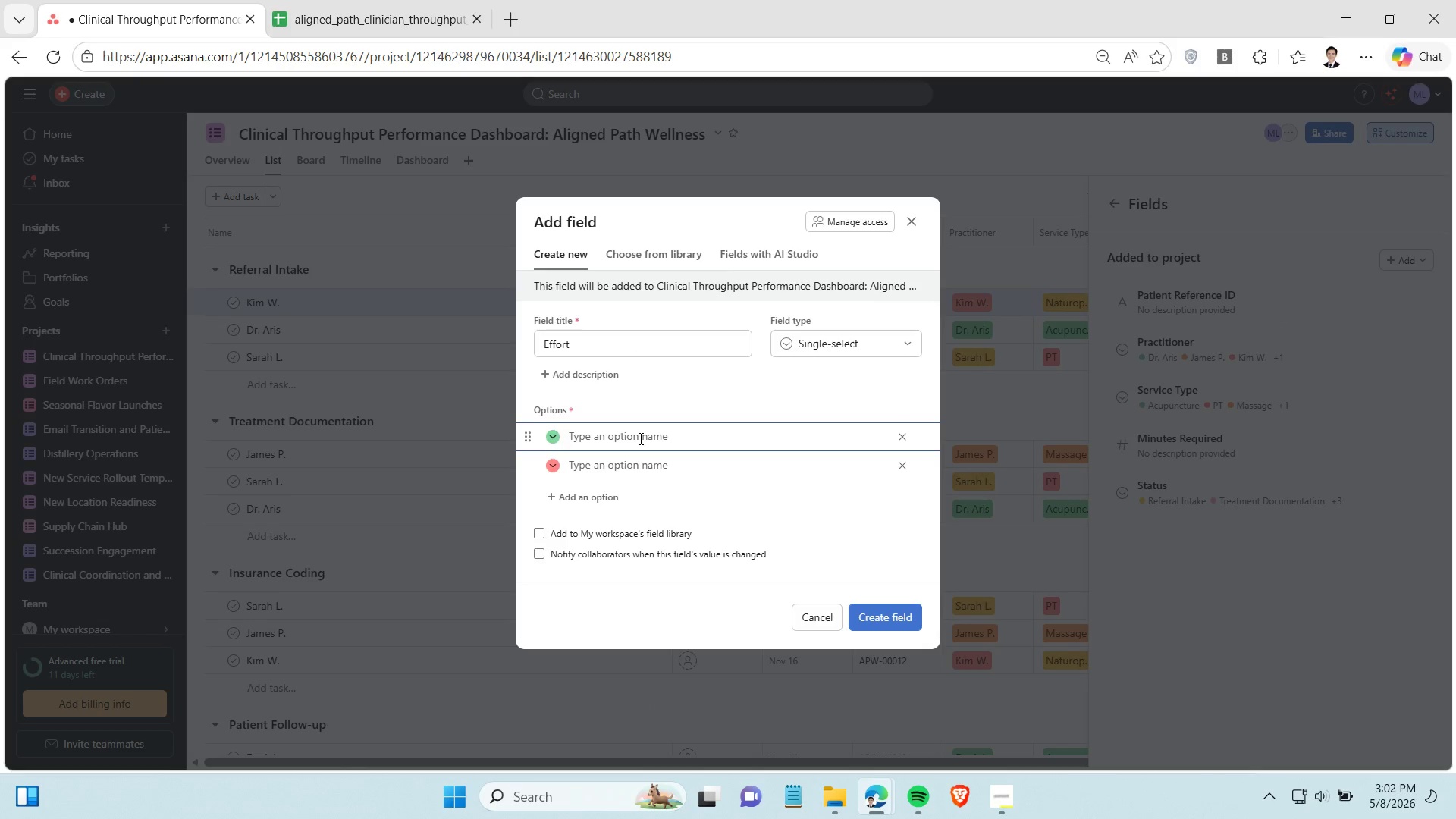 
type(Low)
 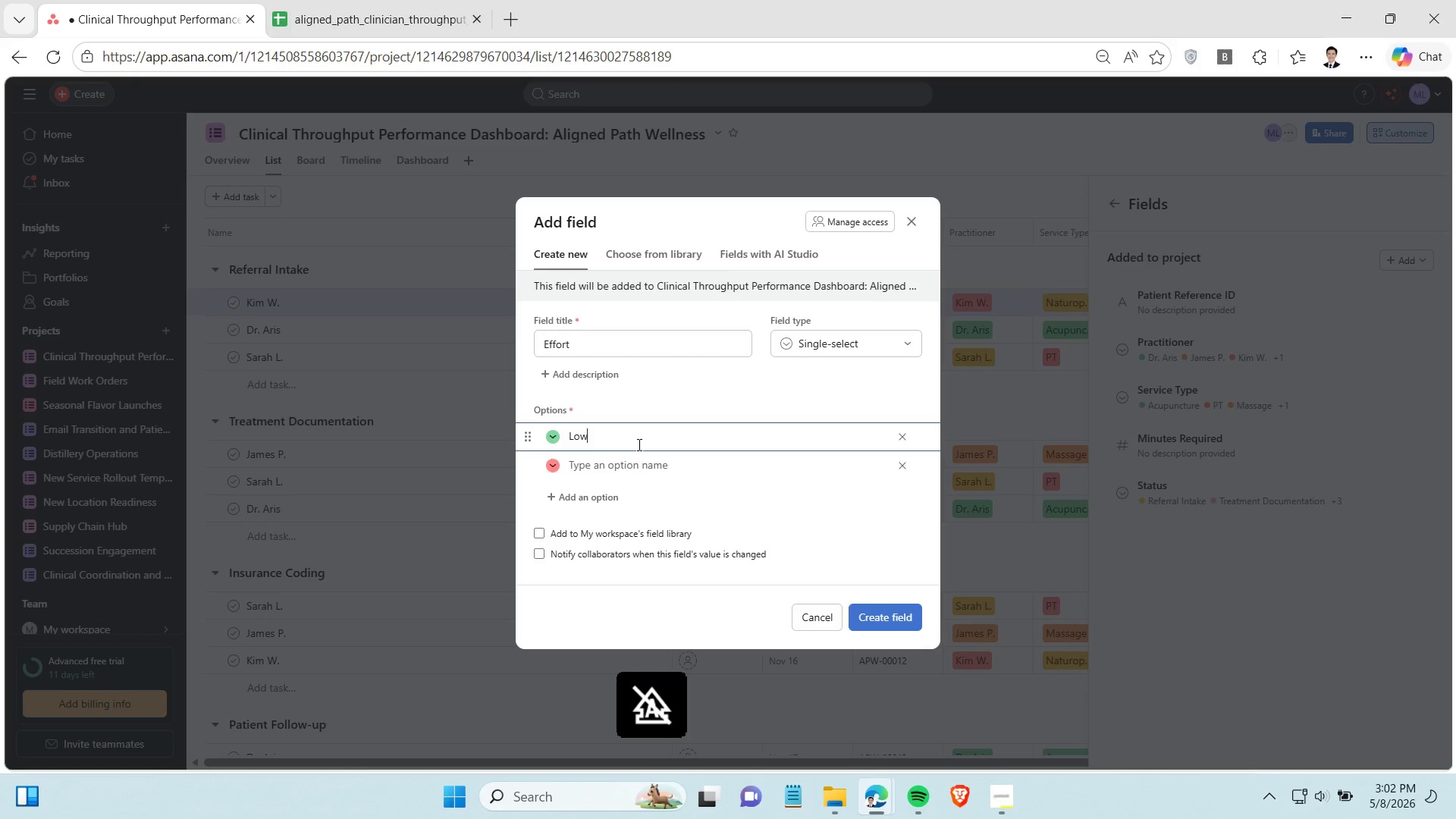 
key(Enter)
 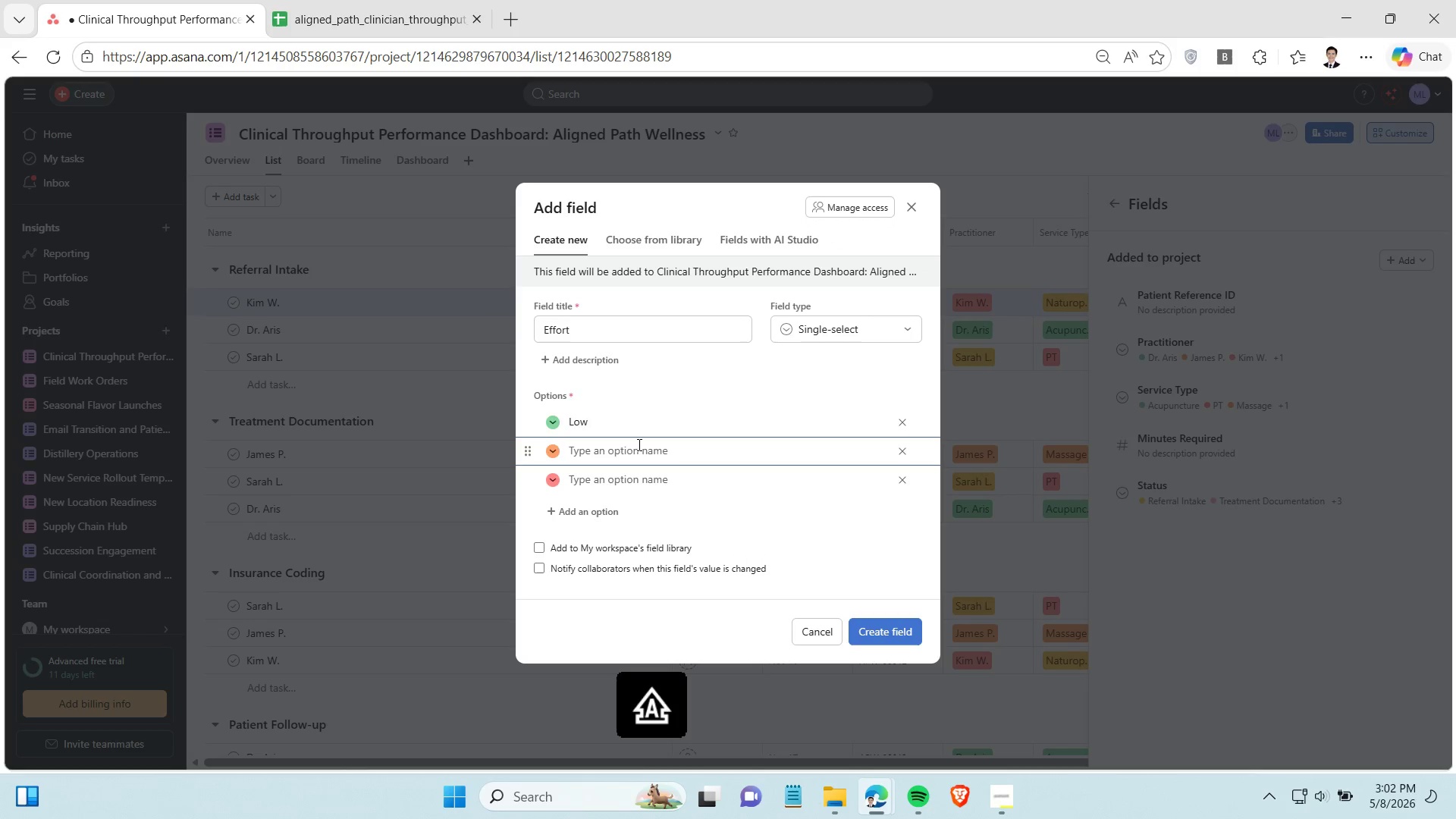 
type(Medium)
 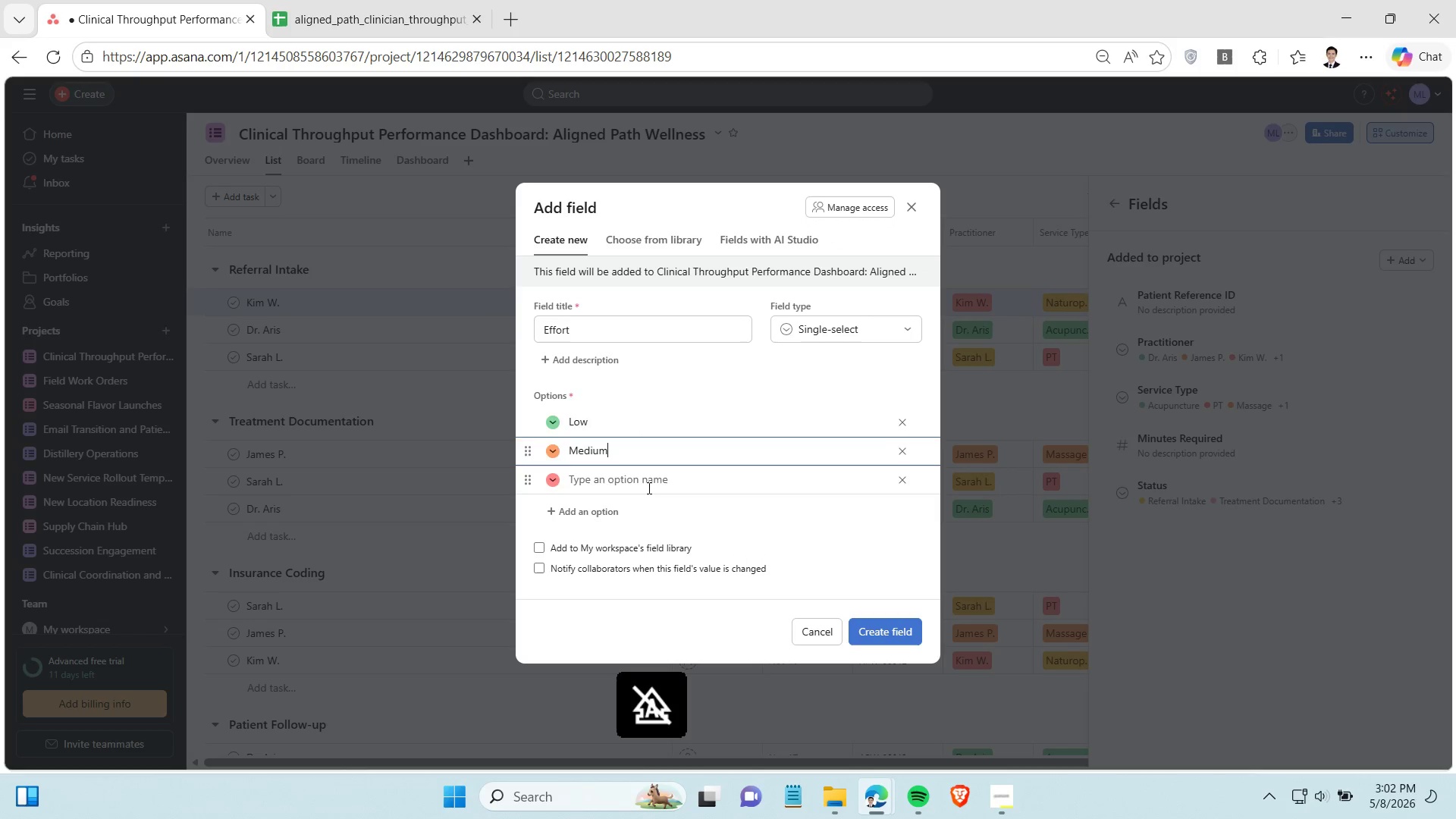 
left_click([648, 488])
 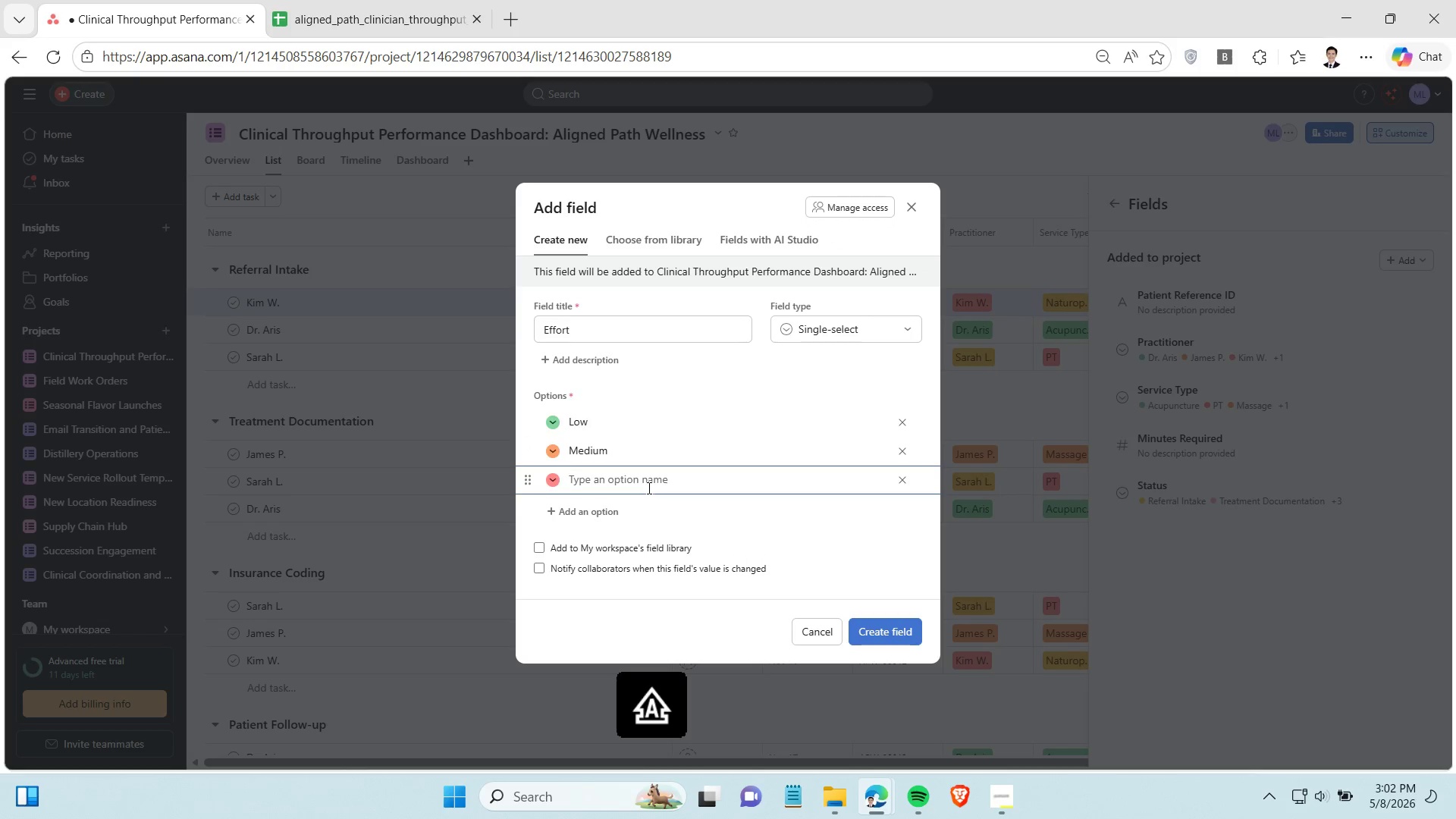 
type(High Effort)
 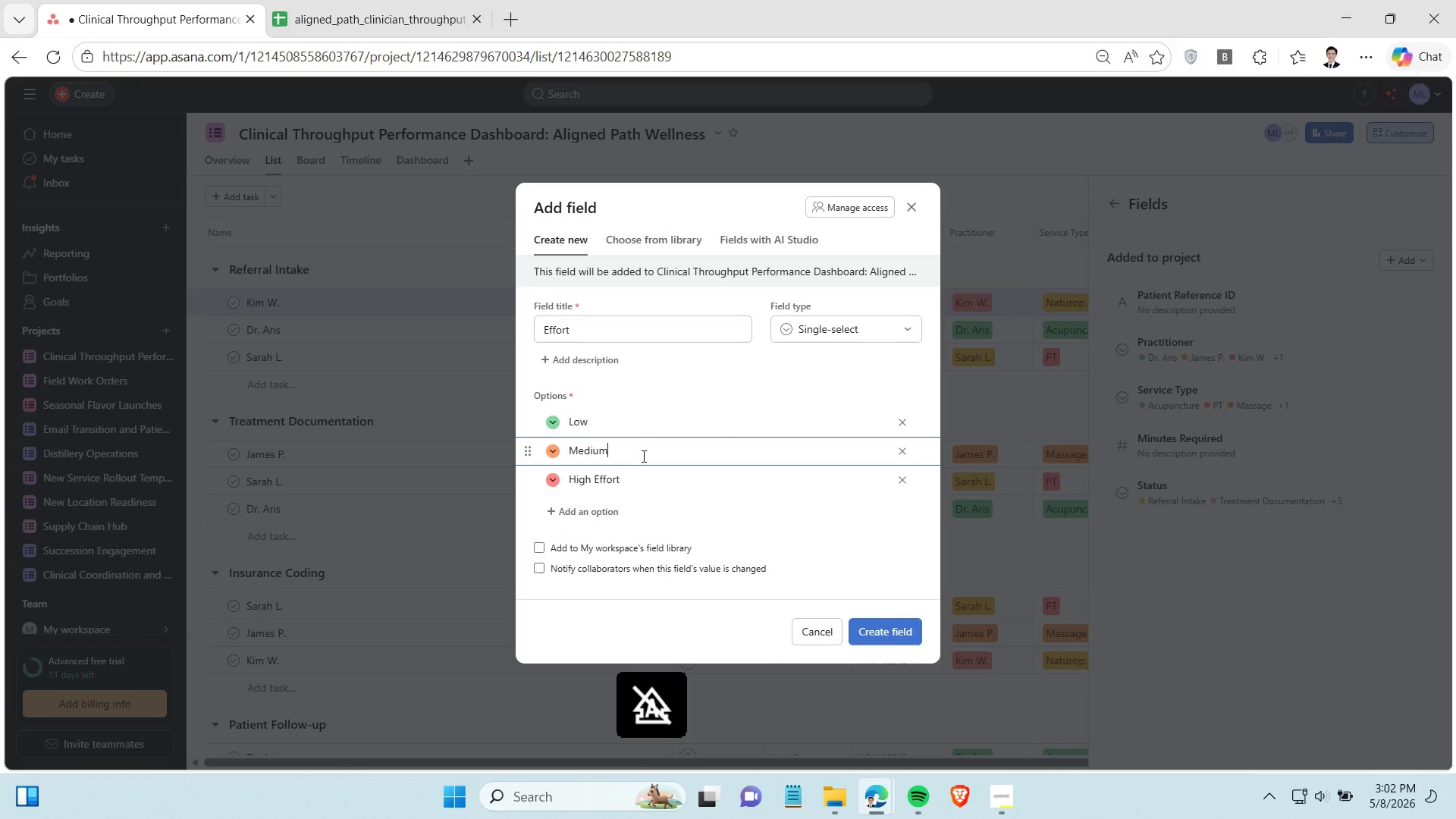 
left_click([642, 456])
 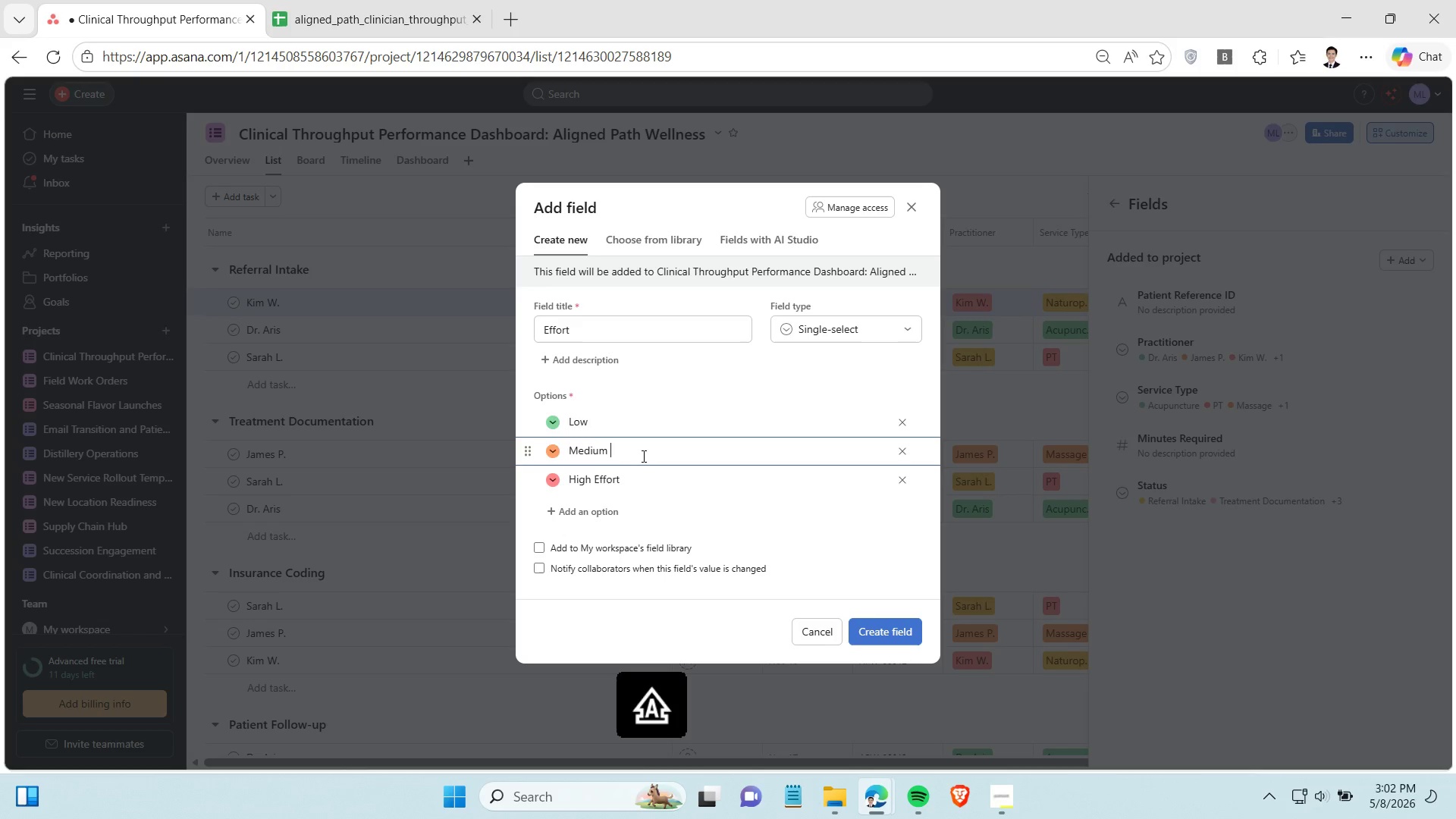 
type( Effort)
 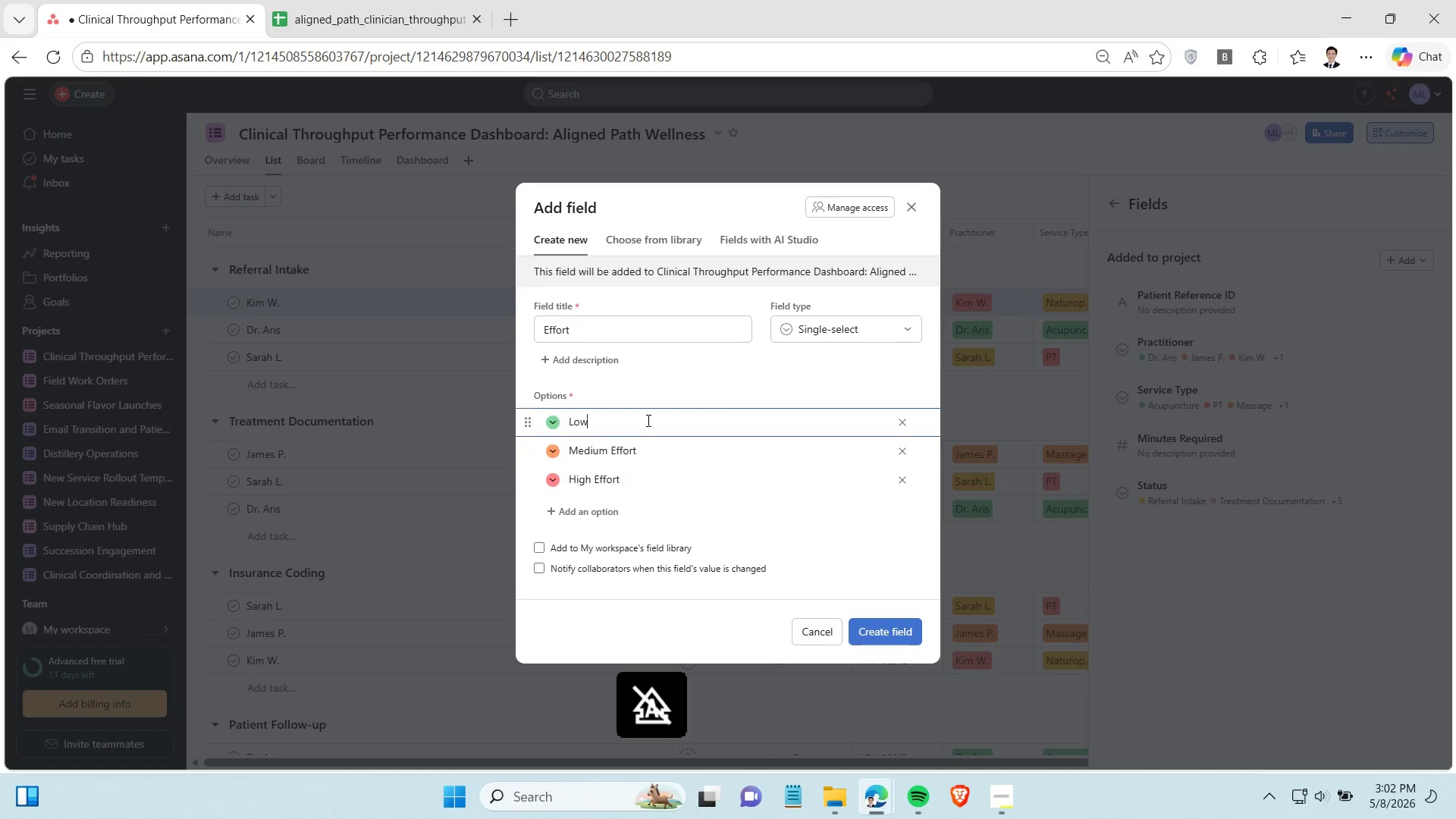 
left_click([647, 420])
 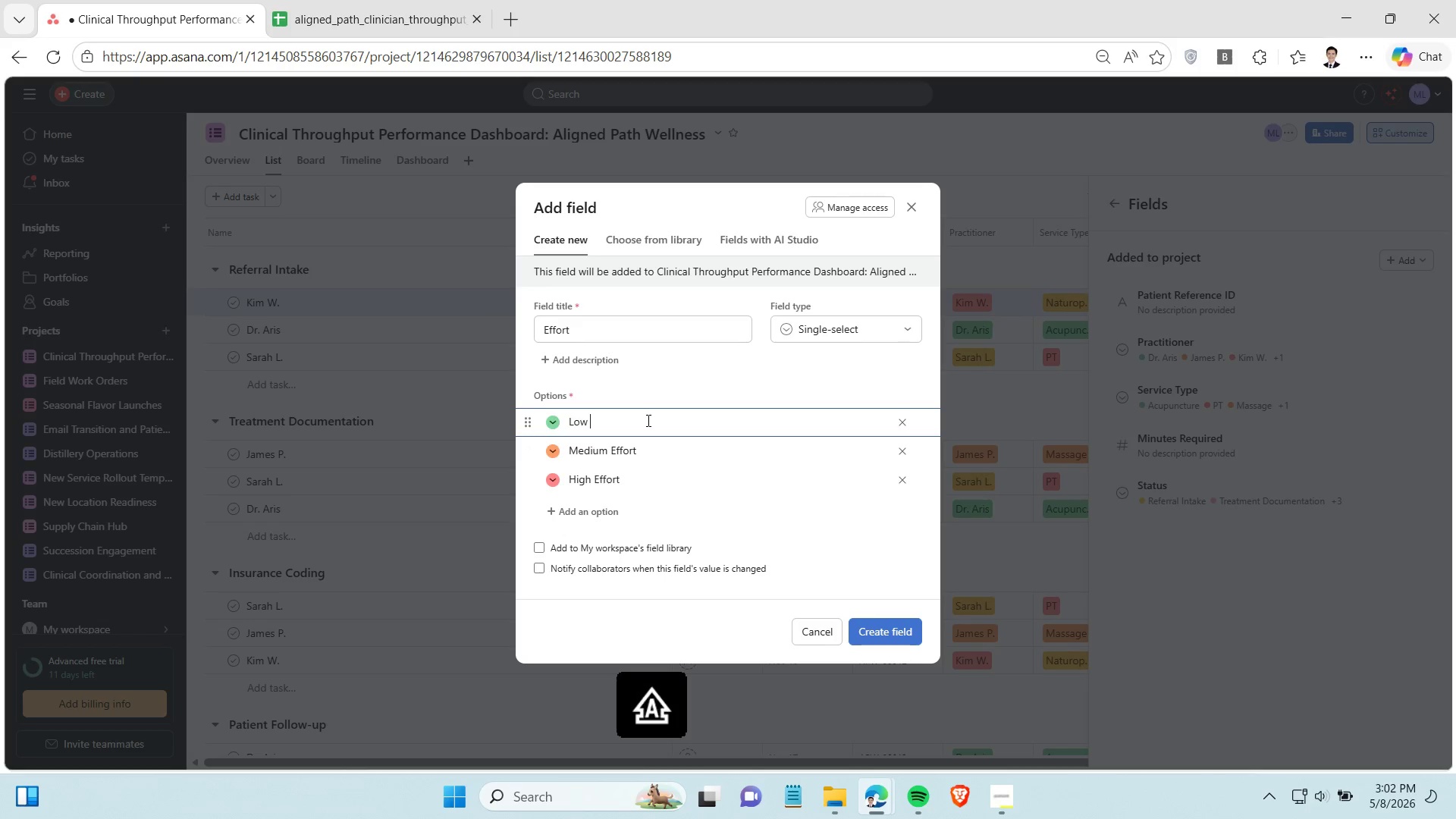 
type( Effort)
 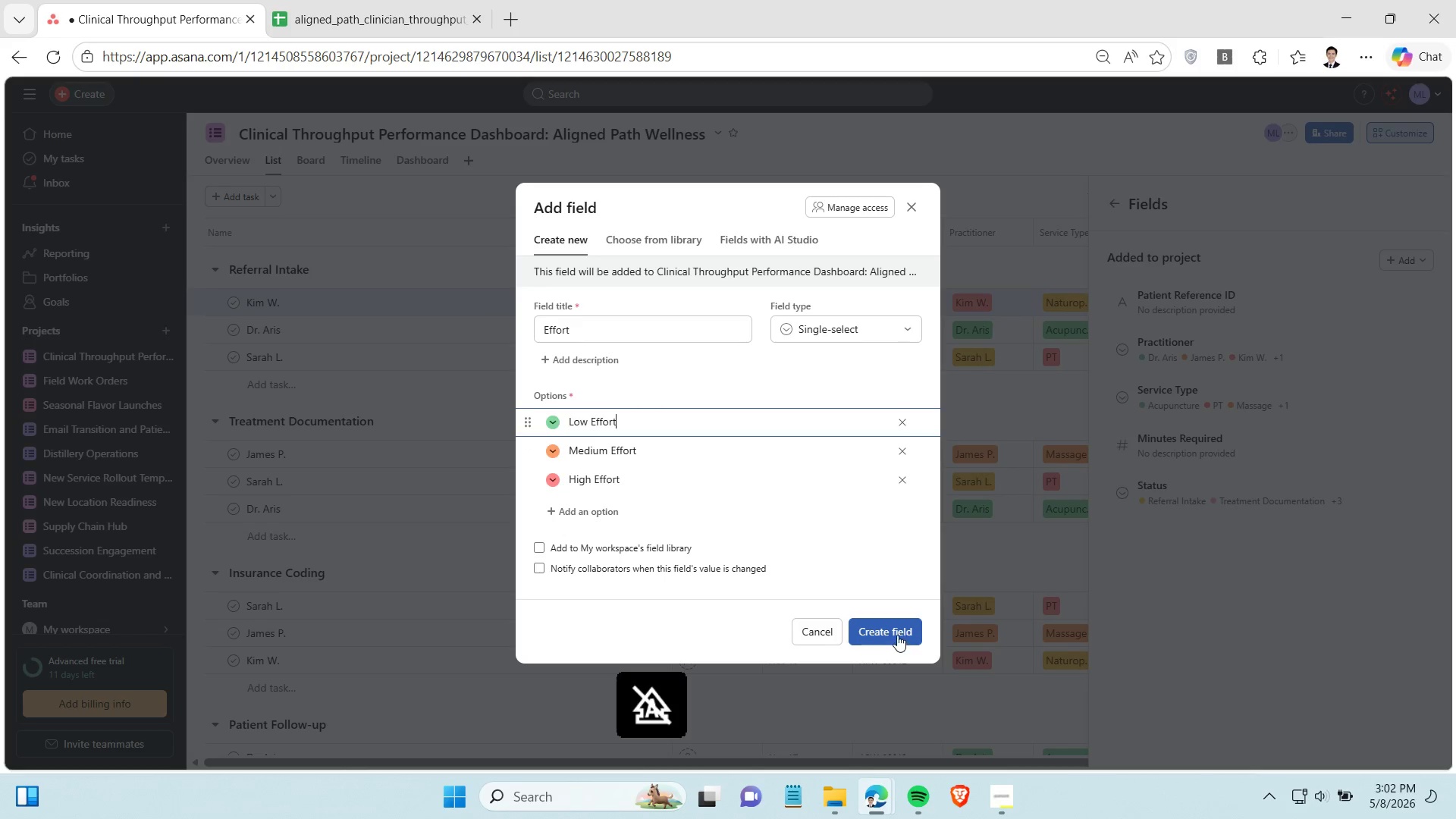 
left_click([896, 633])
 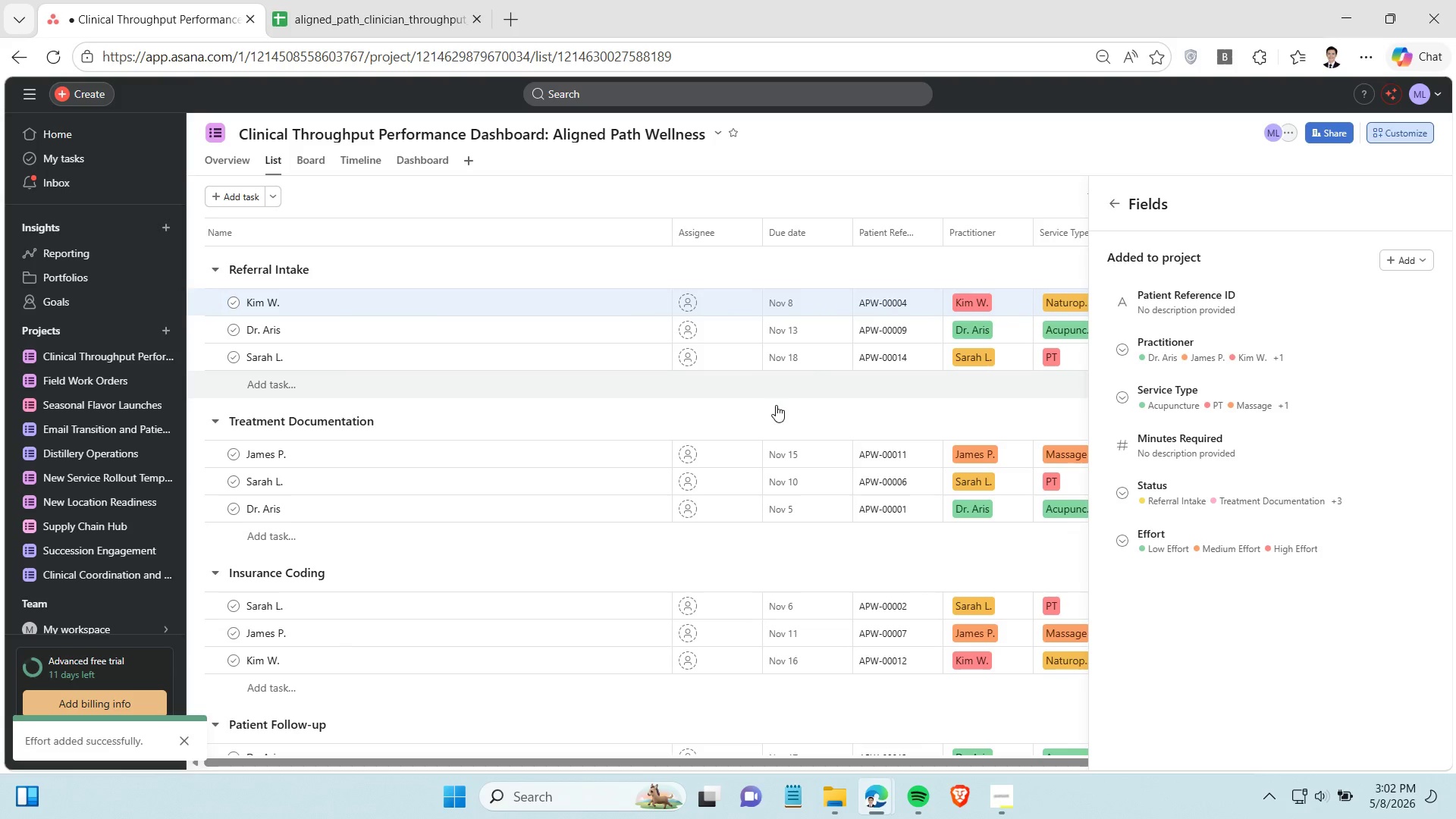 
left_click([770, 415])
 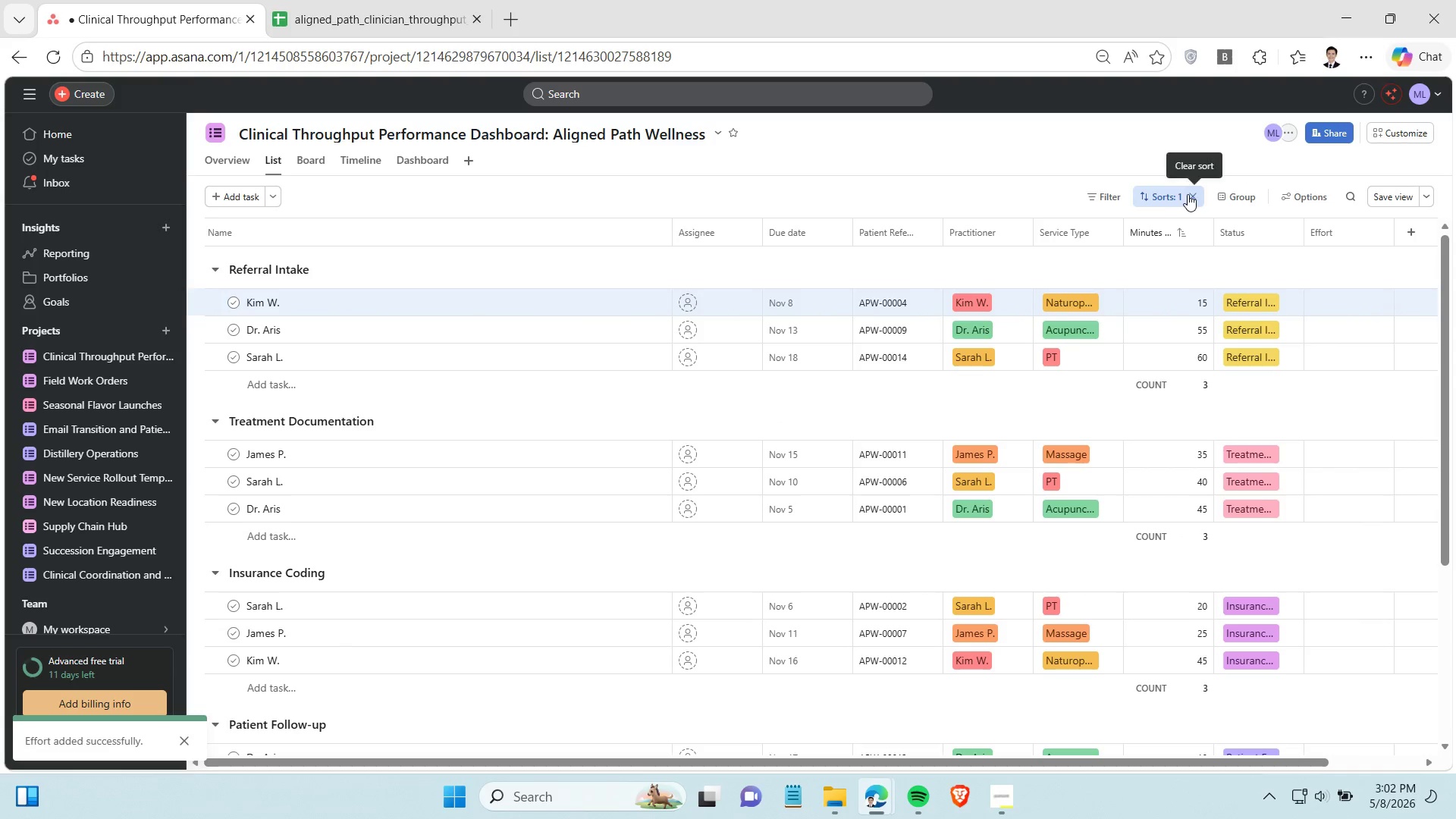 
left_click([1190, 194])
 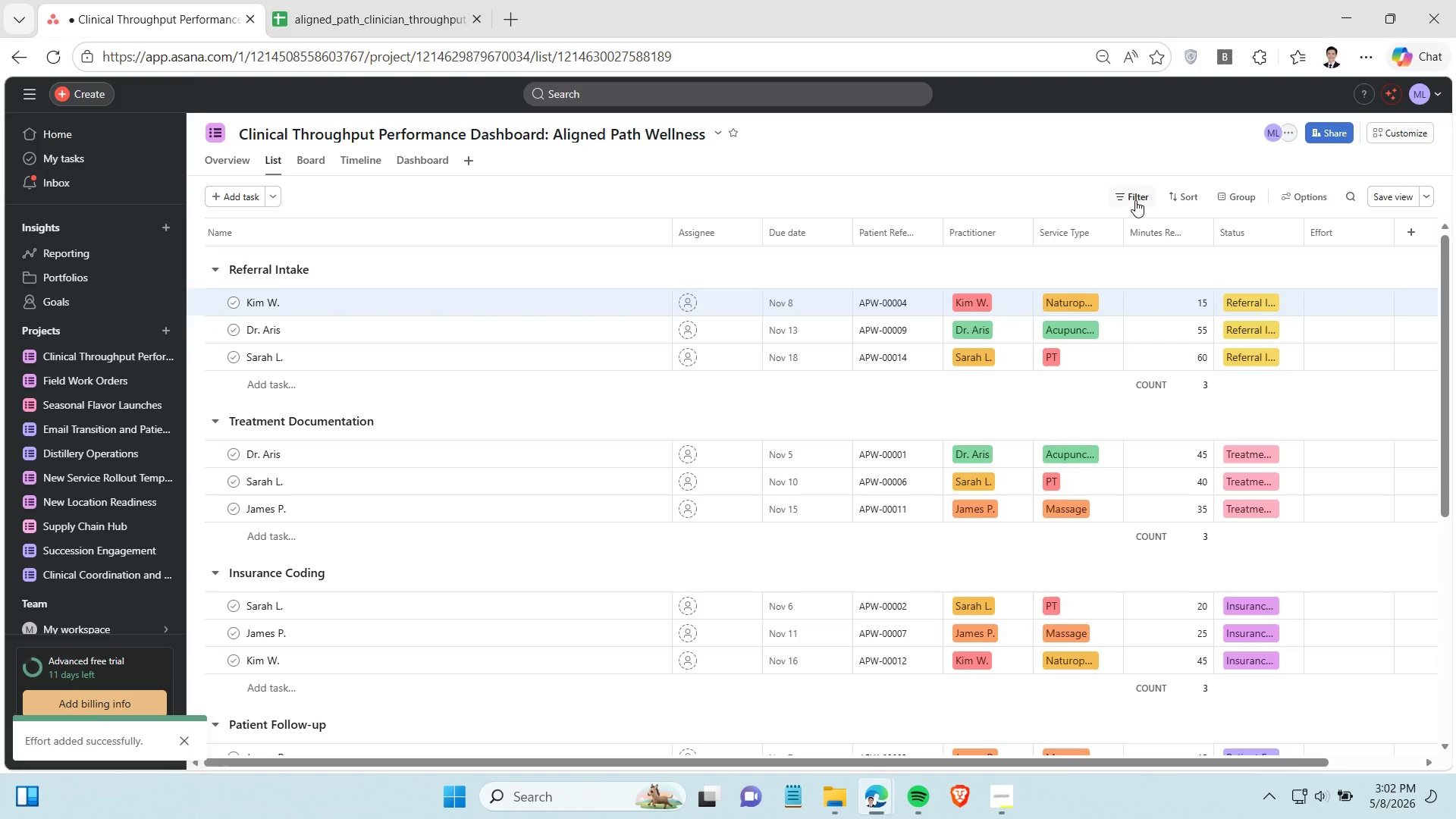 
left_click([1135, 200])
 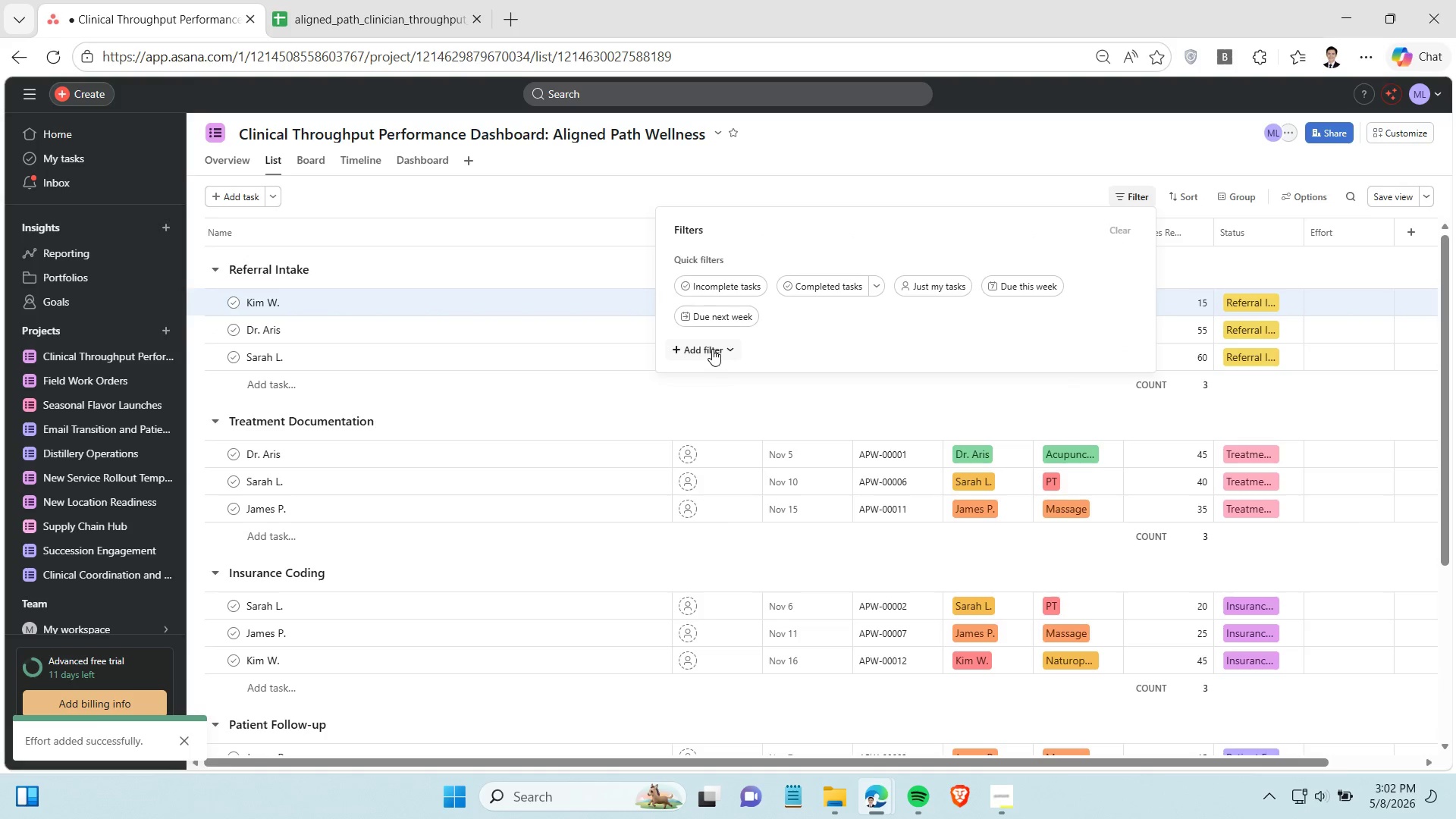 
left_click([712, 349])
 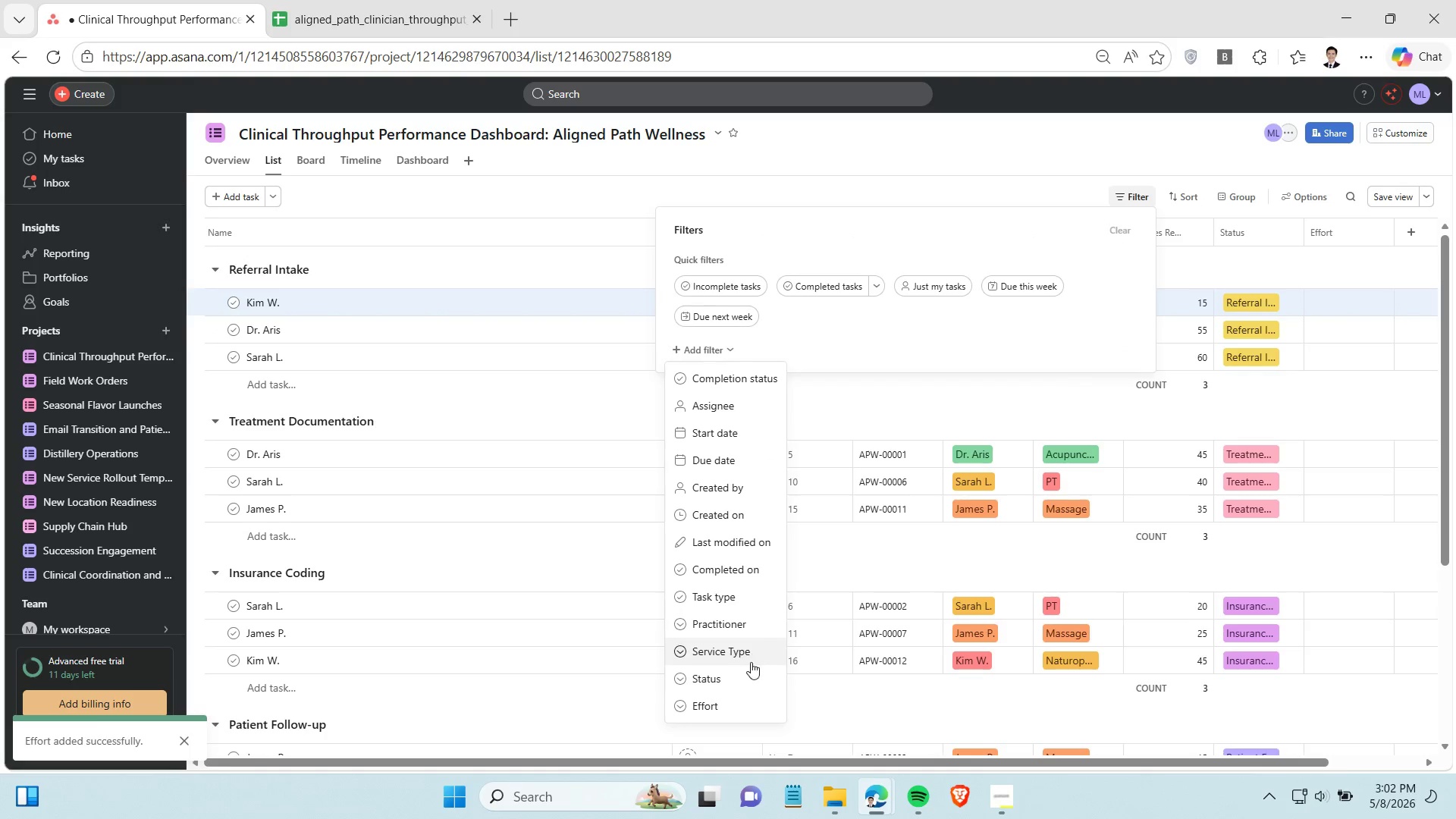 
scroll: coordinate [749, 664], scroll_direction: down, amount: 2.0
 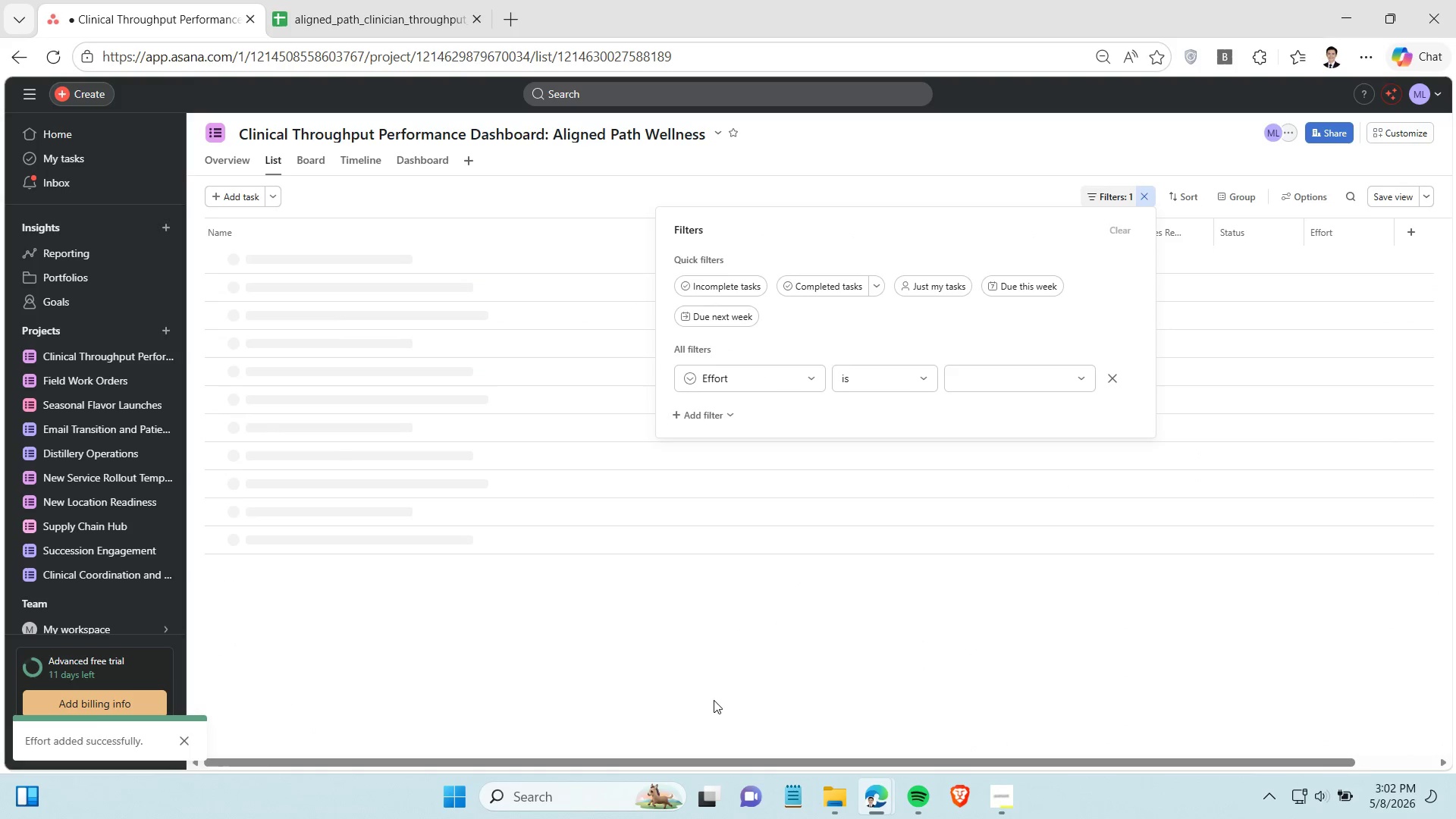 
left_click([714, 700])
 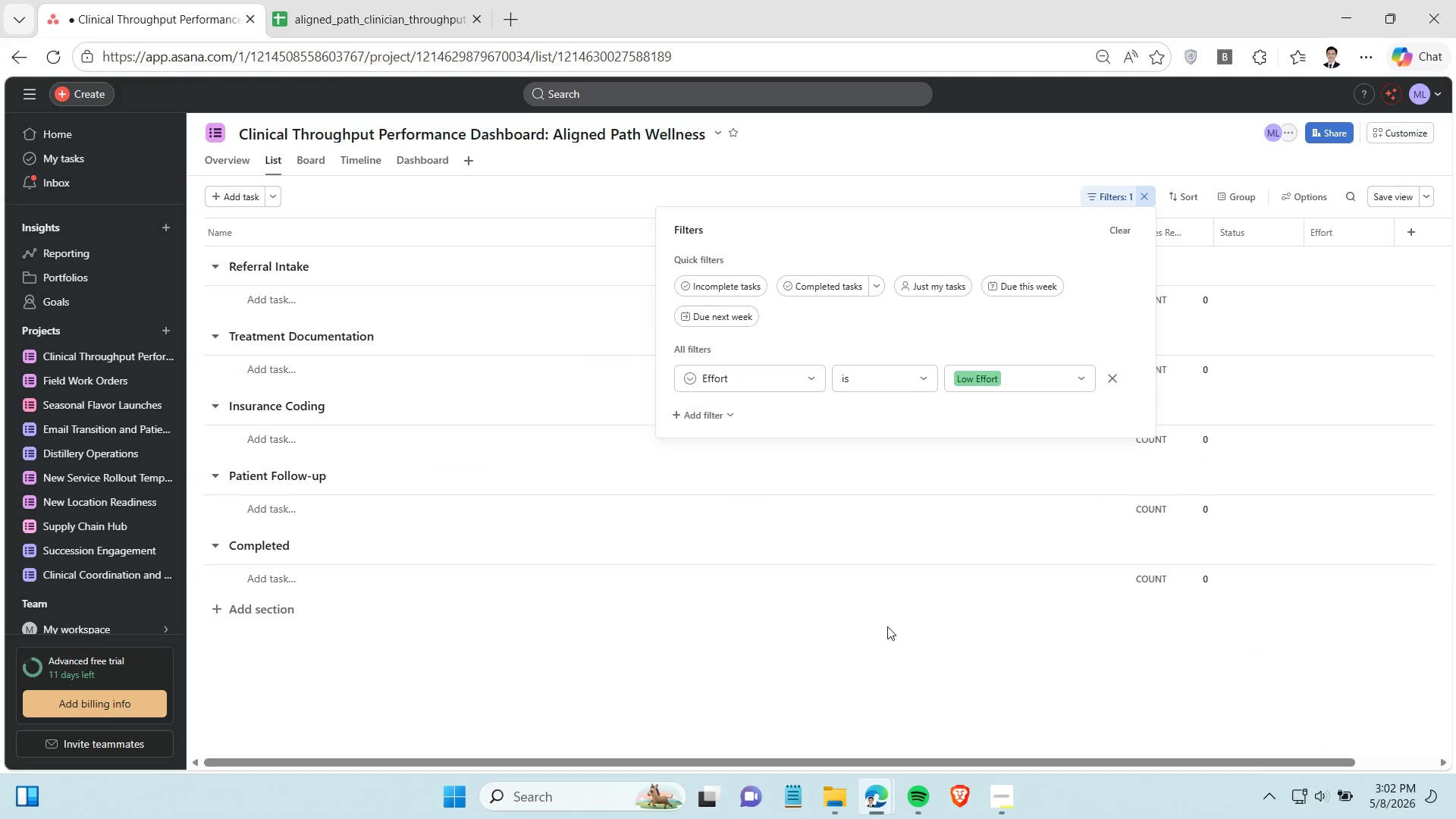 
left_click([1078, 374])
 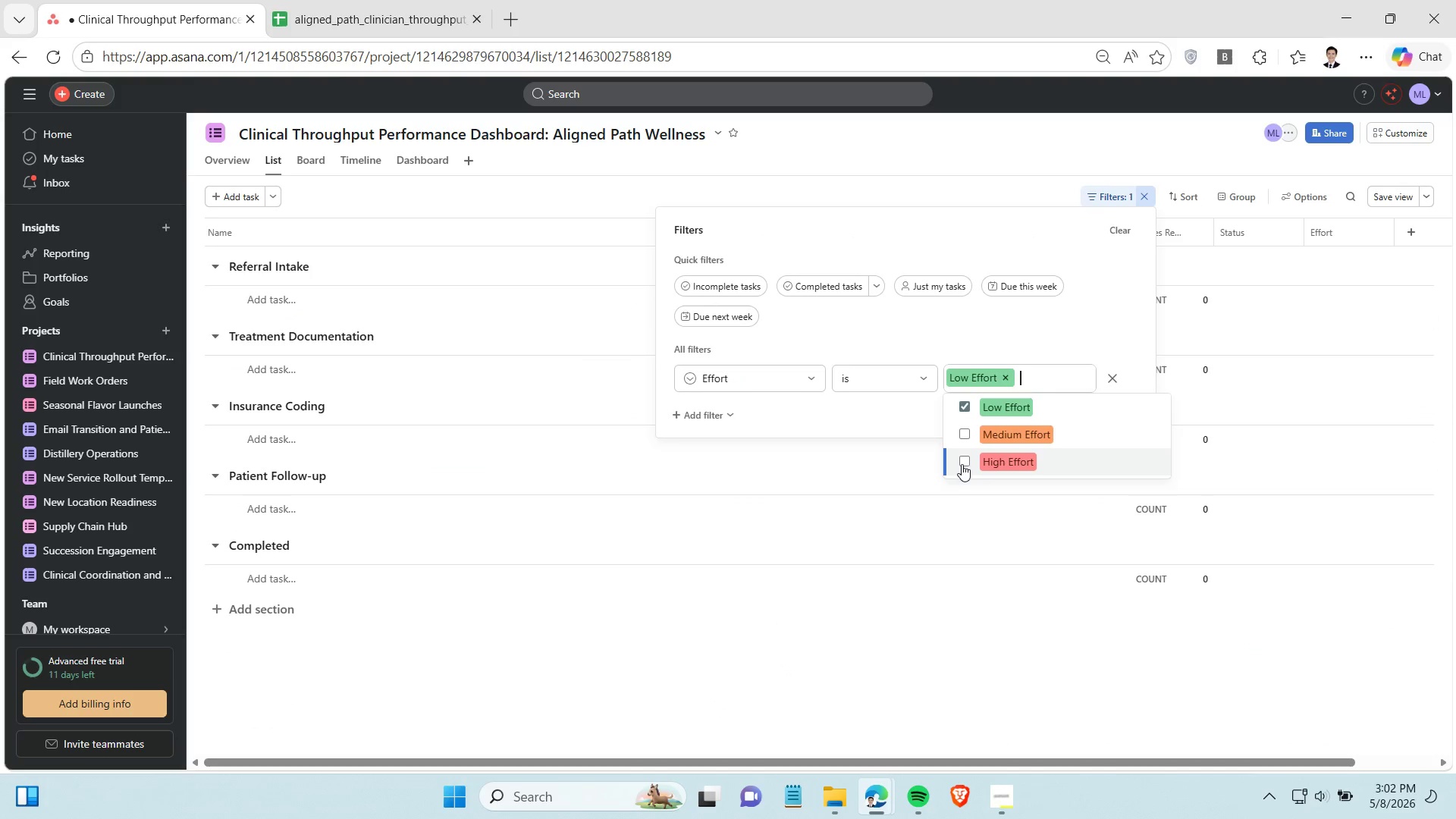 
left_click([962, 464])
 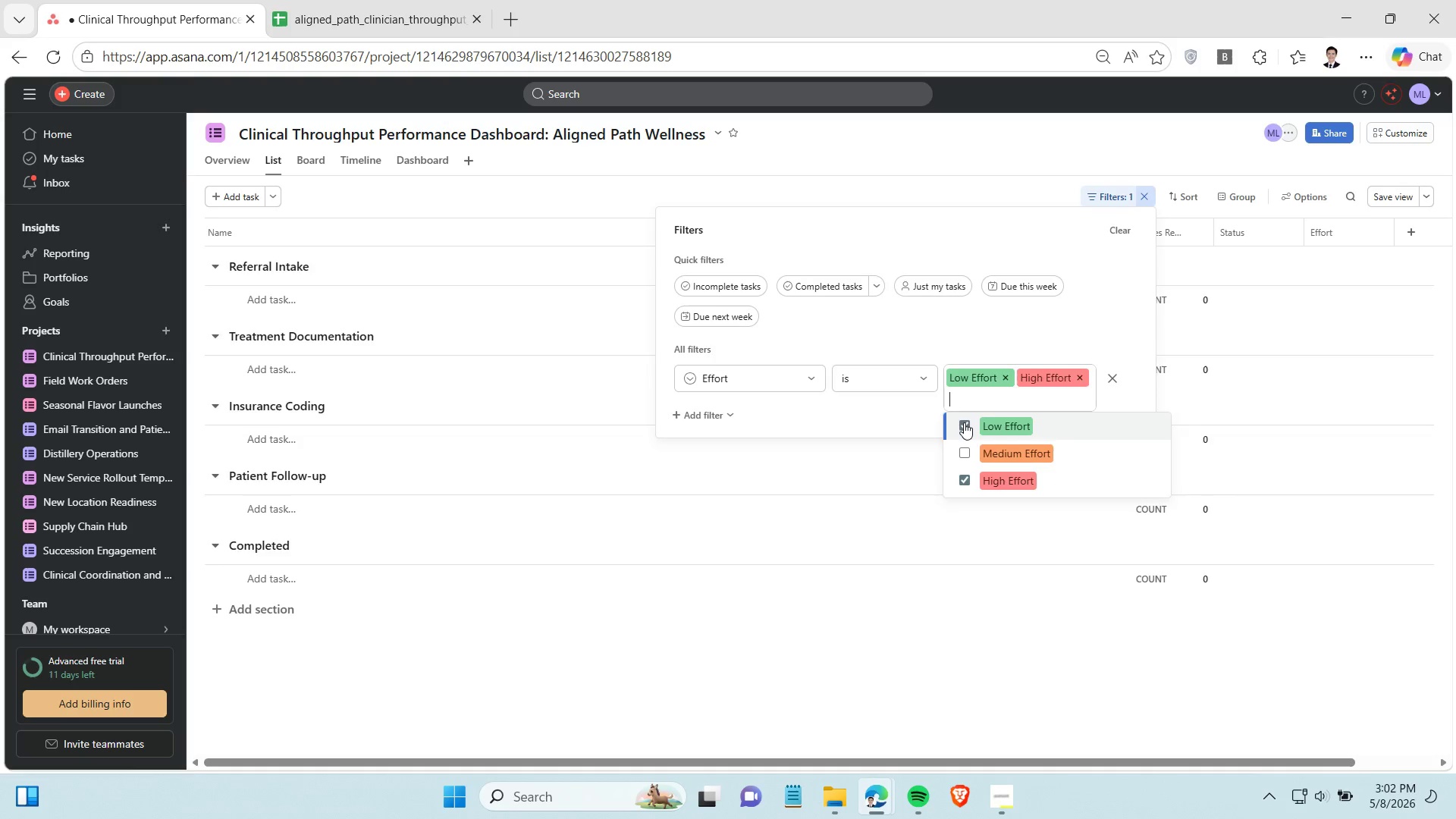 
left_click([964, 422])
 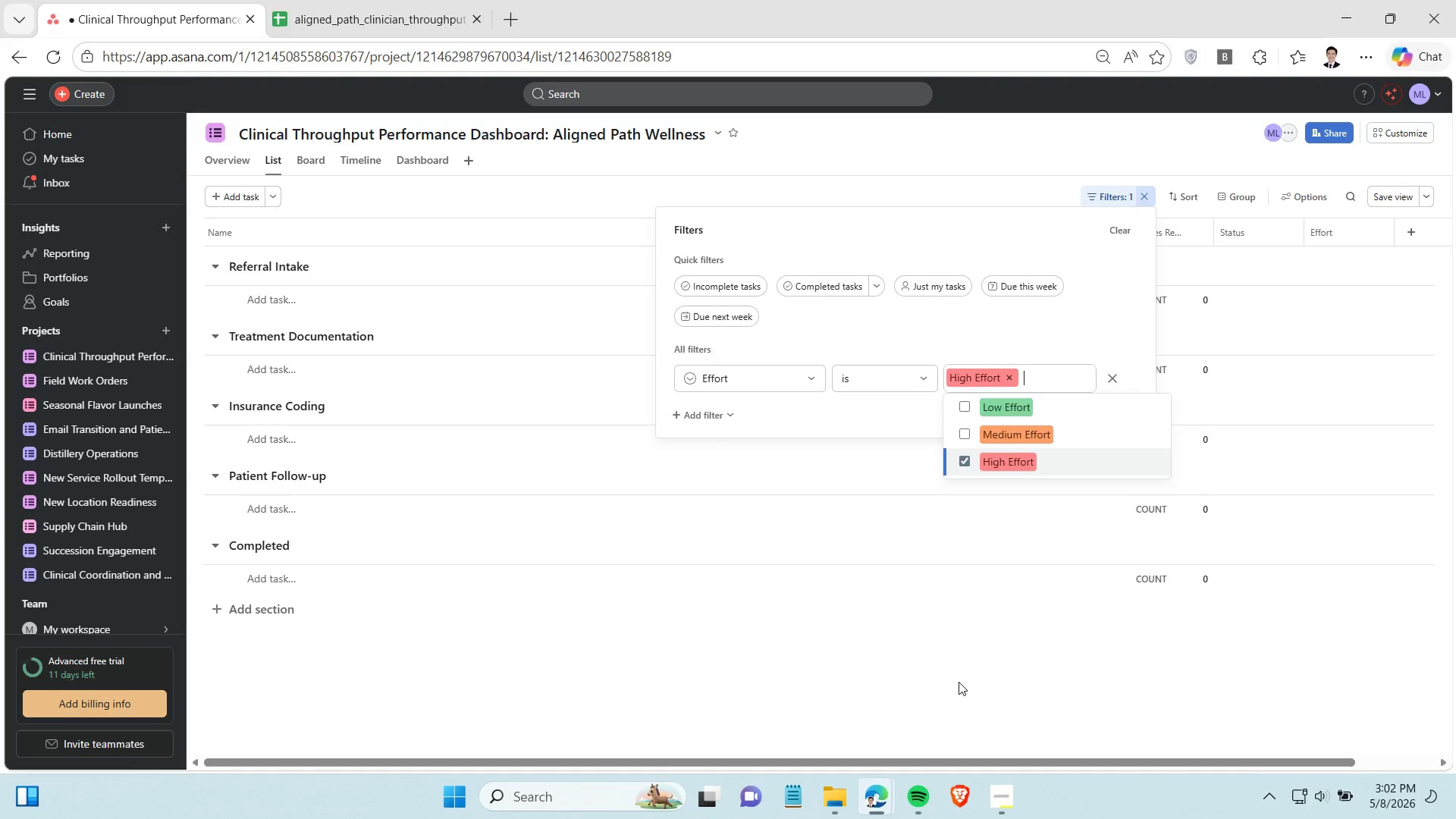 
left_click([958, 681])
 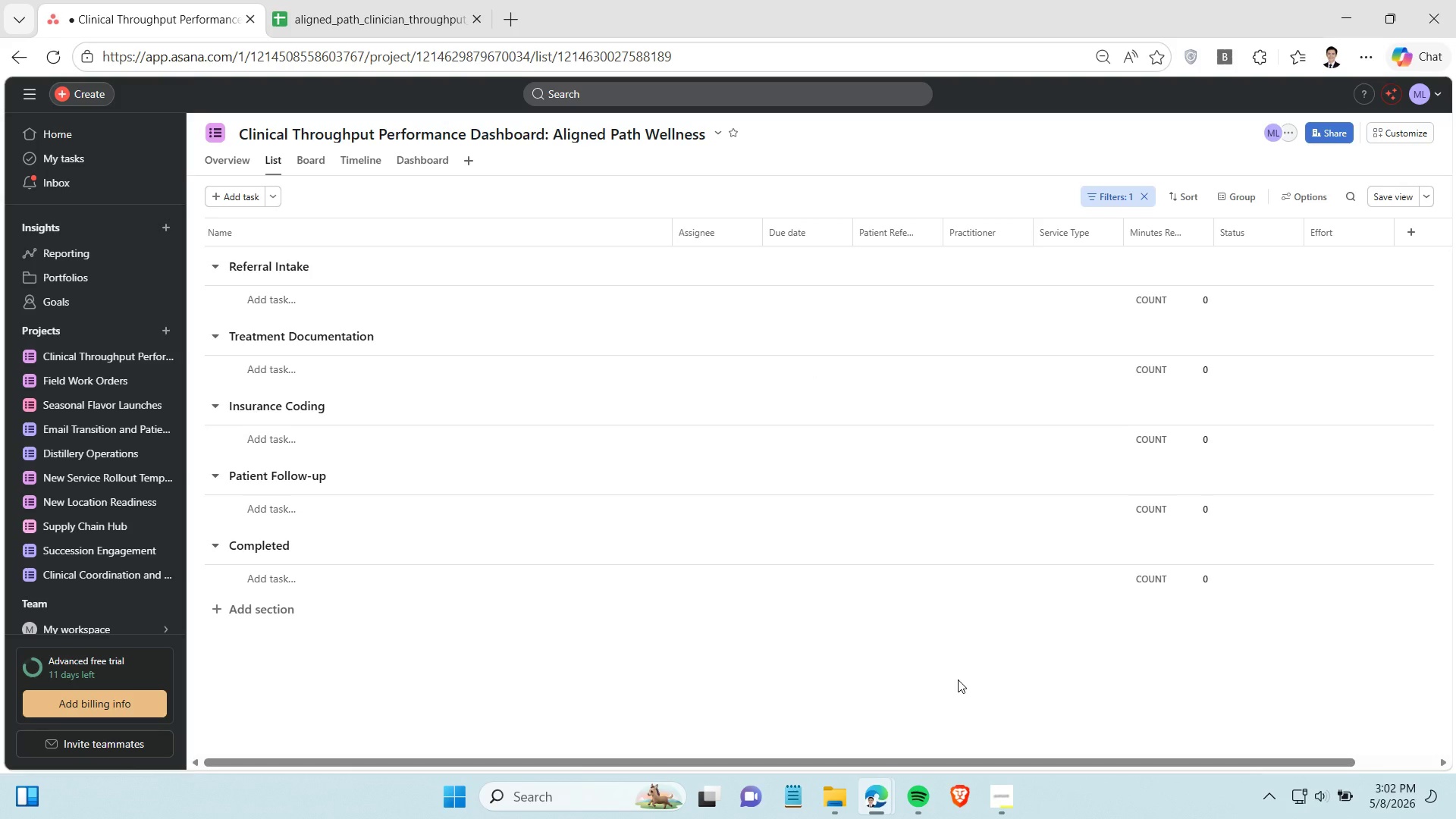 
wait(8.06)
 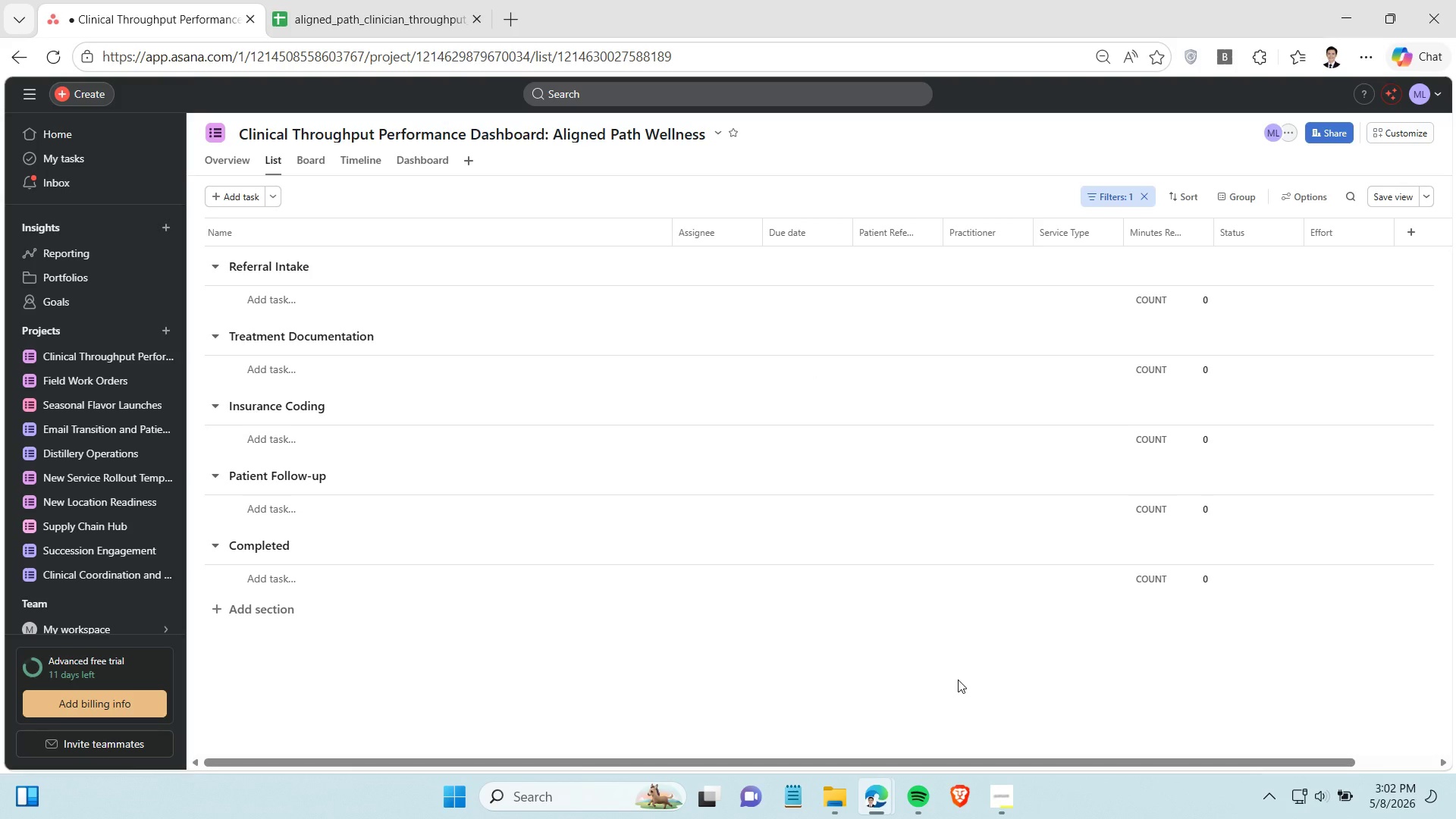 
left_click([314, 160])
 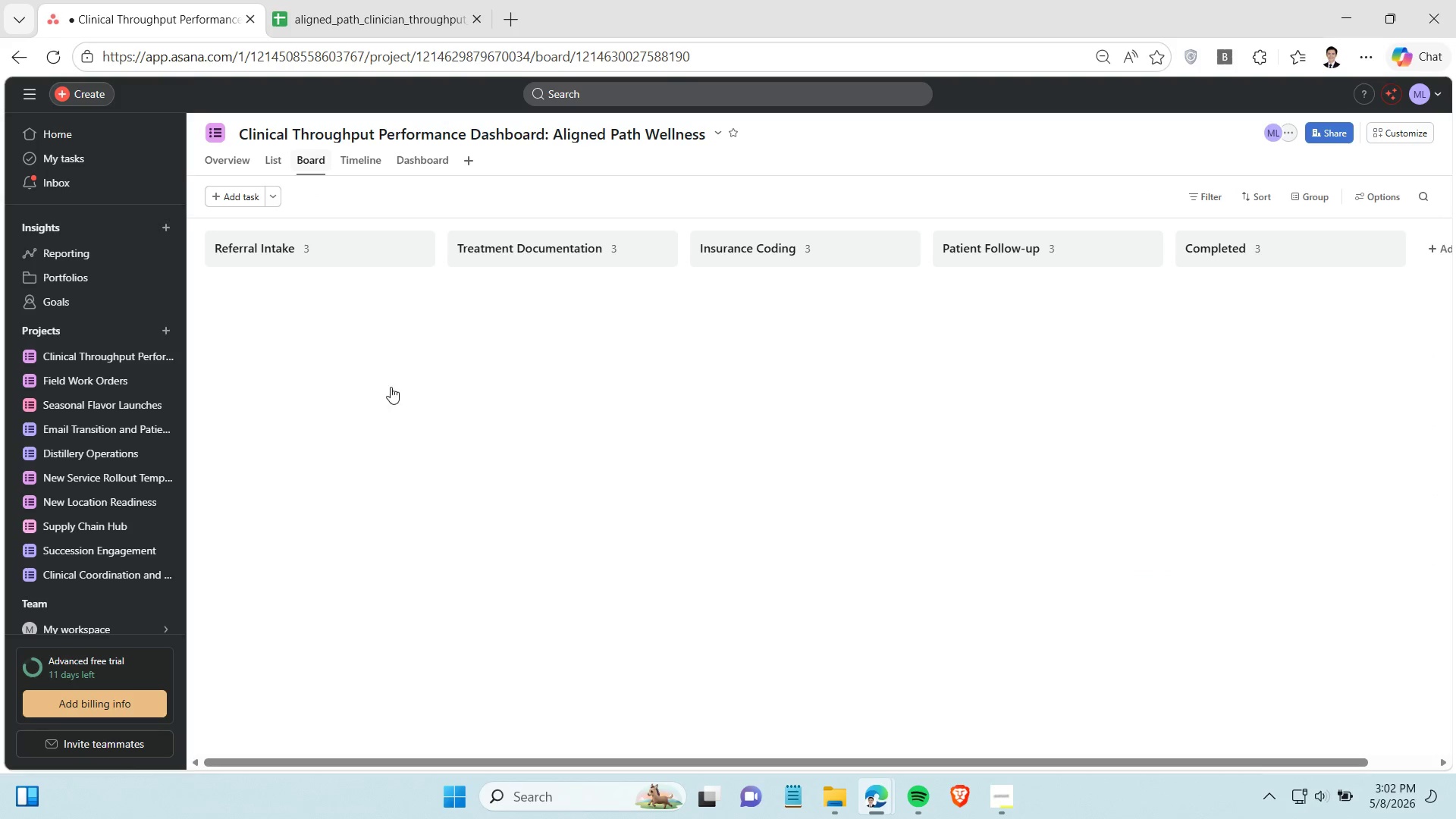 
mouse_move([413, 389])
 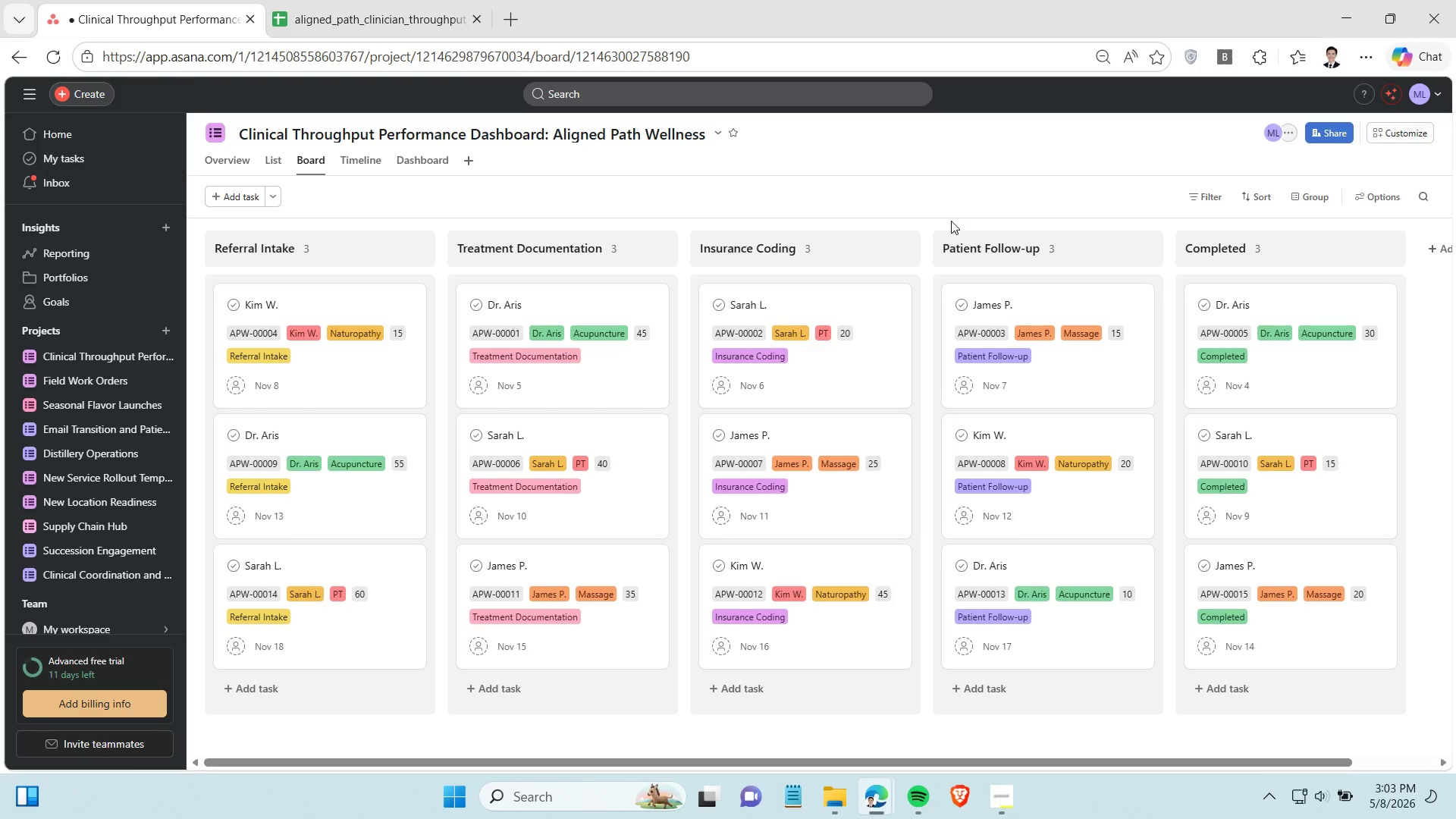 
wait(13.66)
 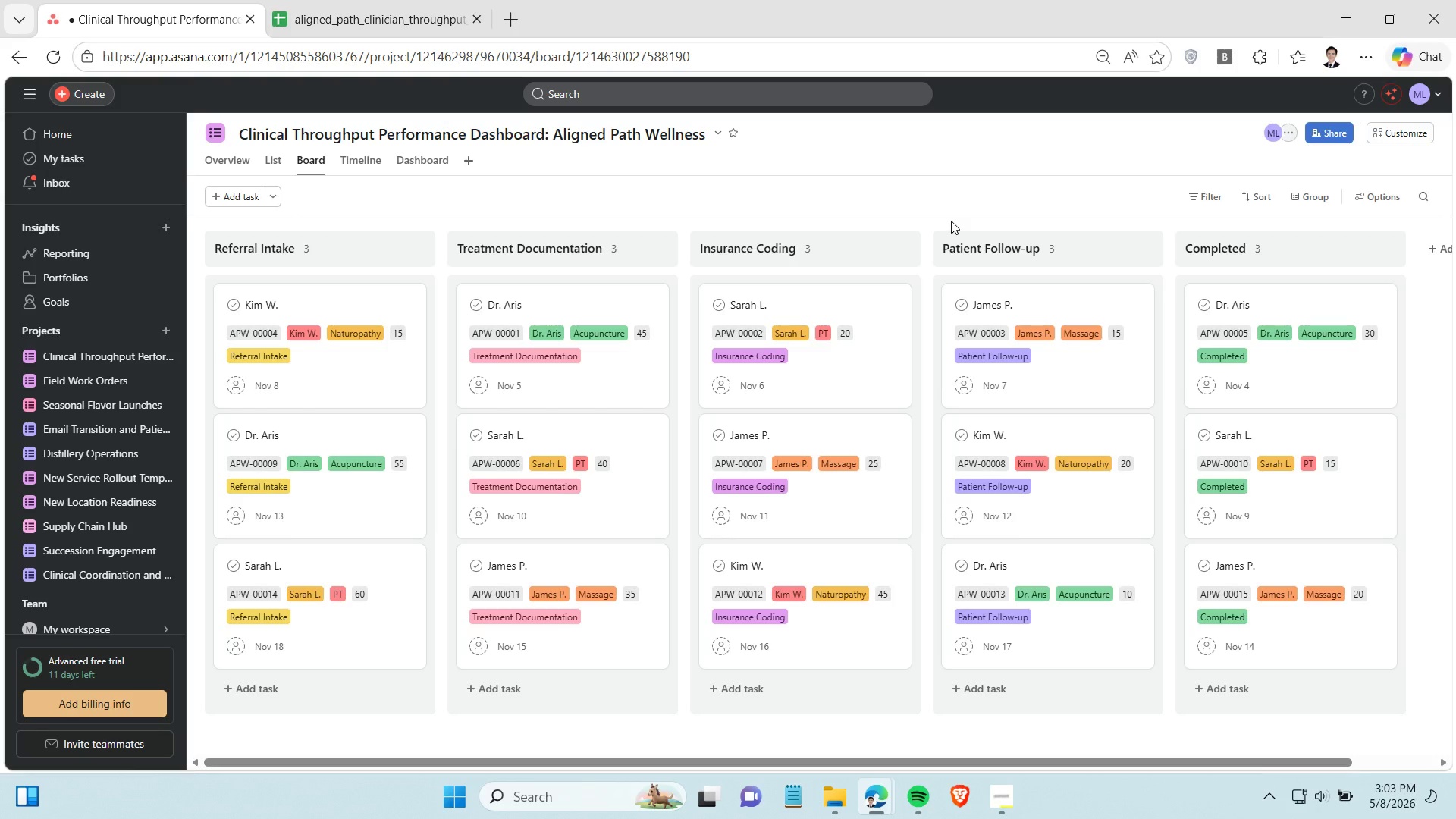 
left_click([349, 365])
 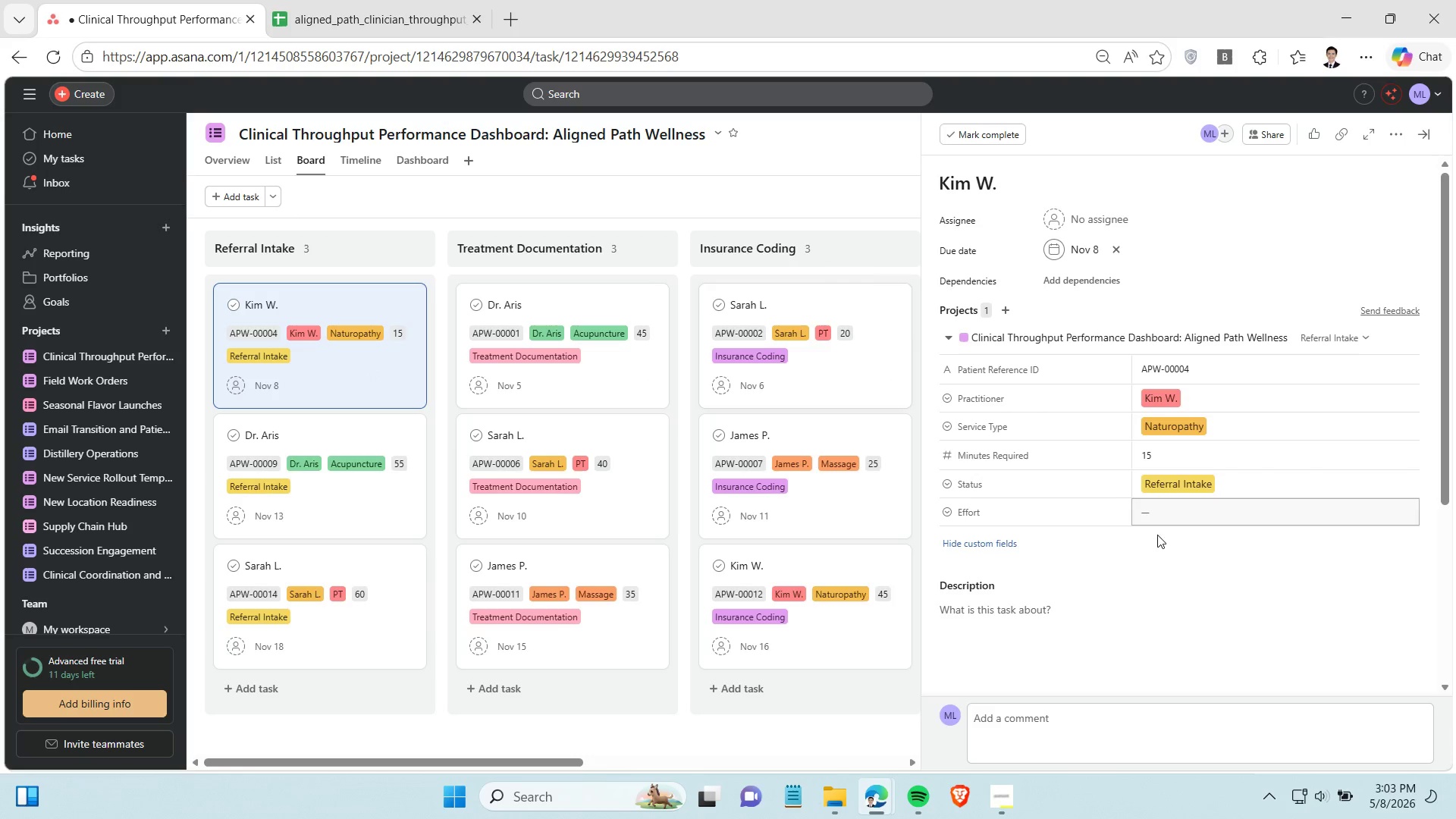 
left_click([1185, 516])
 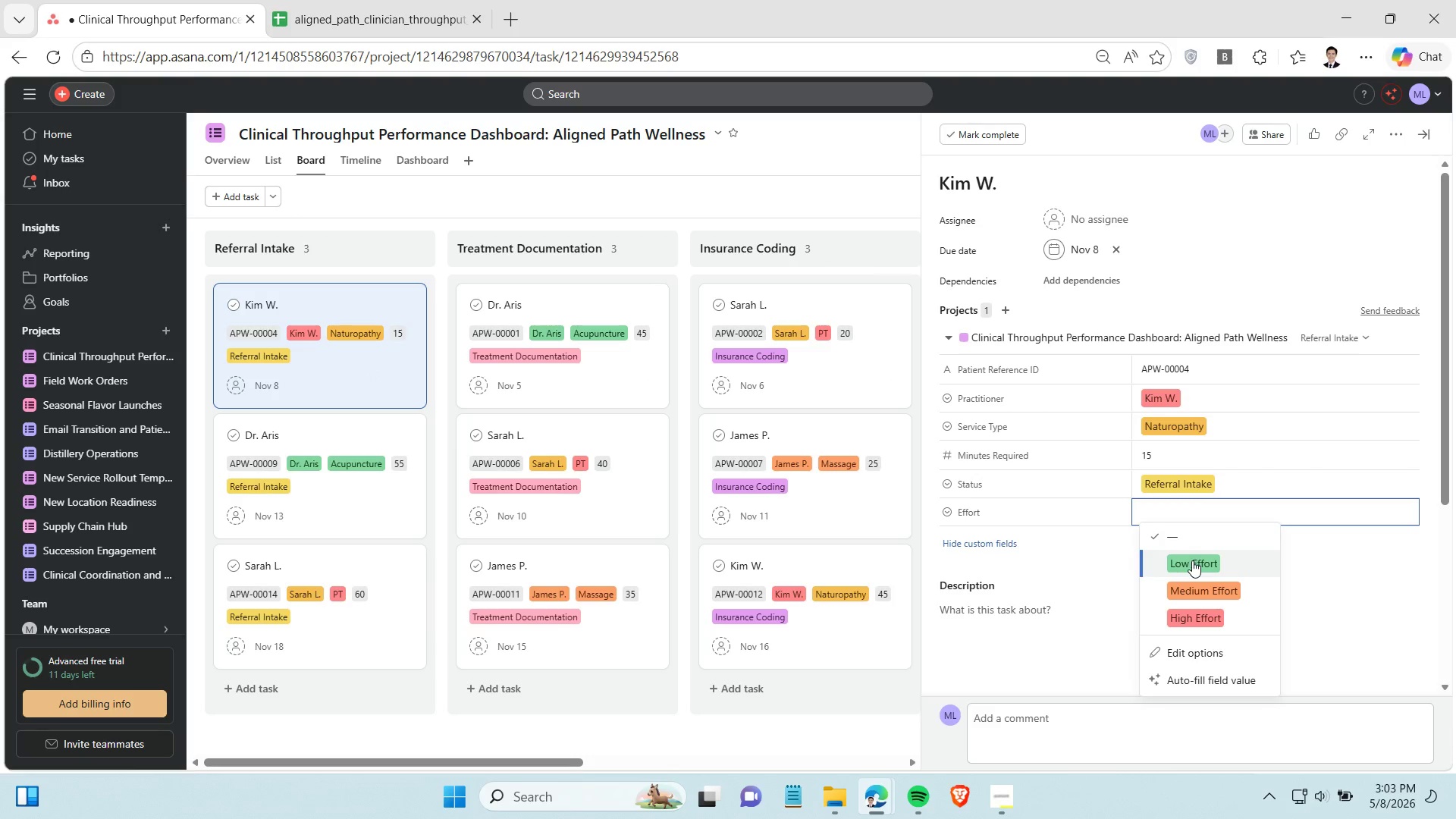 
left_click([1192, 560])
 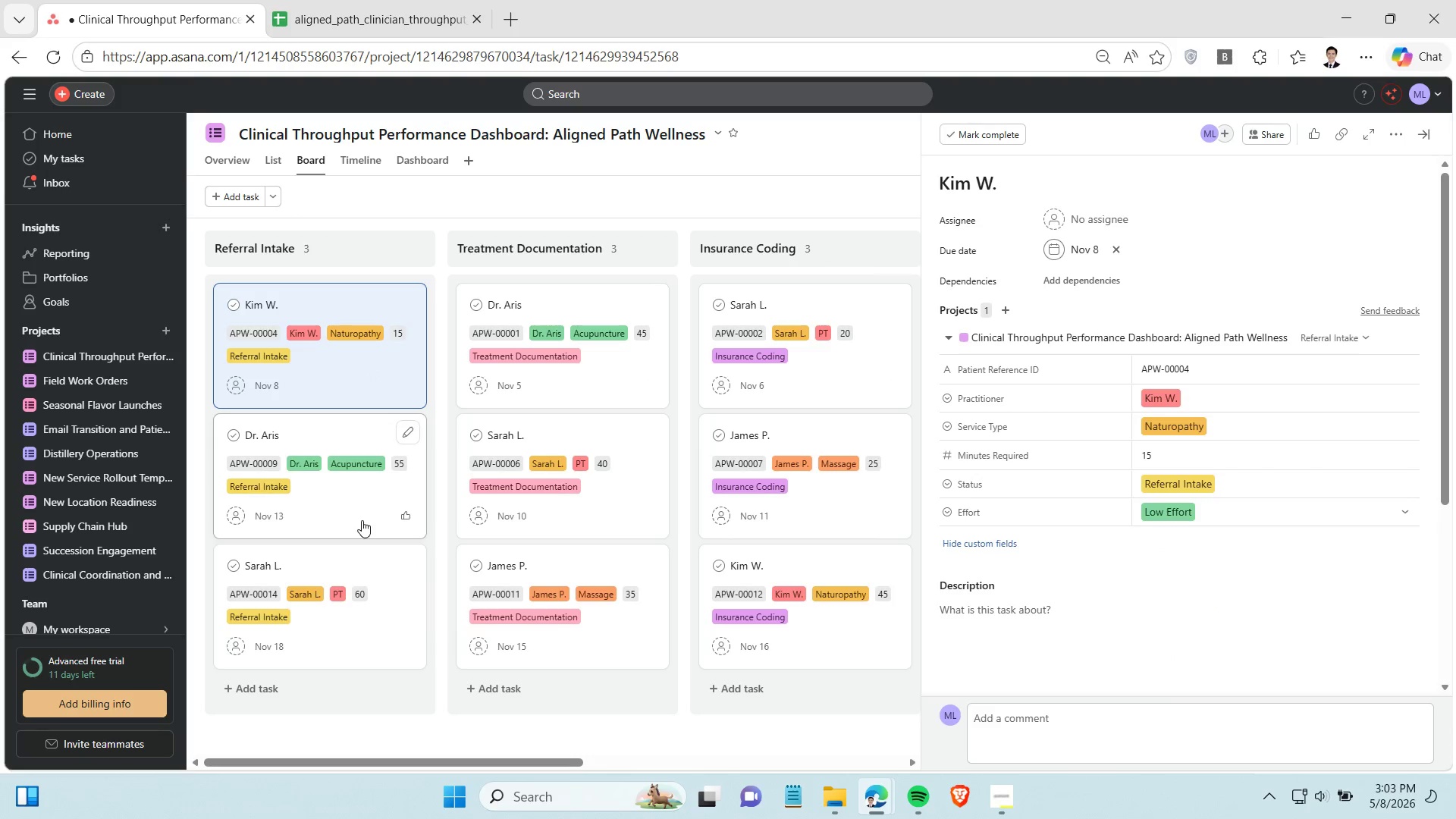 
left_click([362, 520])
 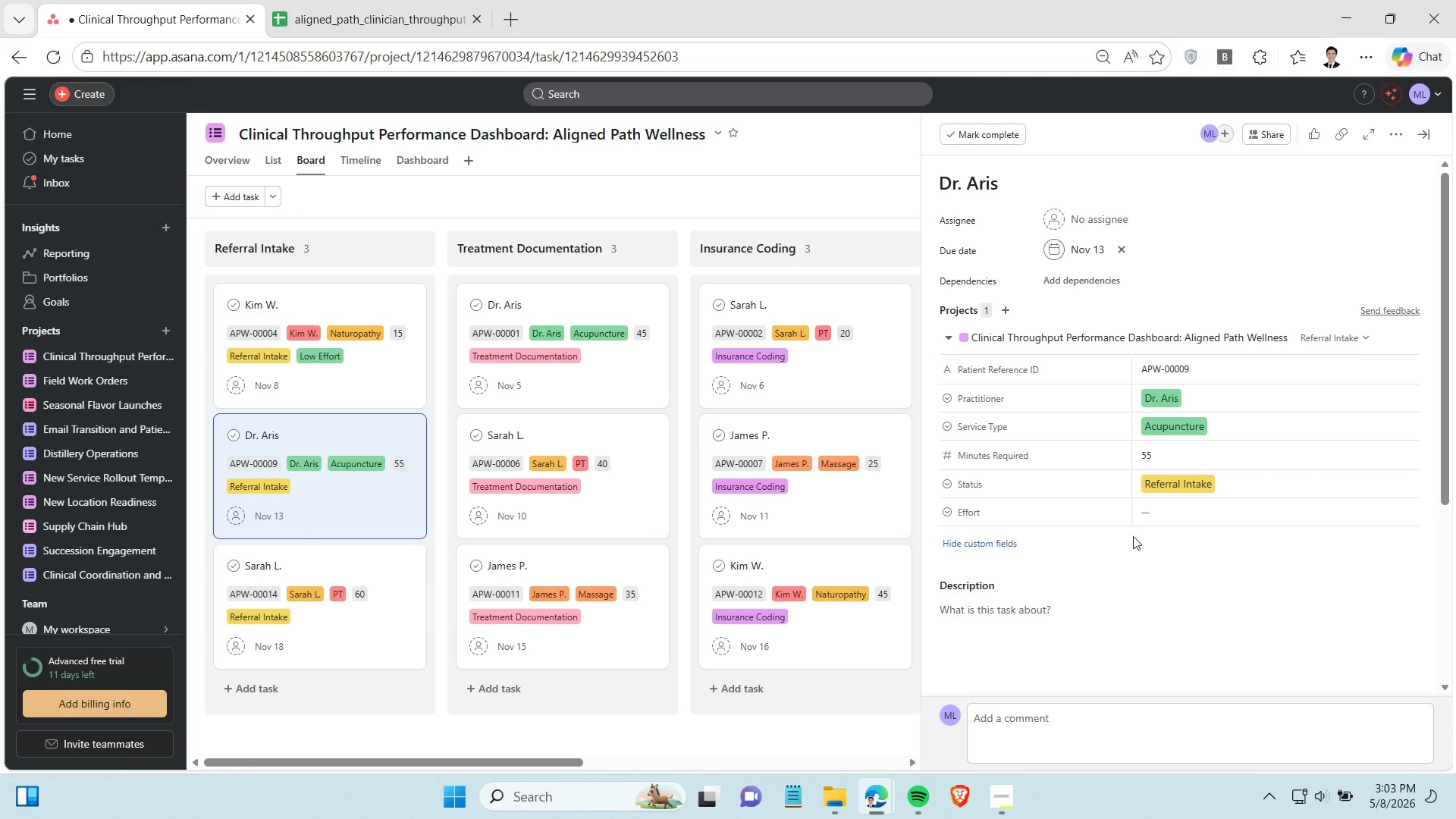 
left_click([1153, 512])
 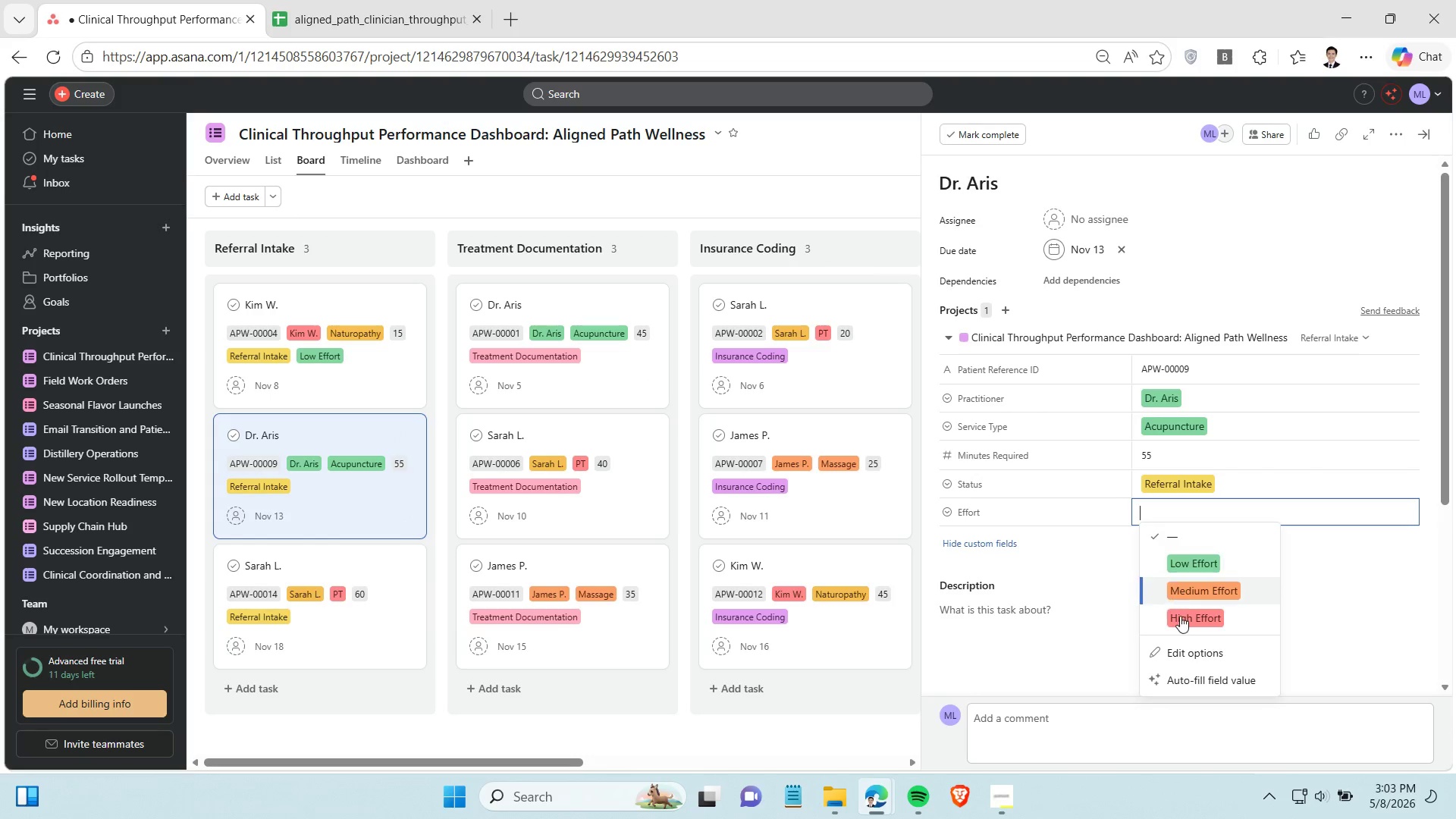 
left_click([1181, 617])
 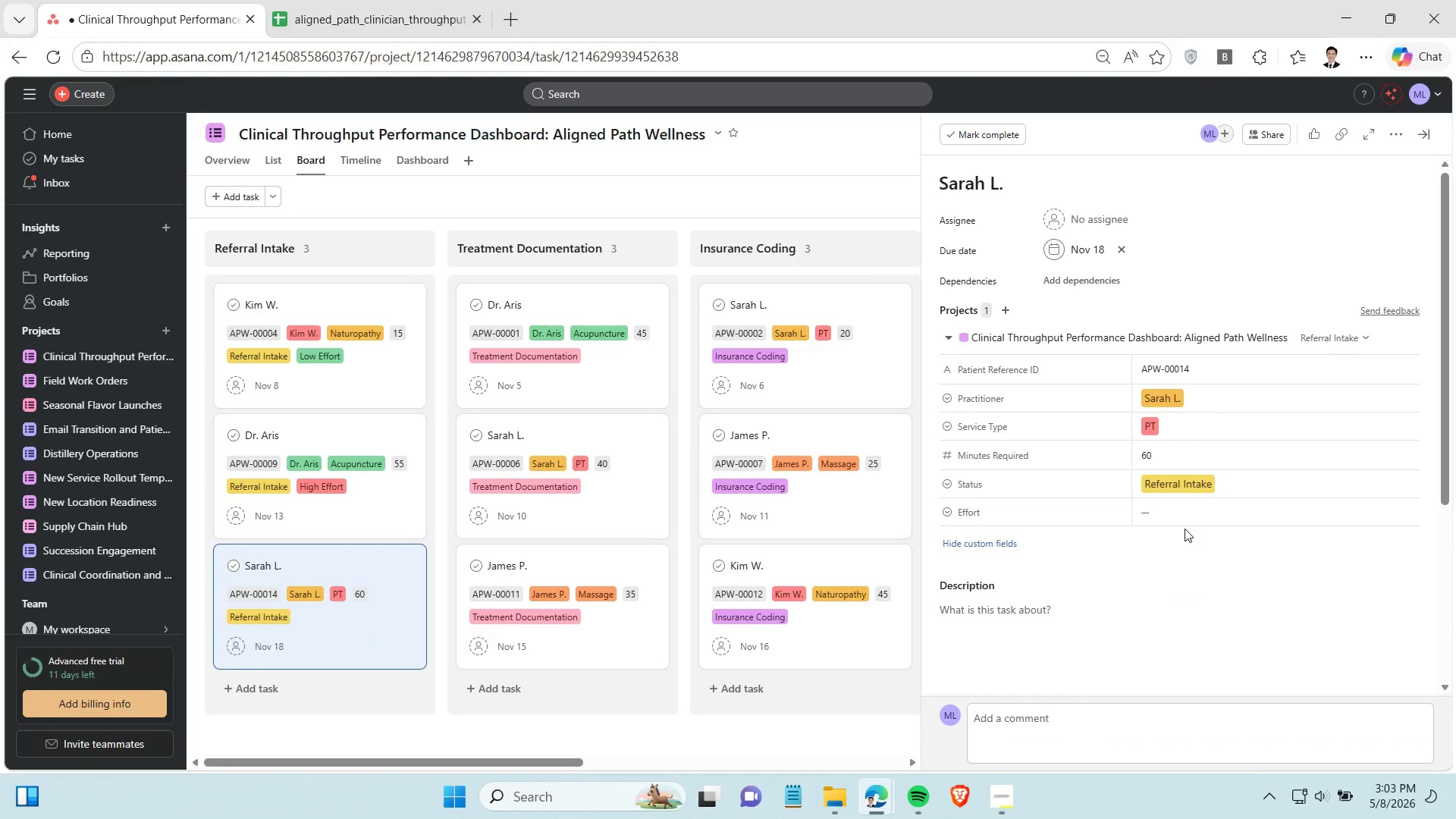 
left_click([1193, 510])
 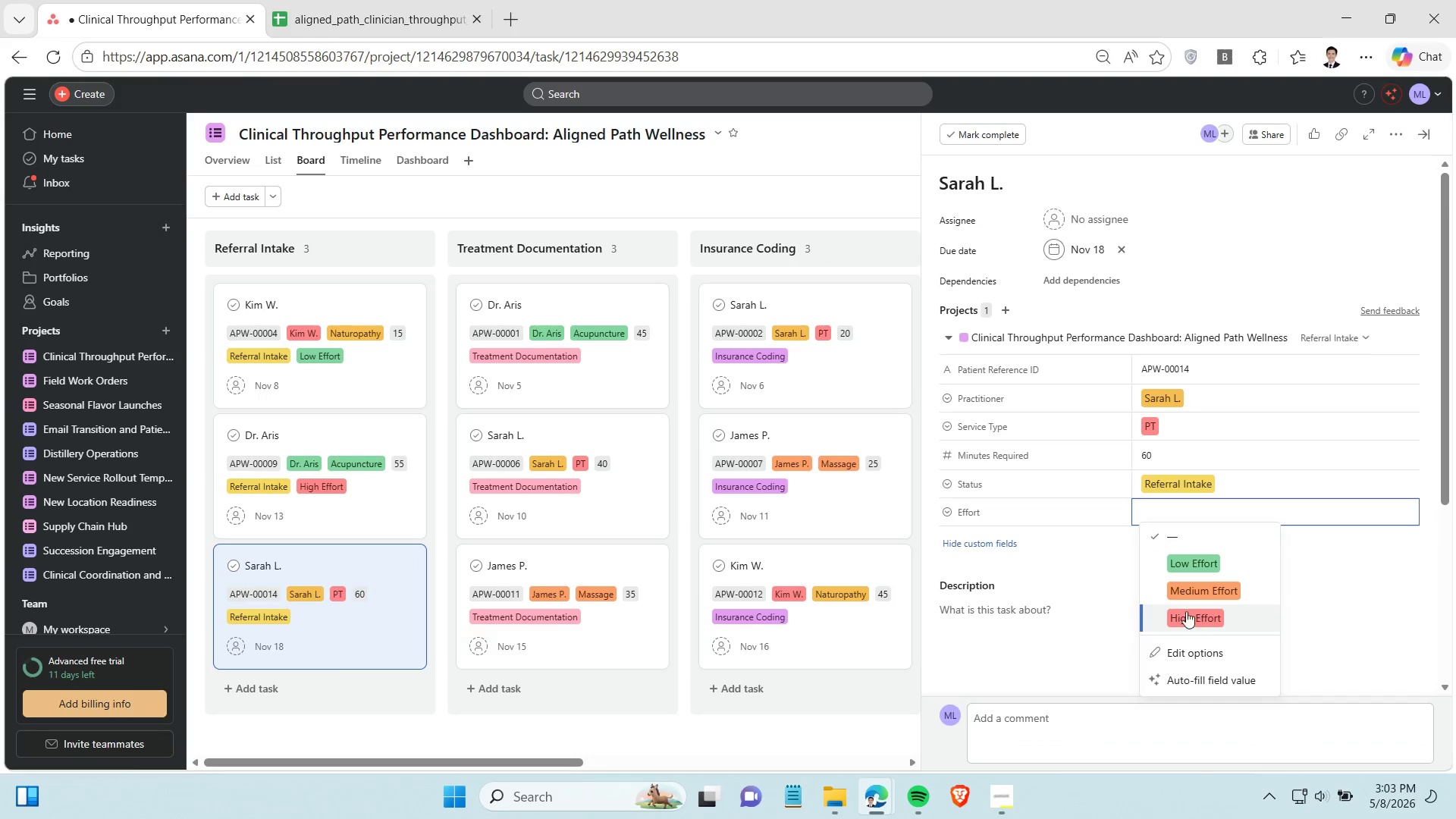 
left_click([1198, 618])
 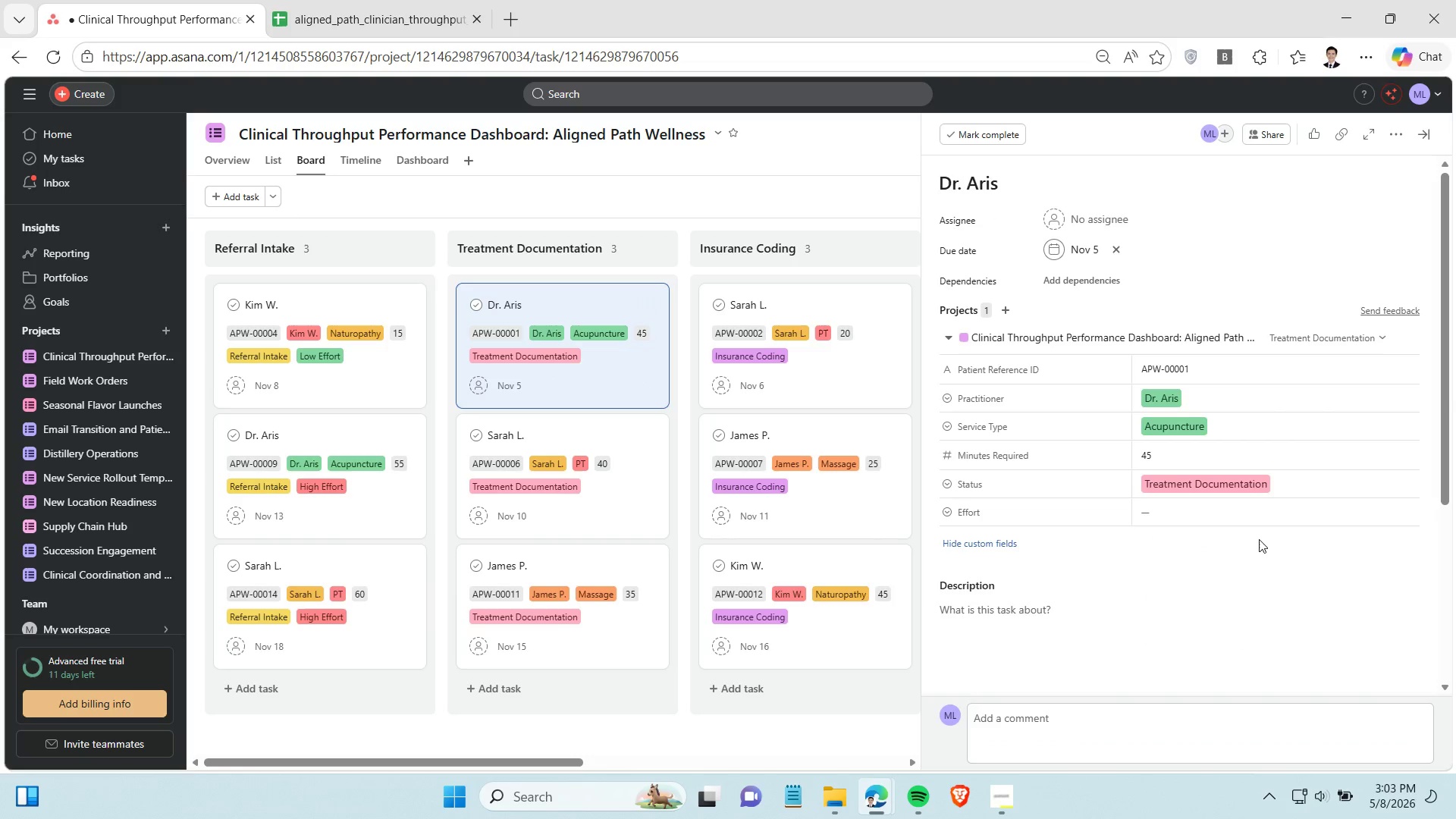 
left_click([1254, 520])
 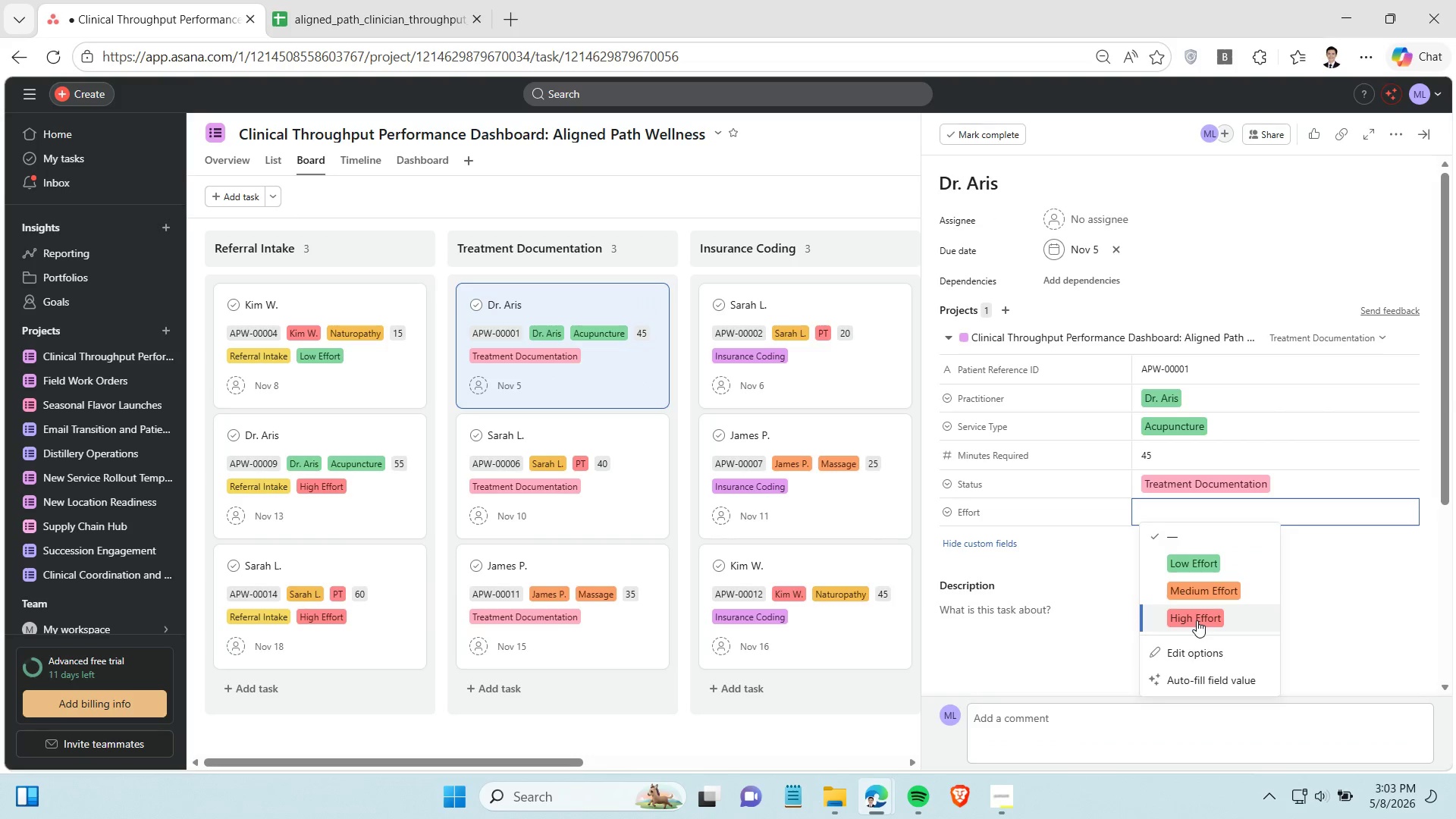 
left_click([1197, 620])
 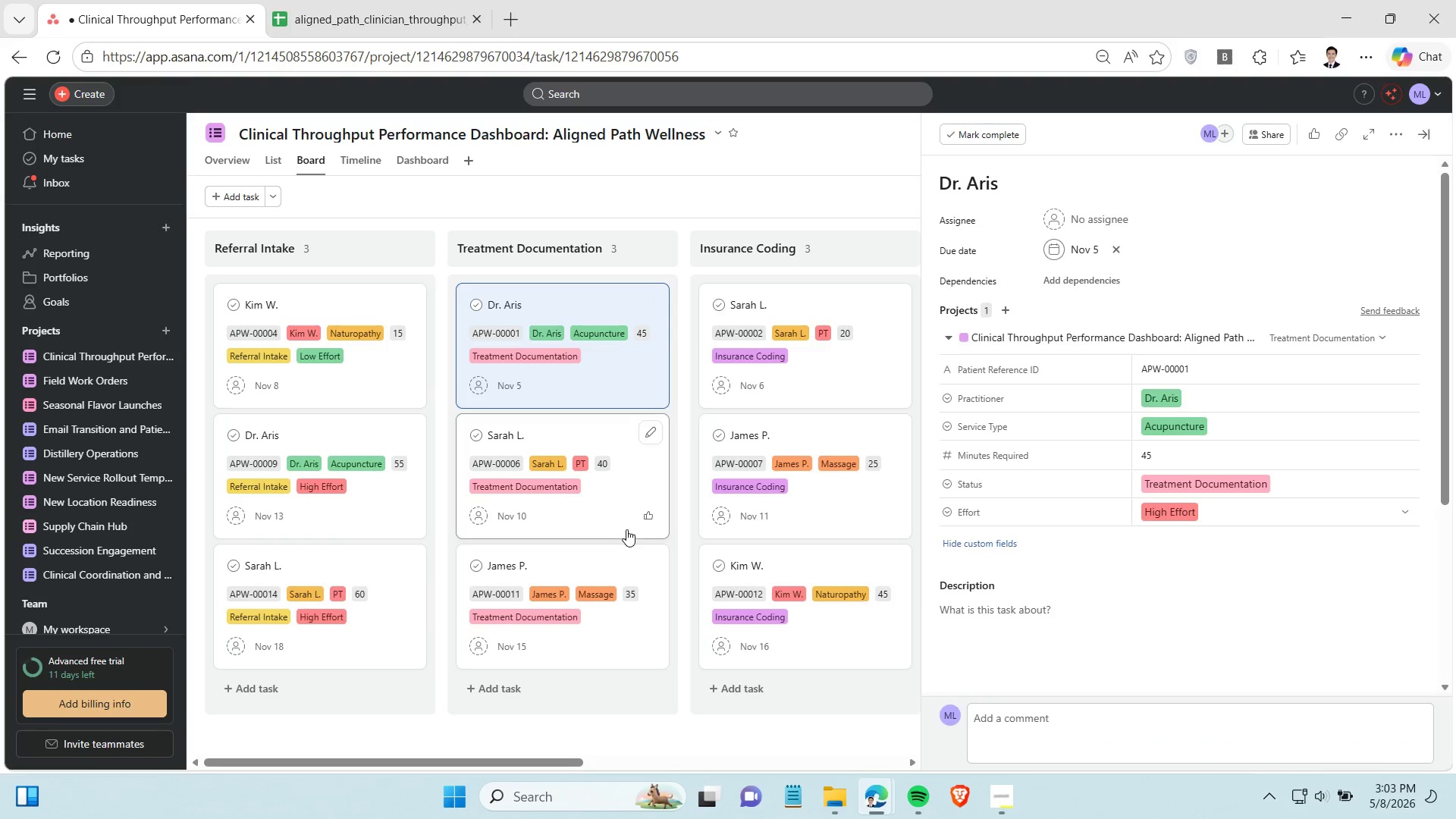 
left_click([626, 529])
 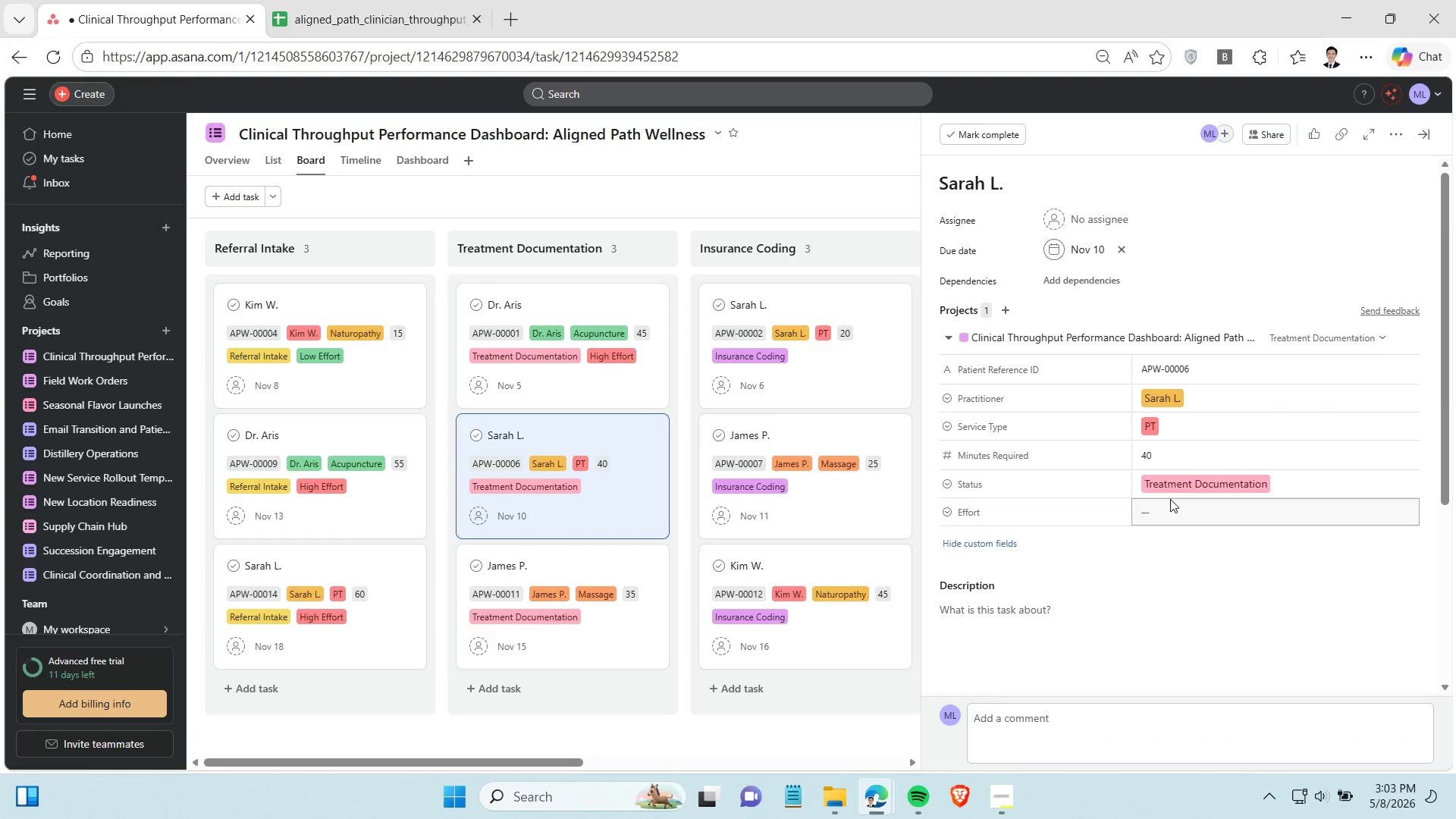 
left_click([1170, 499])
 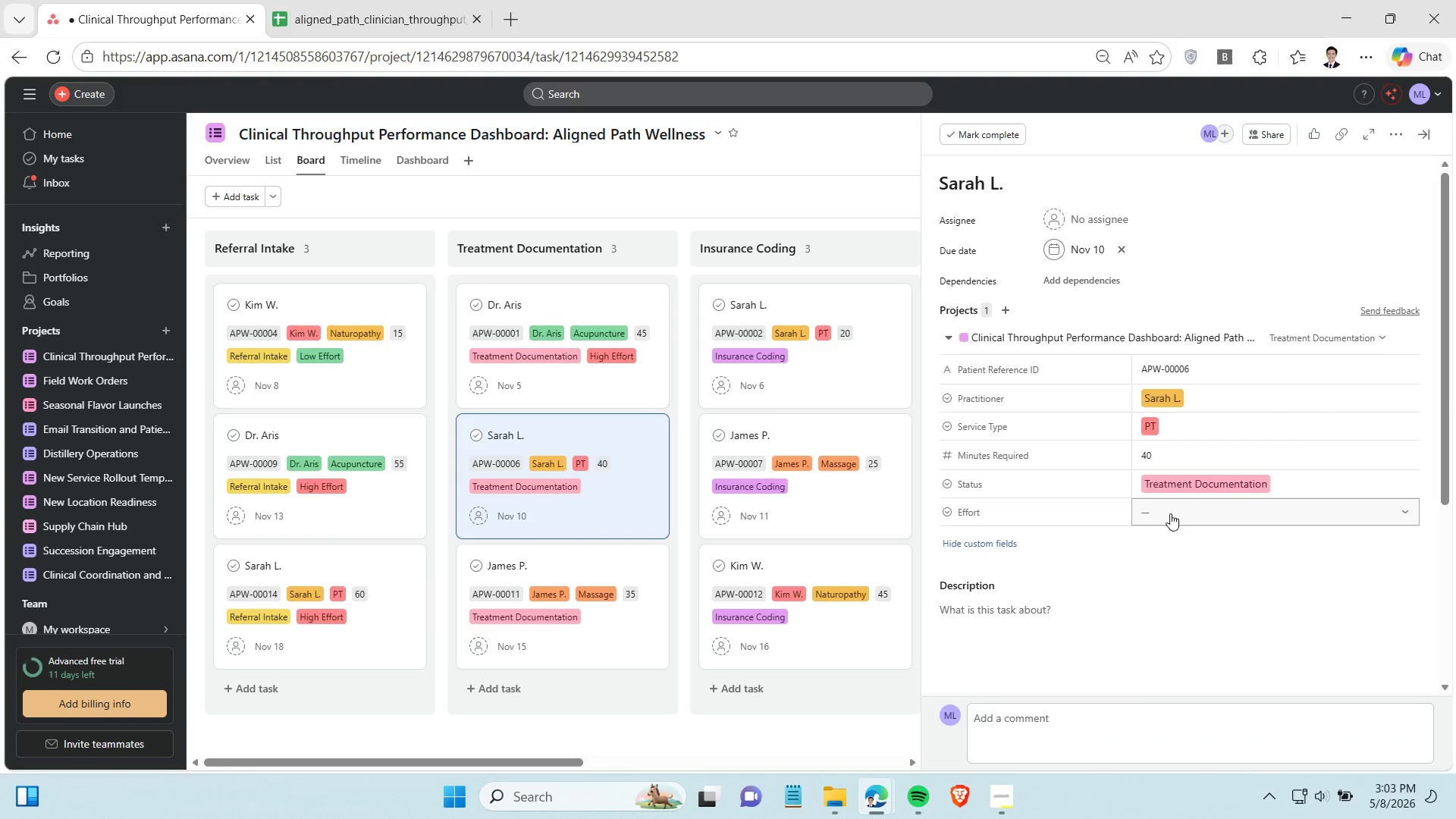 
left_click([1170, 513])
 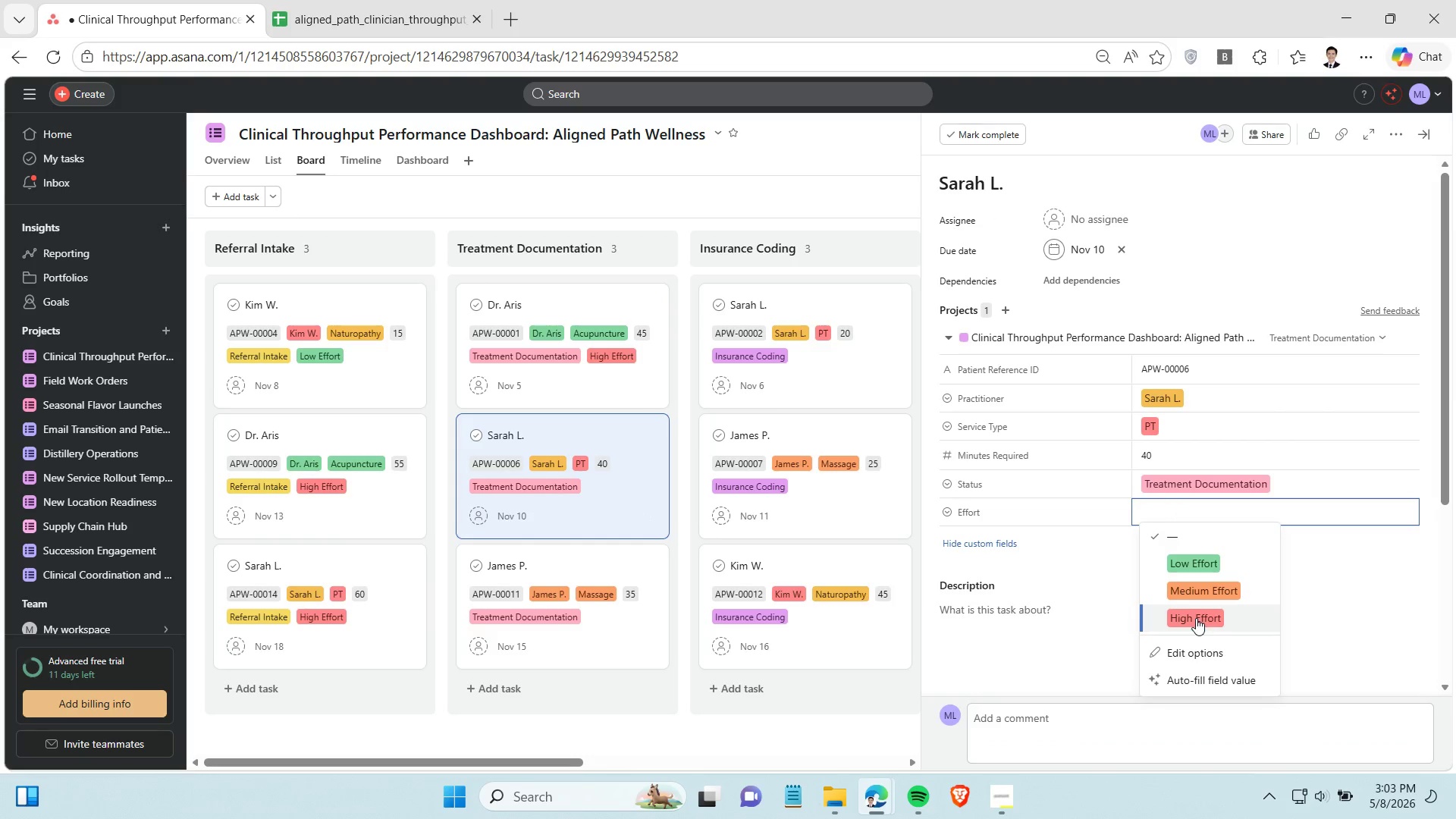 
left_click([1196, 618])
 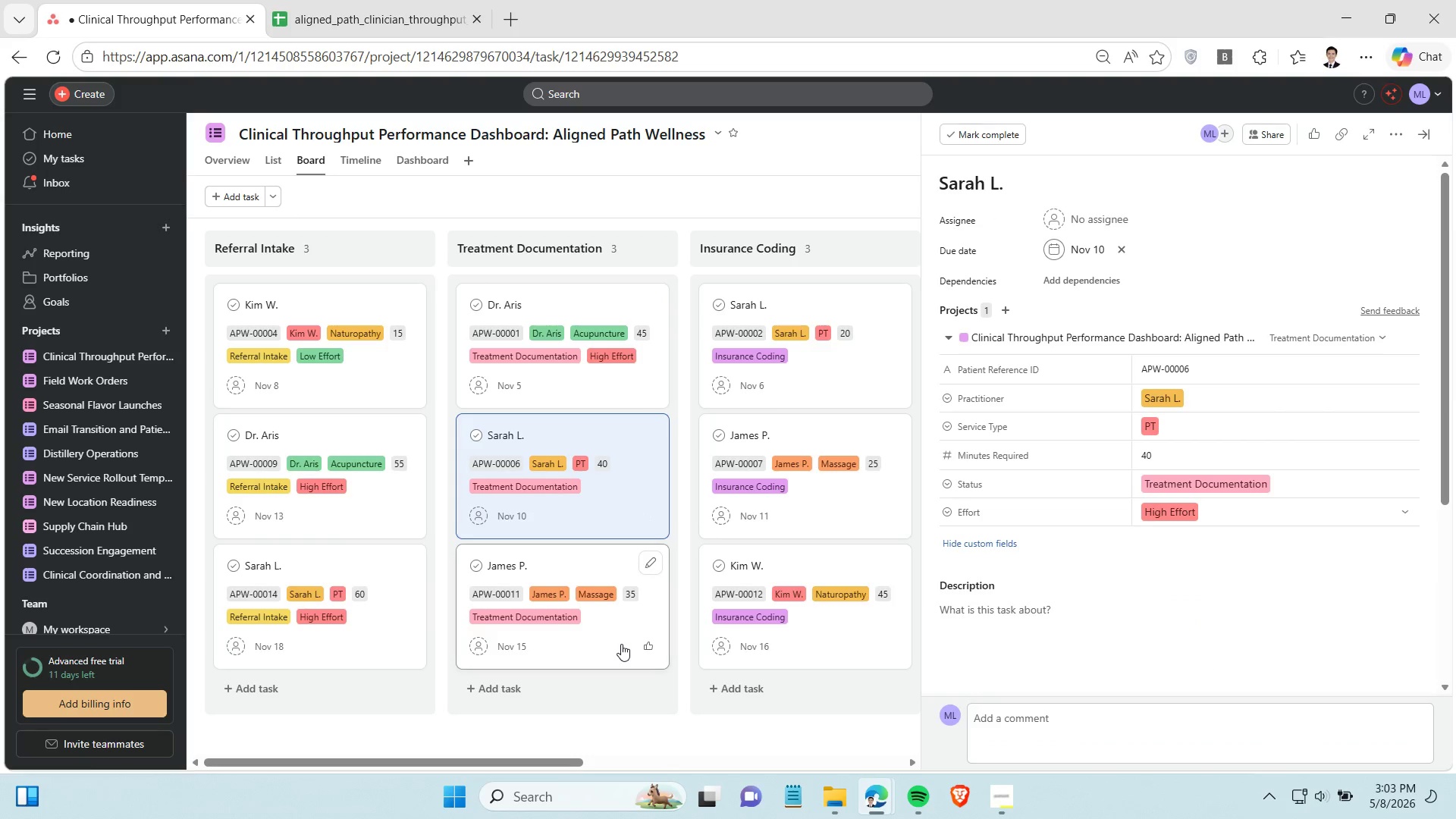 
left_click([621, 644])
 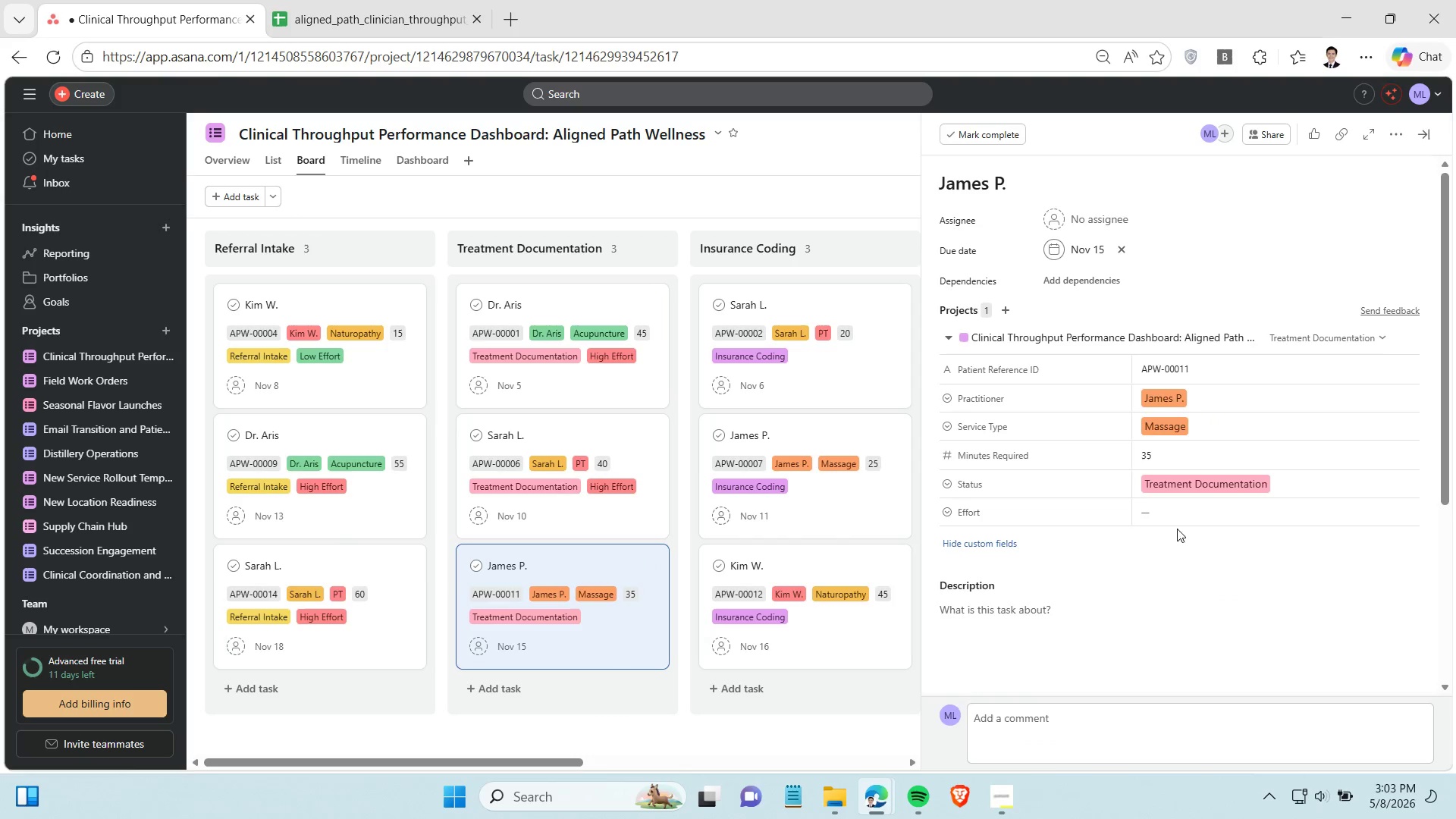 
left_click([1187, 510])
 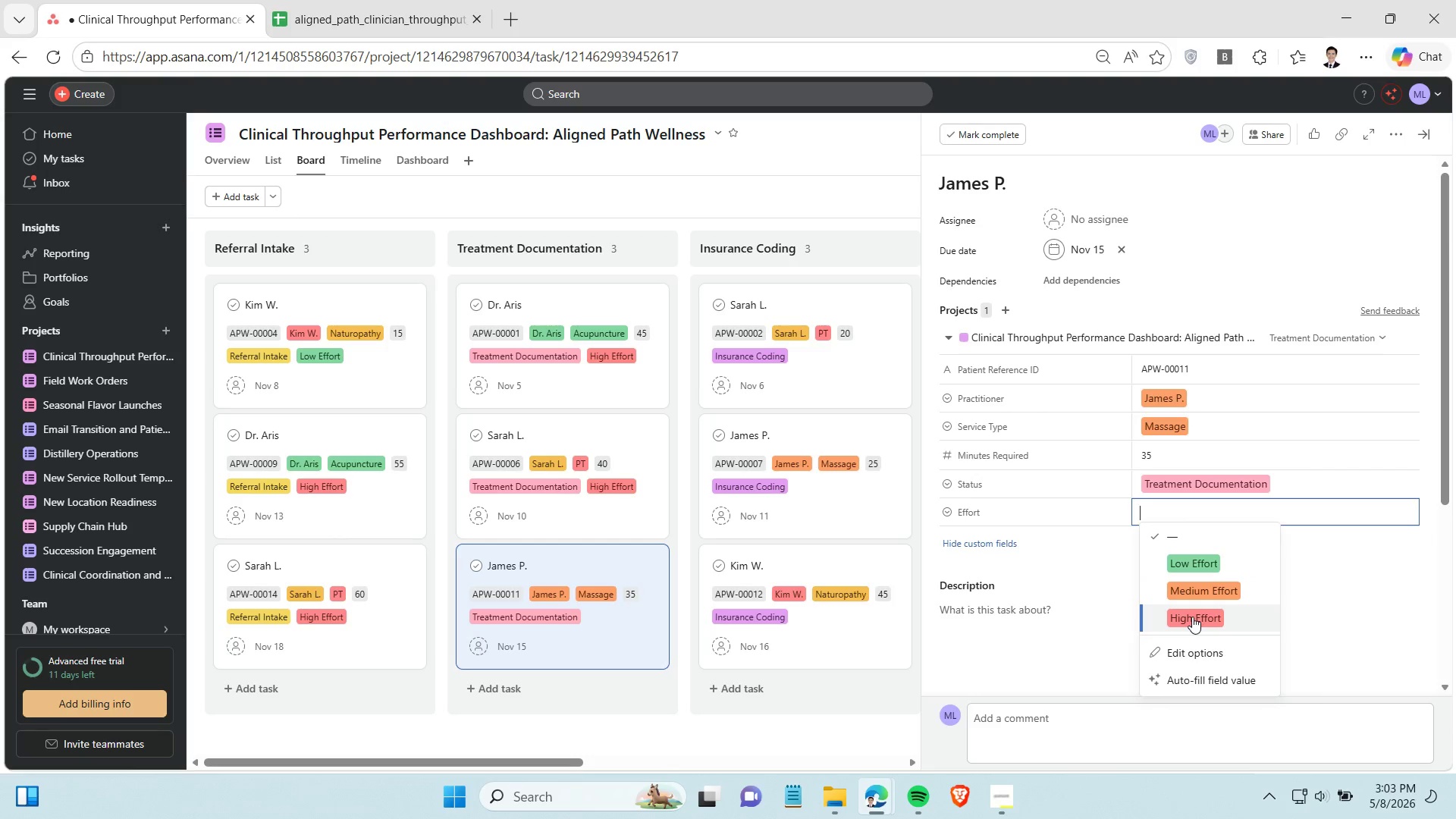 
left_click([1192, 617])
 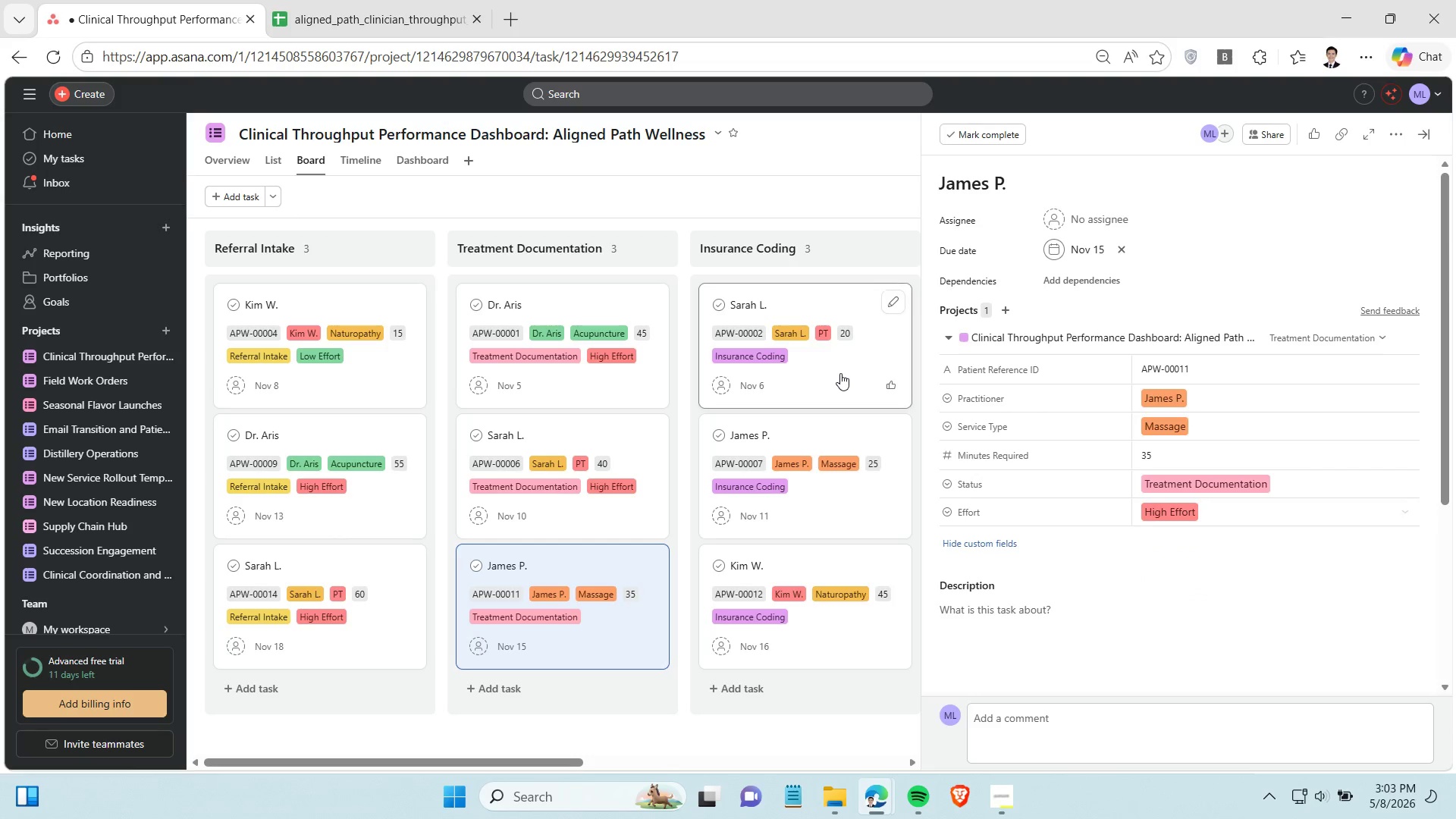 
left_click([840, 373])
 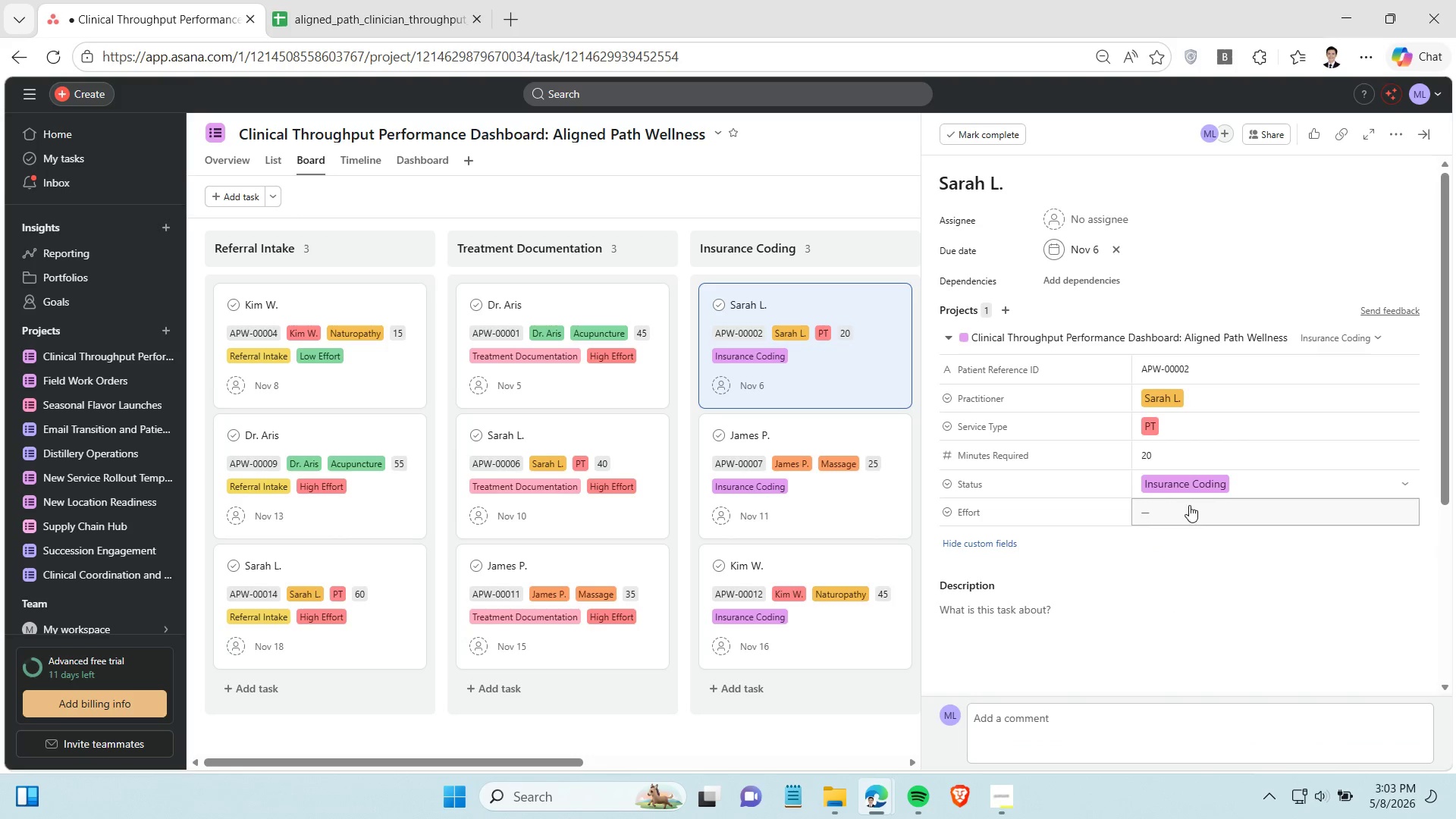 
left_click([1189, 511])
 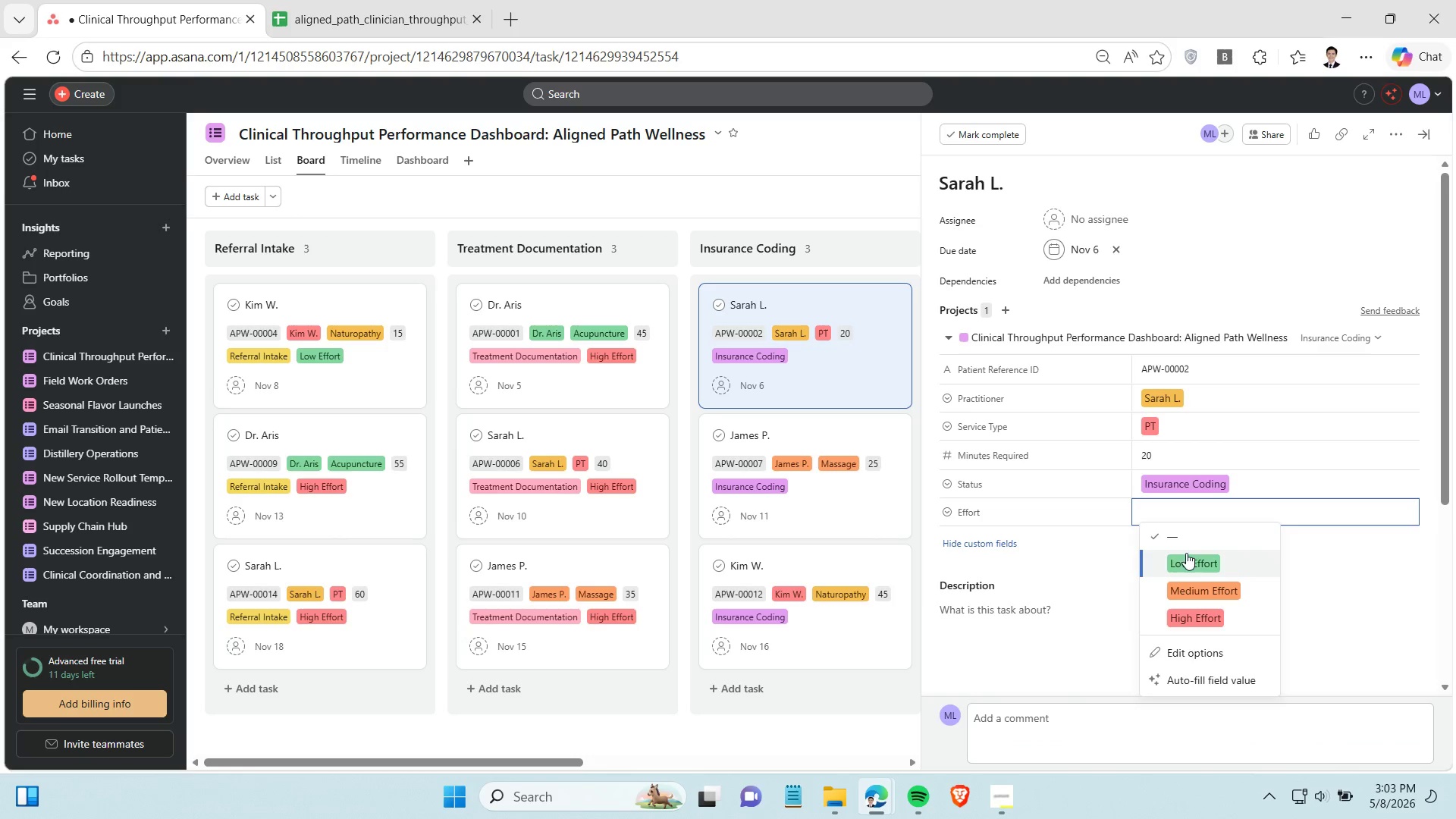 
left_click([1186, 553])
 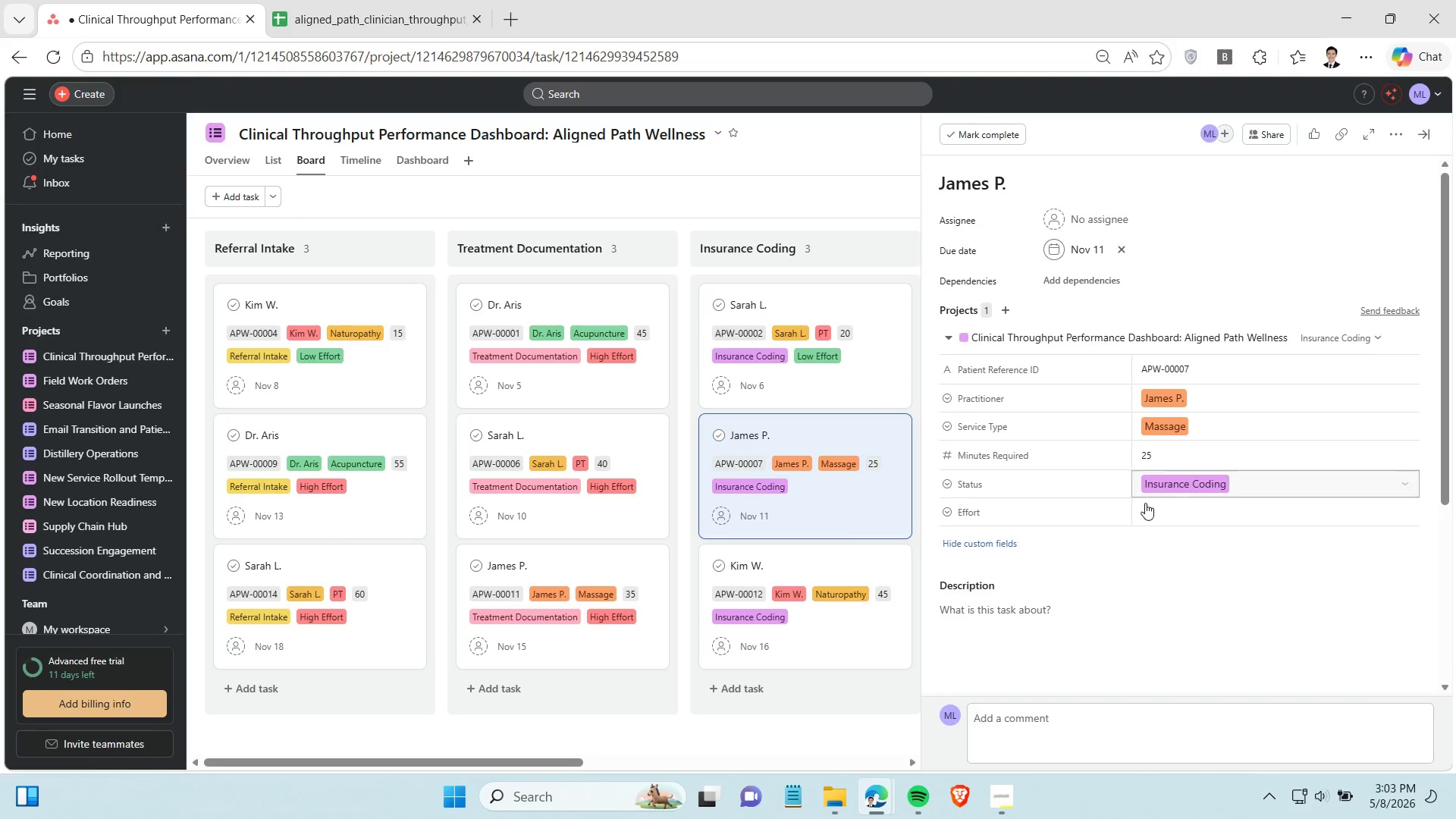 
left_click([1151, 511])
 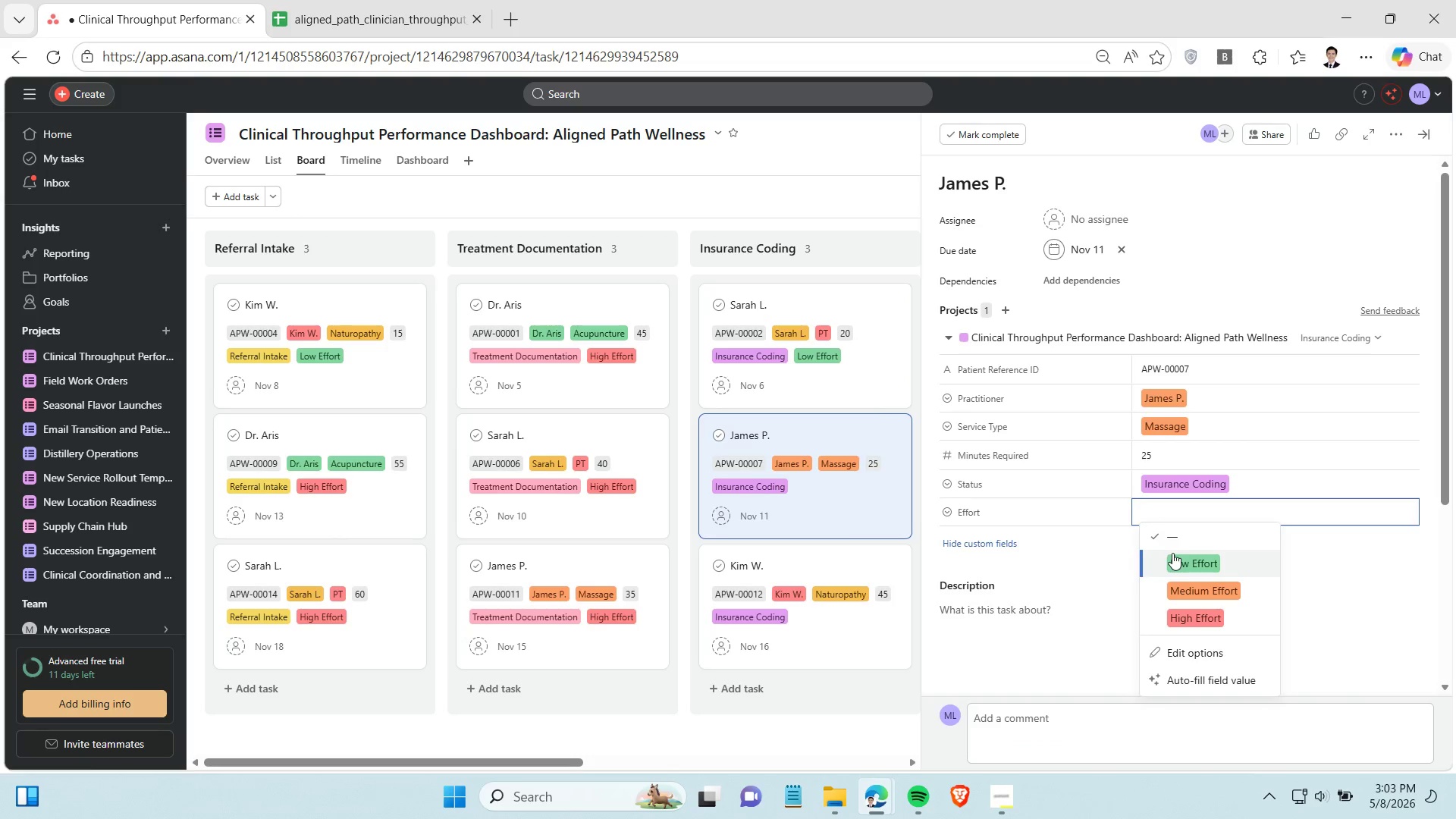 
left_click([1172, 553])
 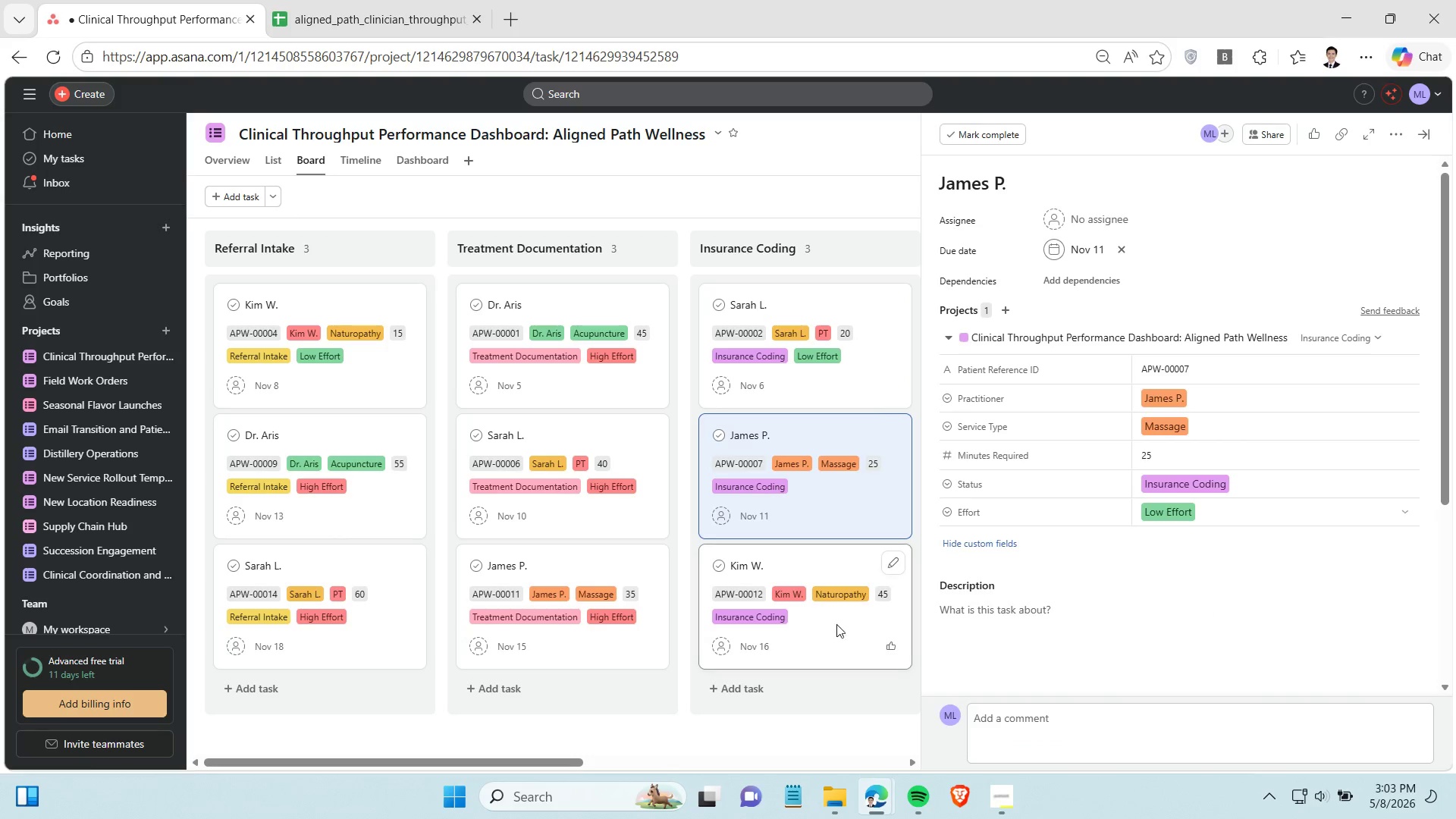 
left_click([836, 624])
 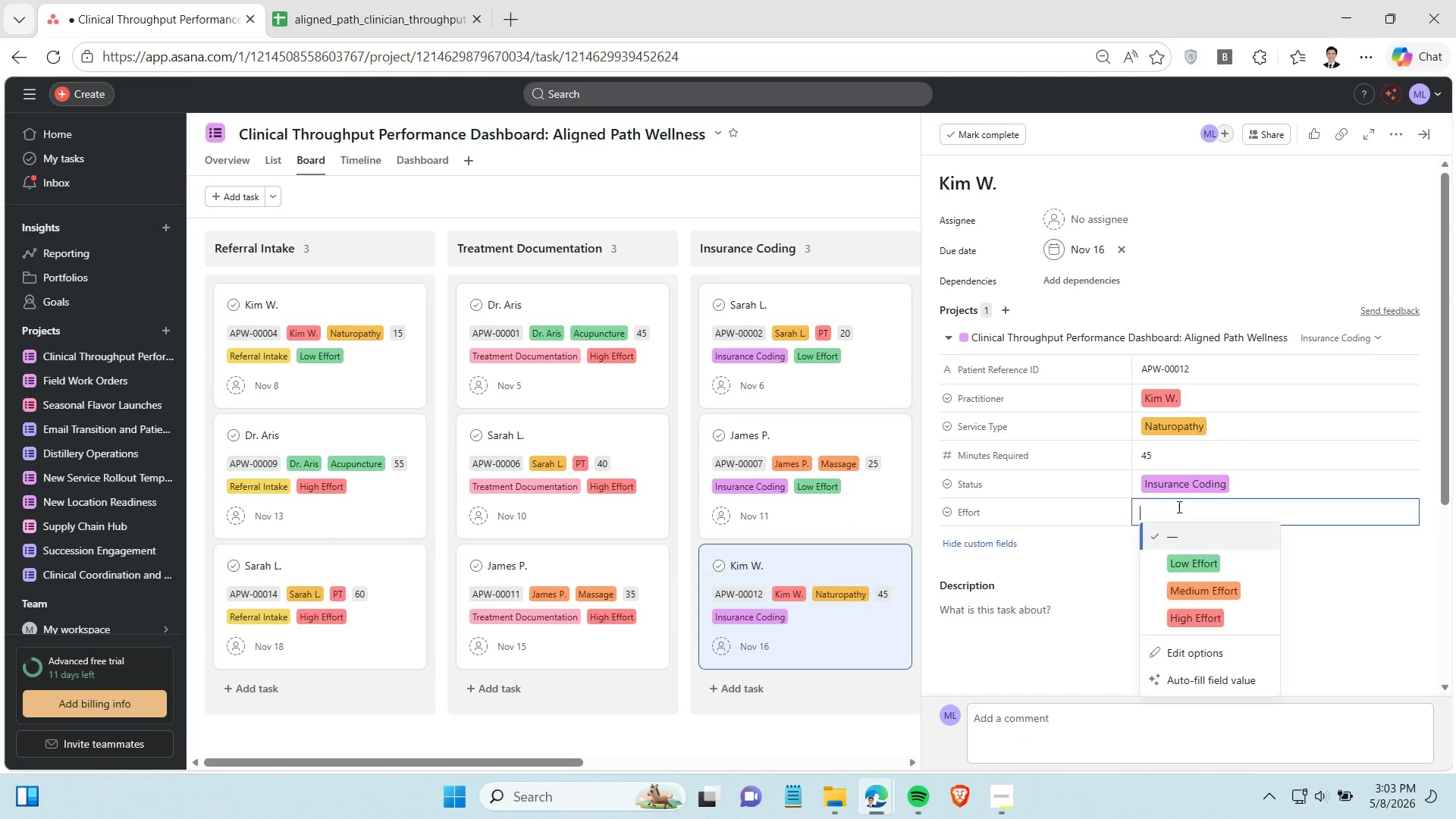 
left_click([1178, 507])
 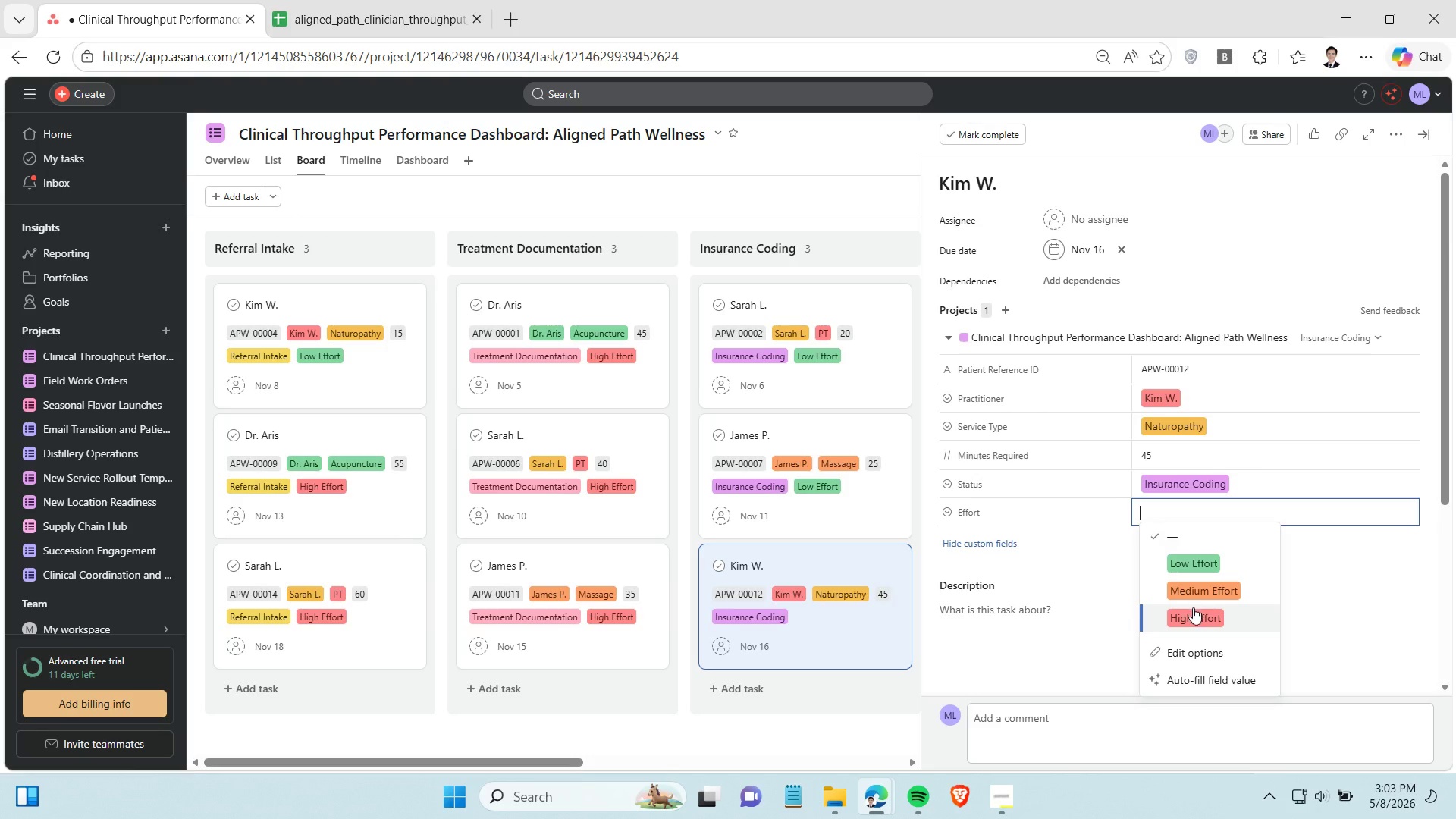 
left_click([1193, 607])
 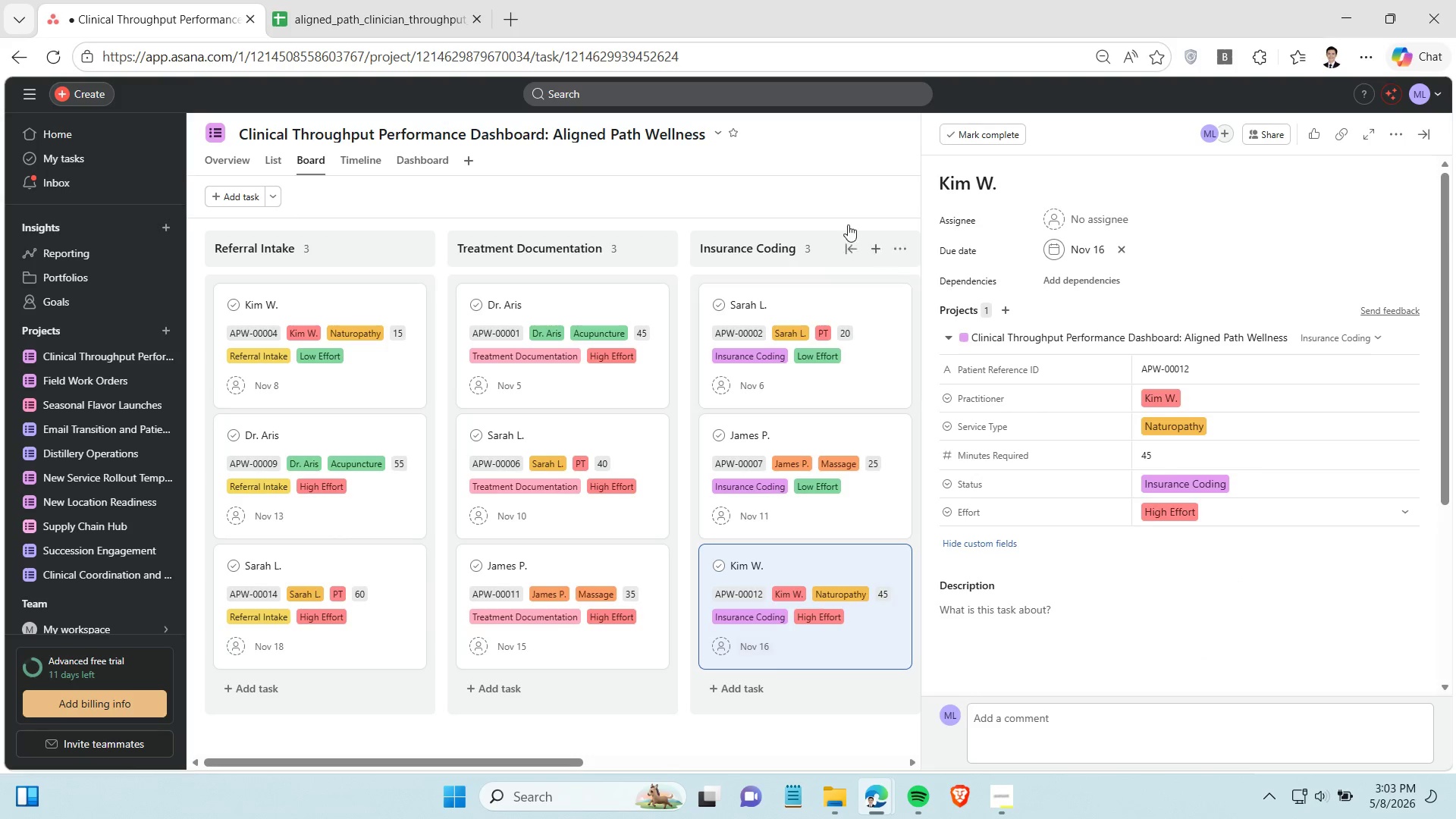 
left_click([837, 212])
 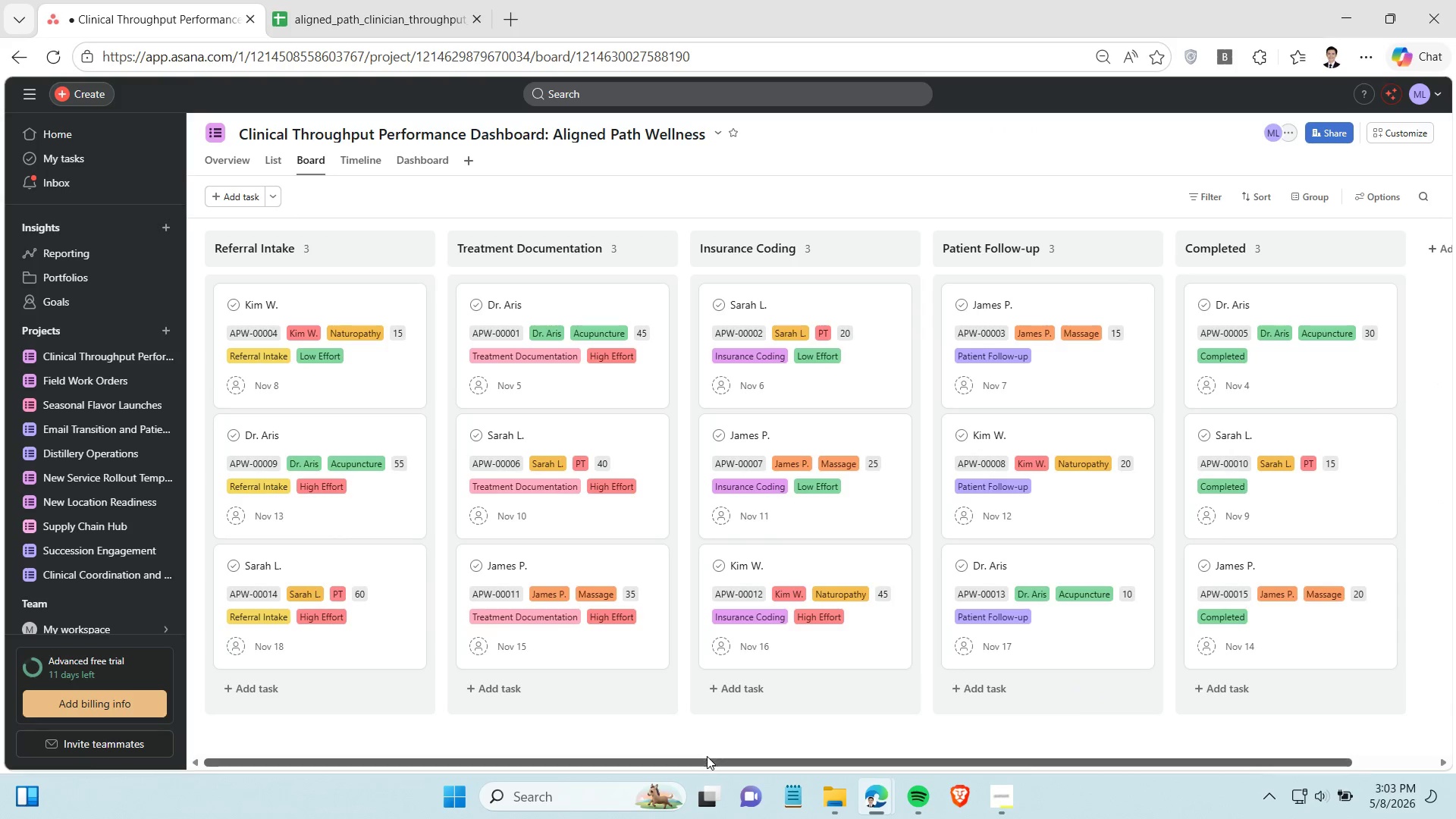 
left_click_drag(start_coordinate=[702, 760], to_coordinate=[872, 769])
 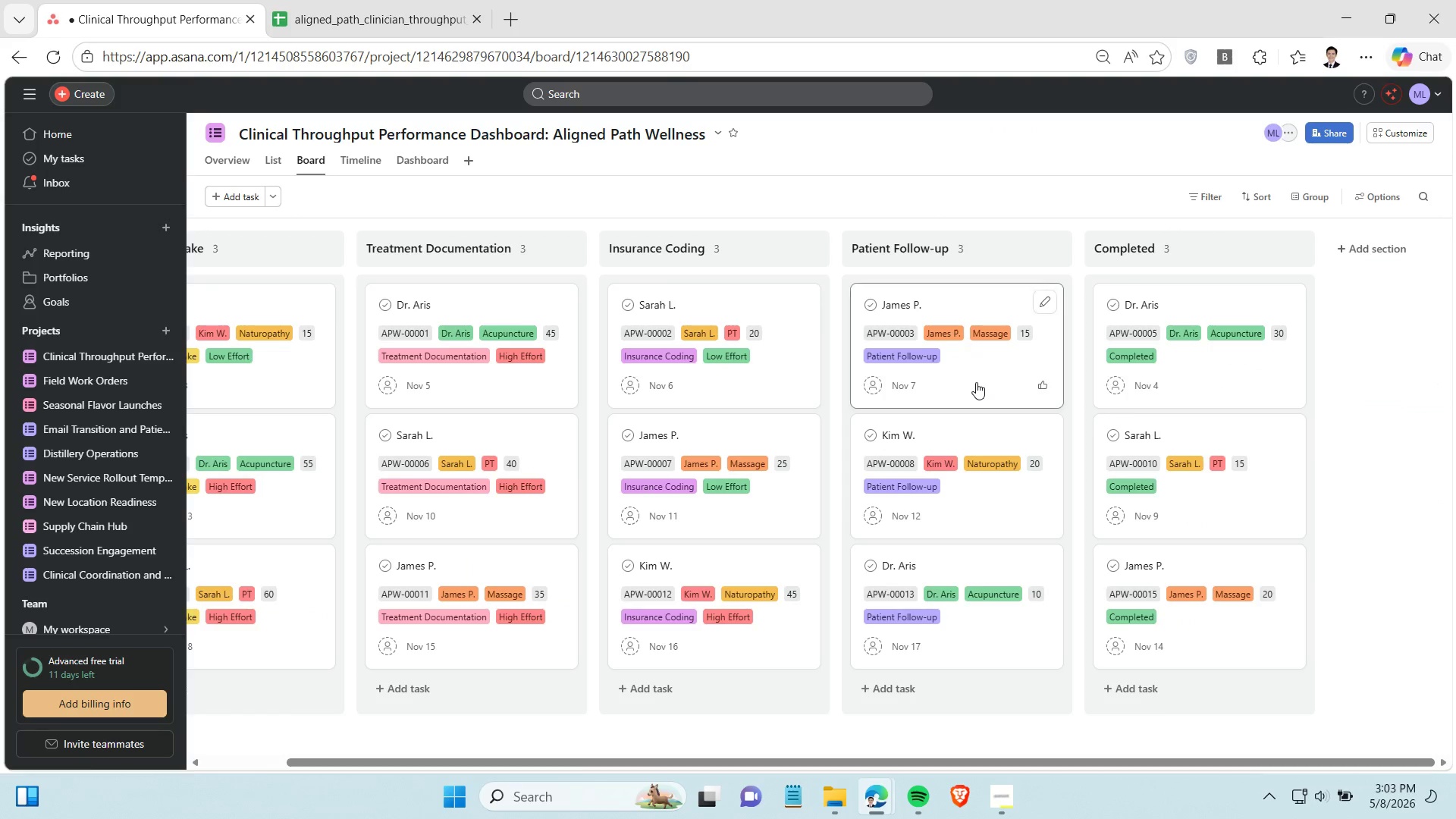 
left_click([976, 382])
 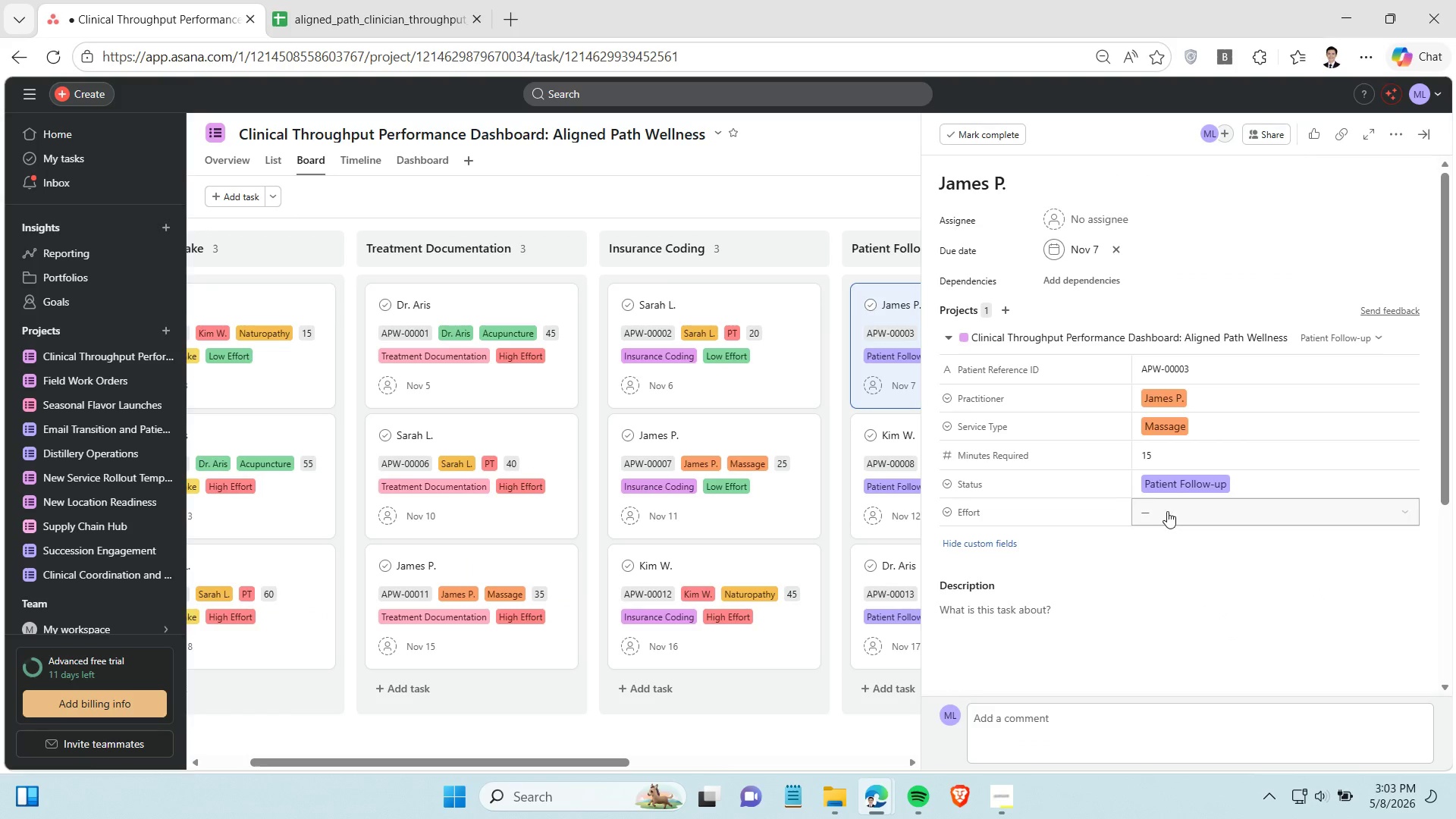 
left_click([1167, 511])
 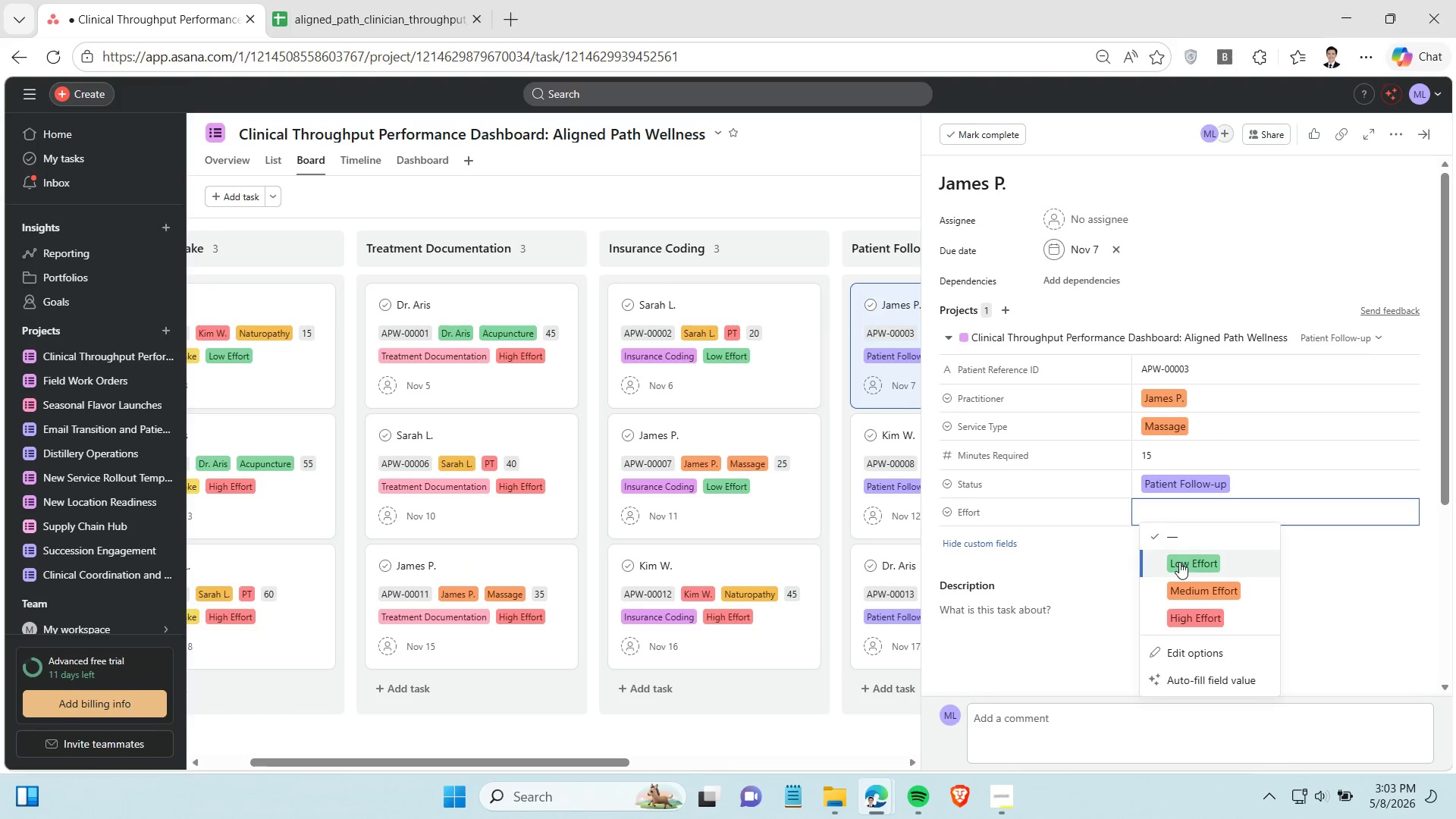 
left_click([1179, 562])
 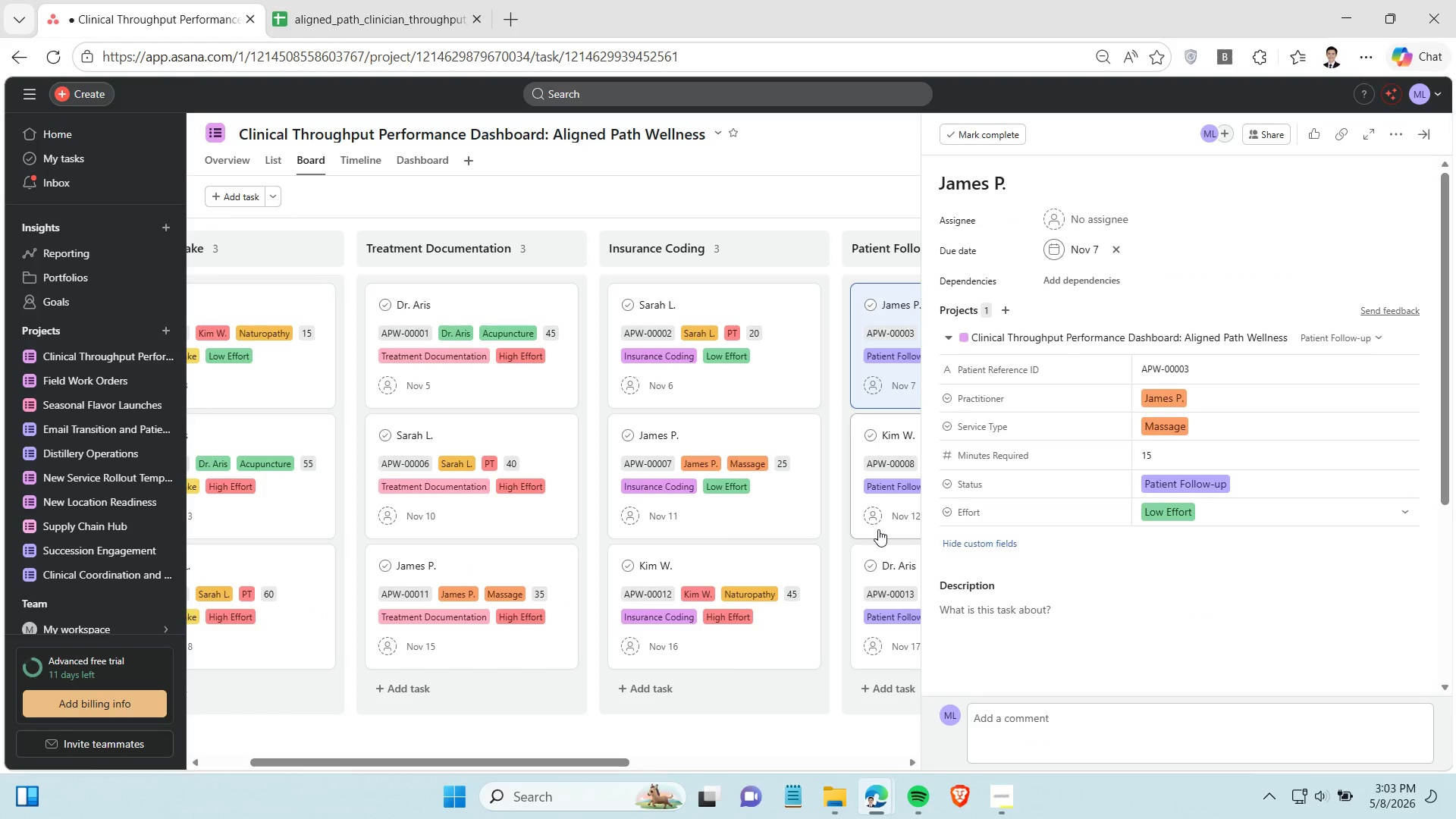 
left_click([878, 529])
 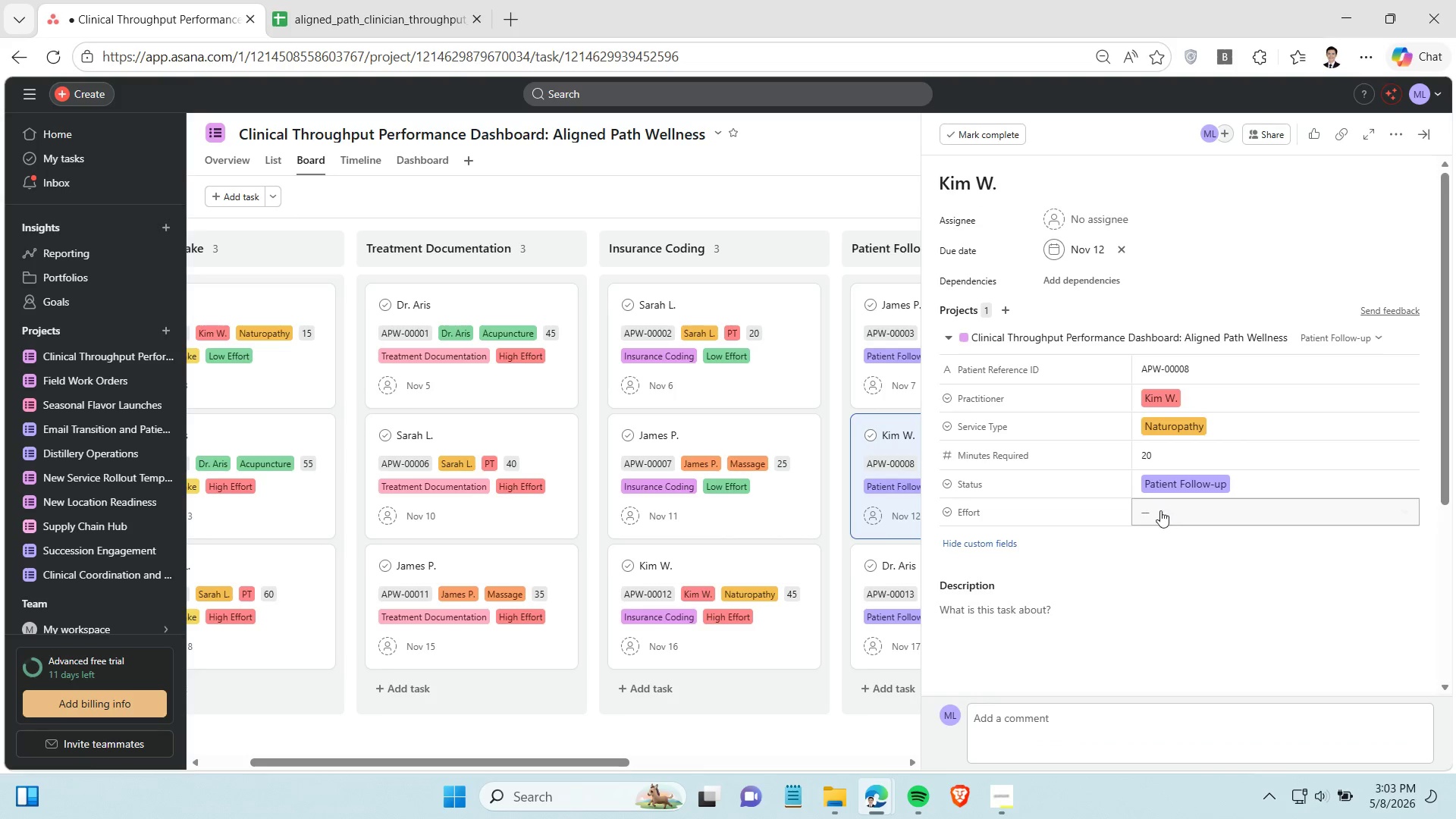 
left_click([1172, 514])
 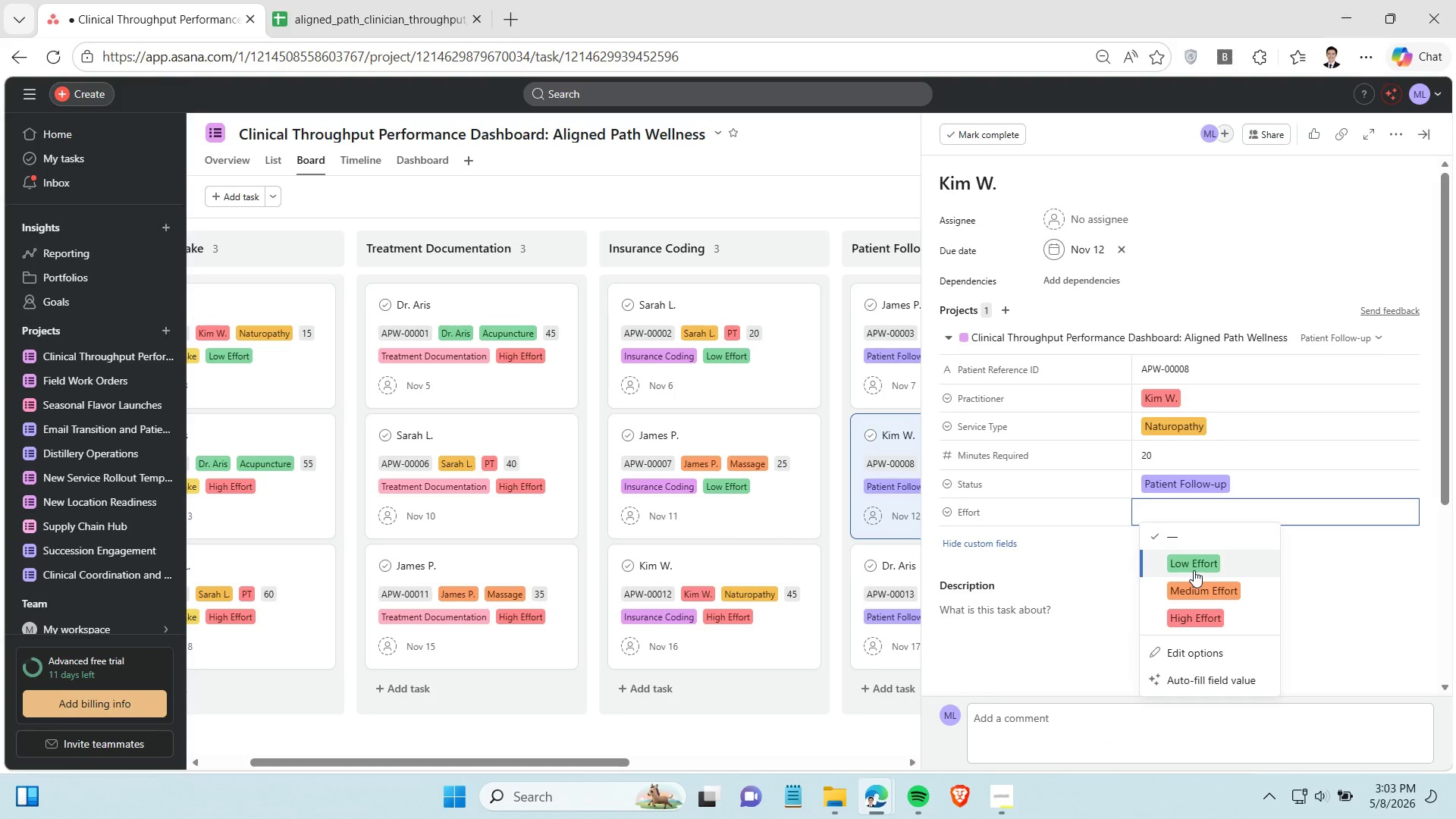 
left_click([1194, 570])
 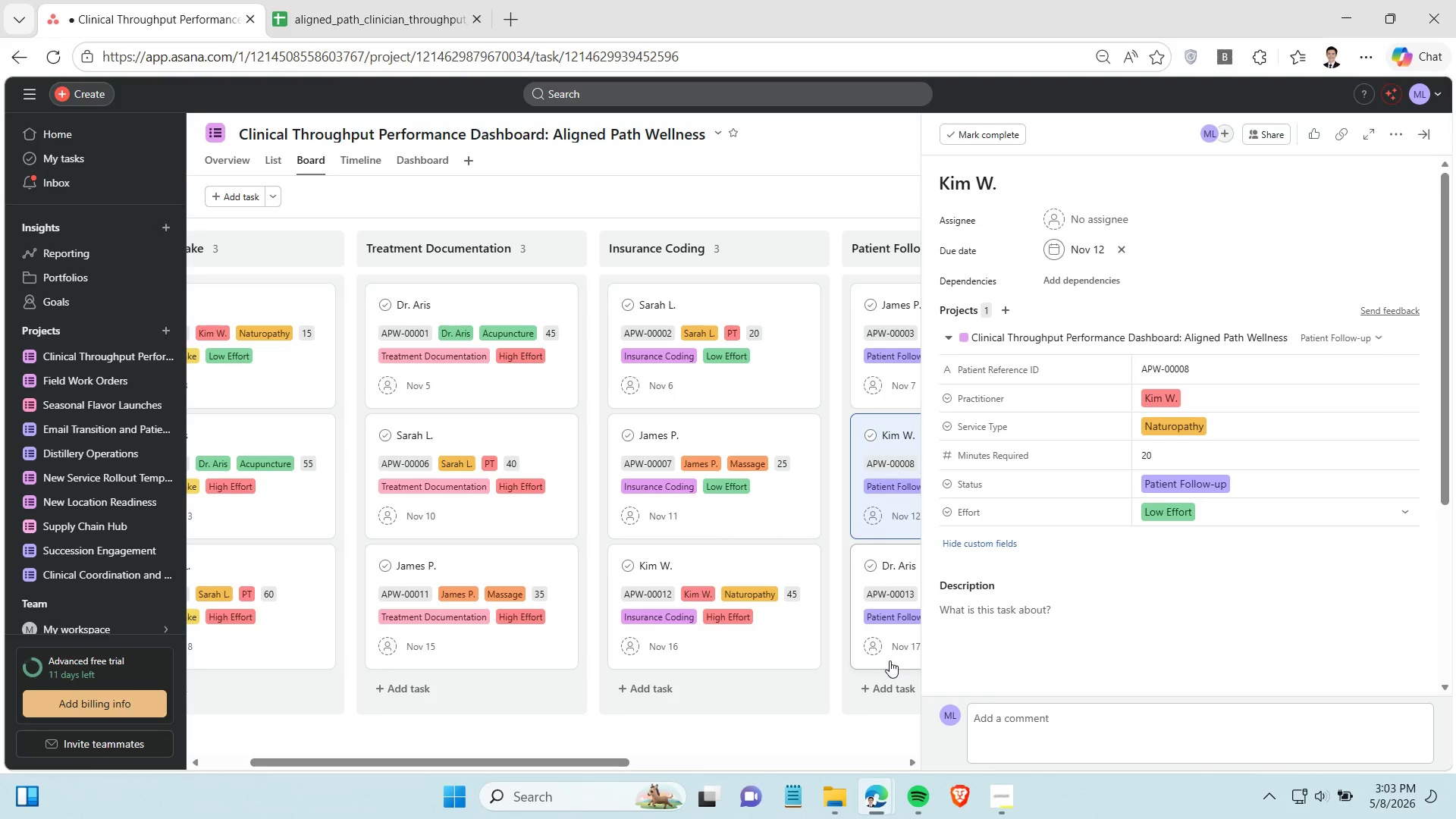 
left_click([890, 661])
 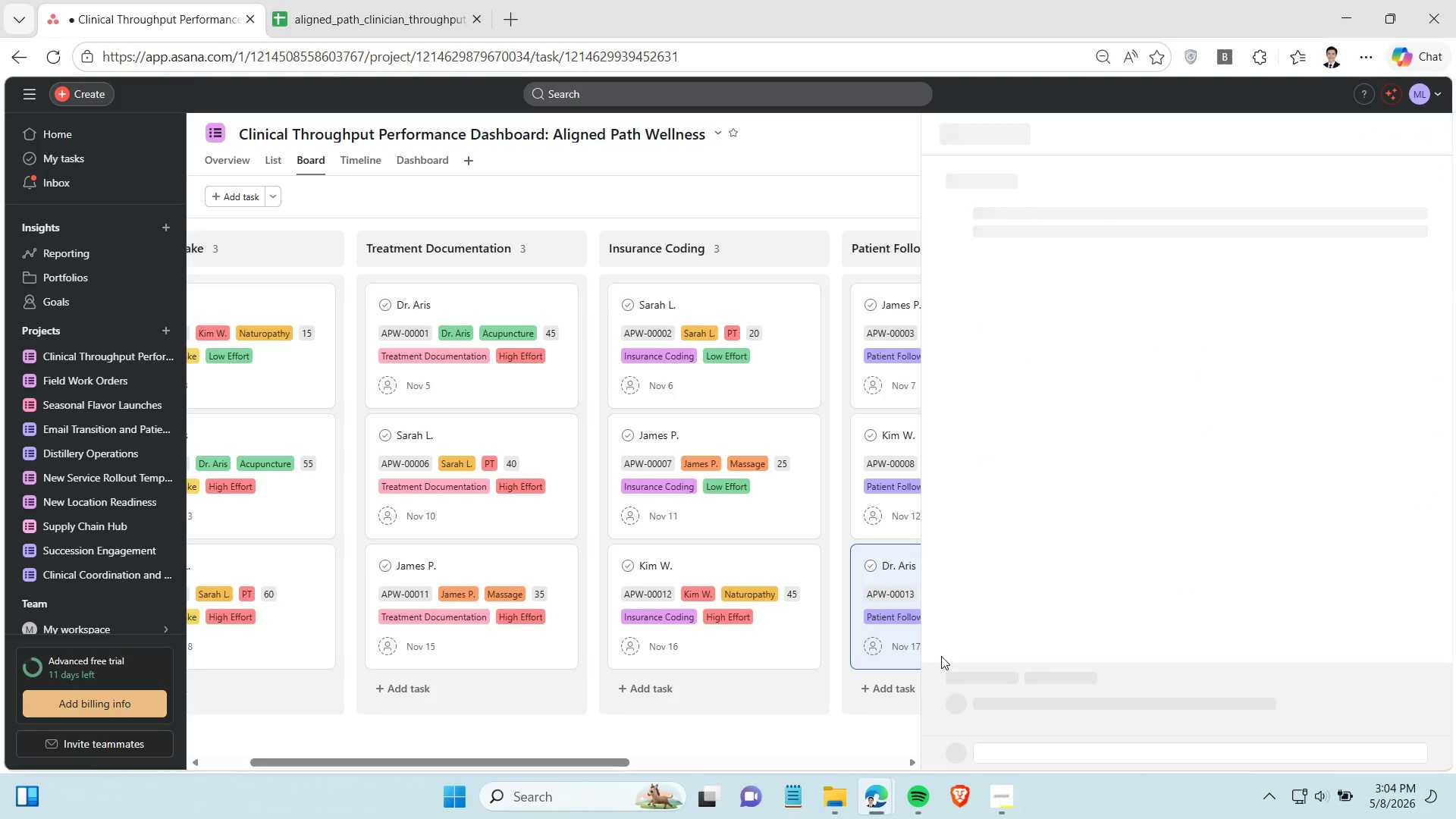 
wait(8.0)
 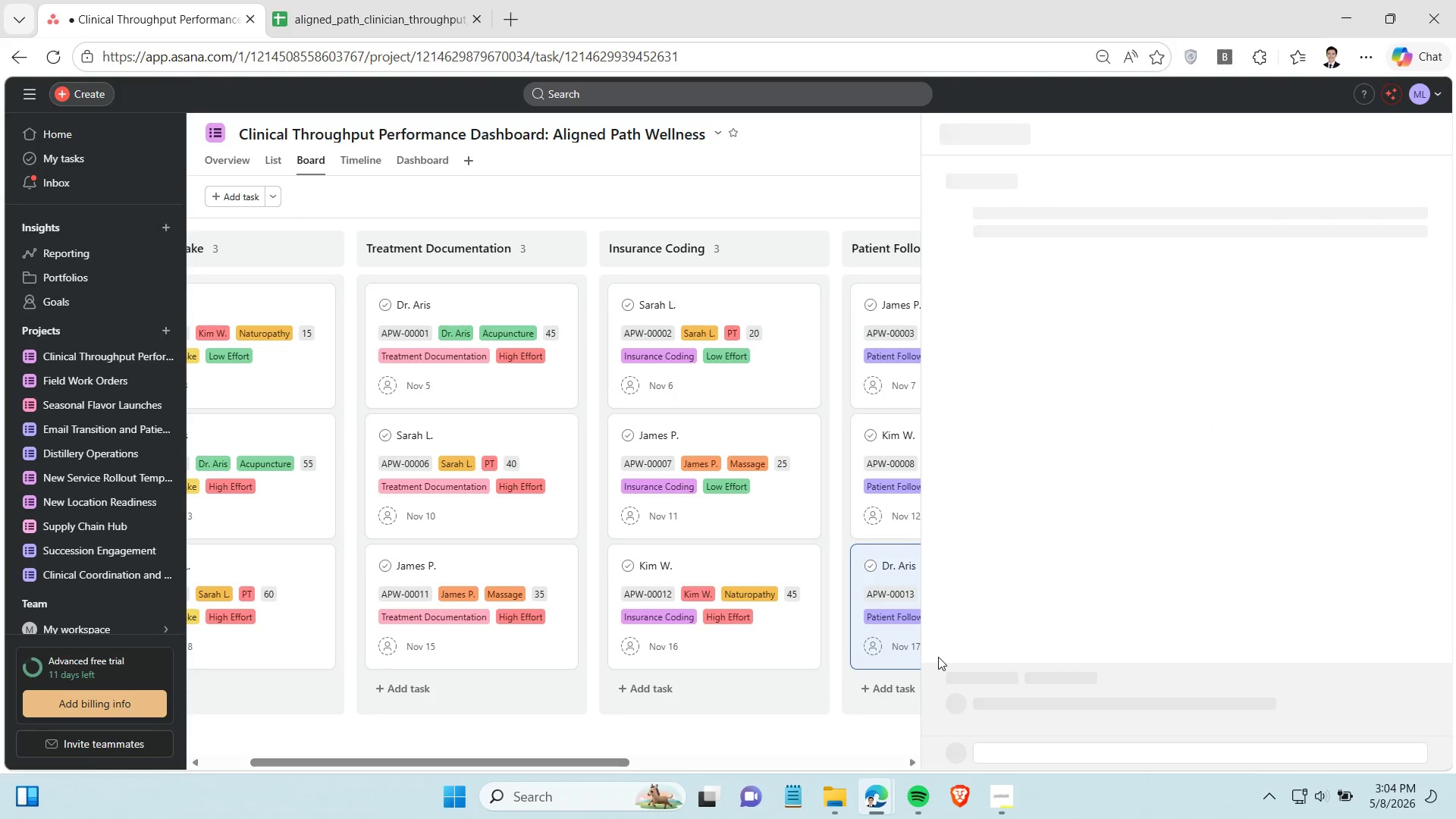 
left_click([857, 531])
 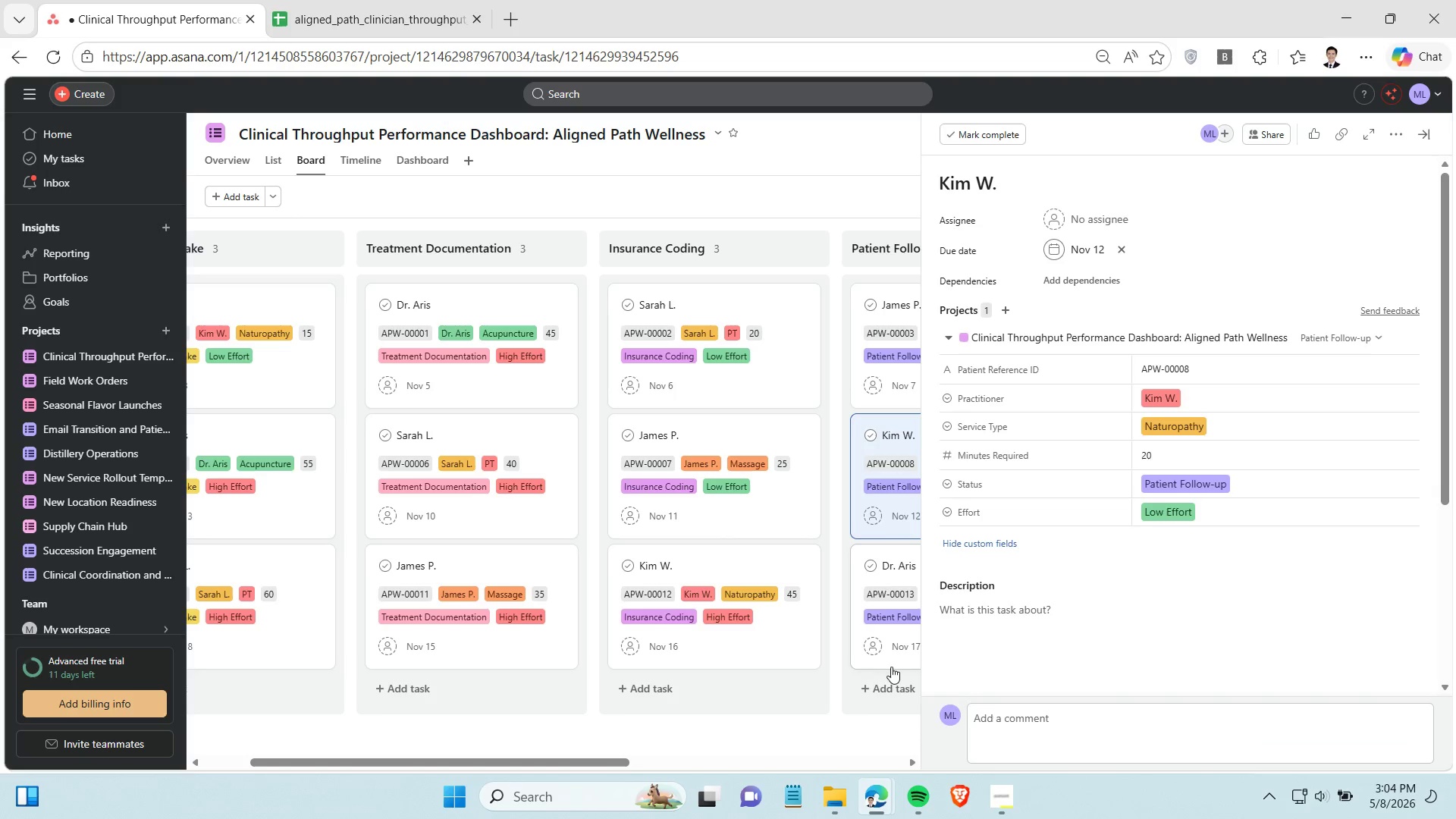 
left_click([890, 661])
 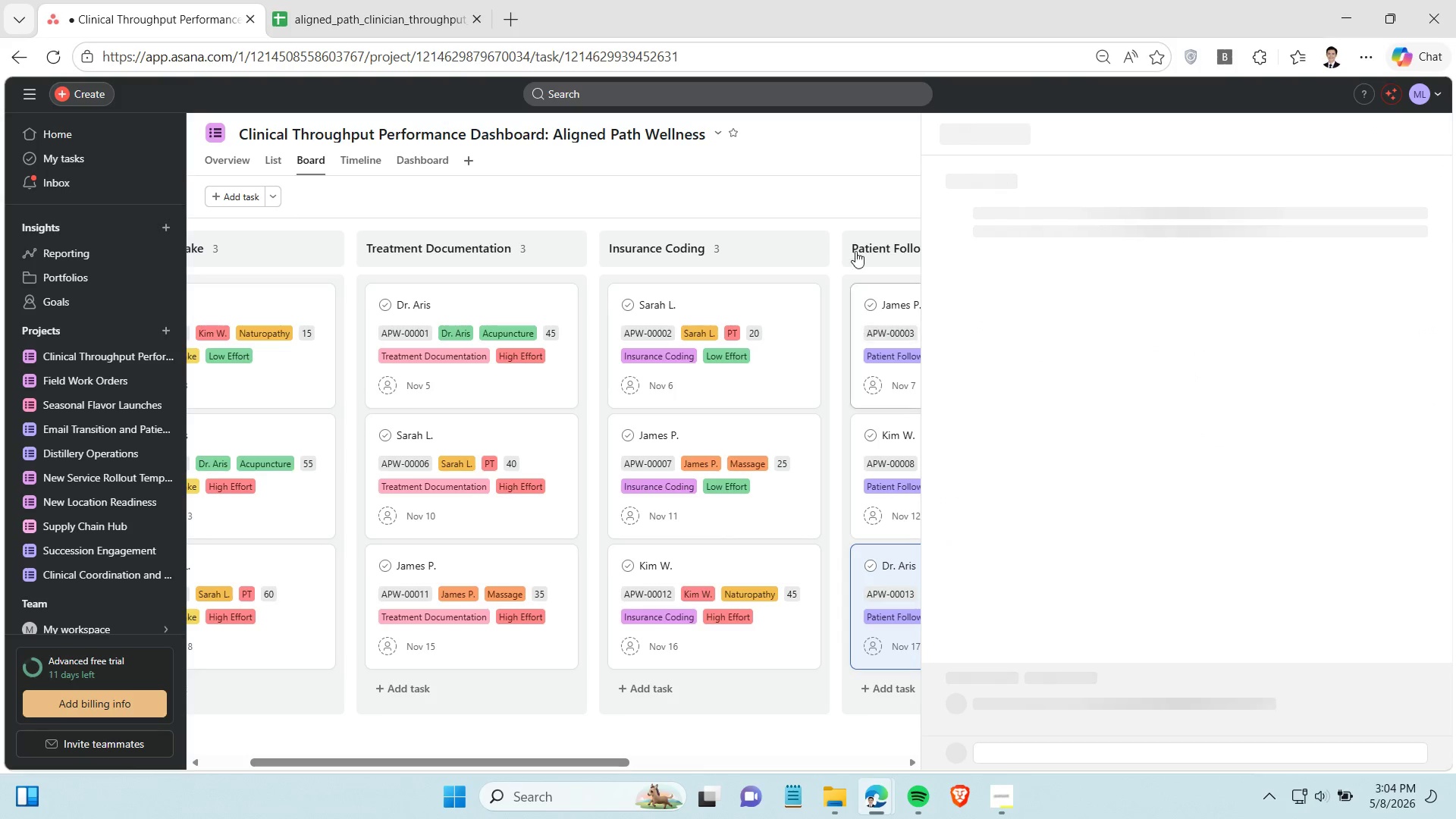 
left_click([846, 190])
 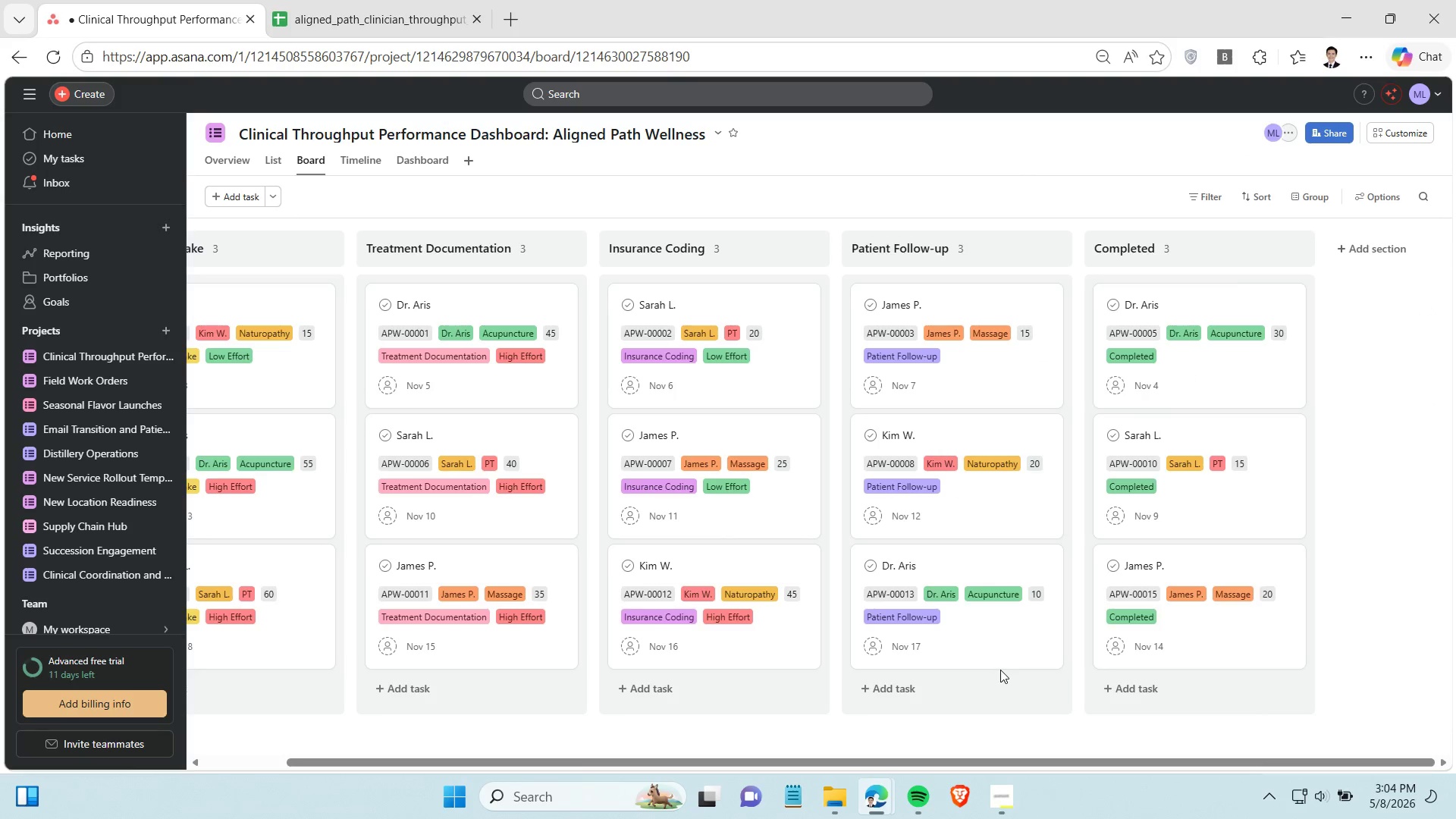 
left_click([1003, 654])
 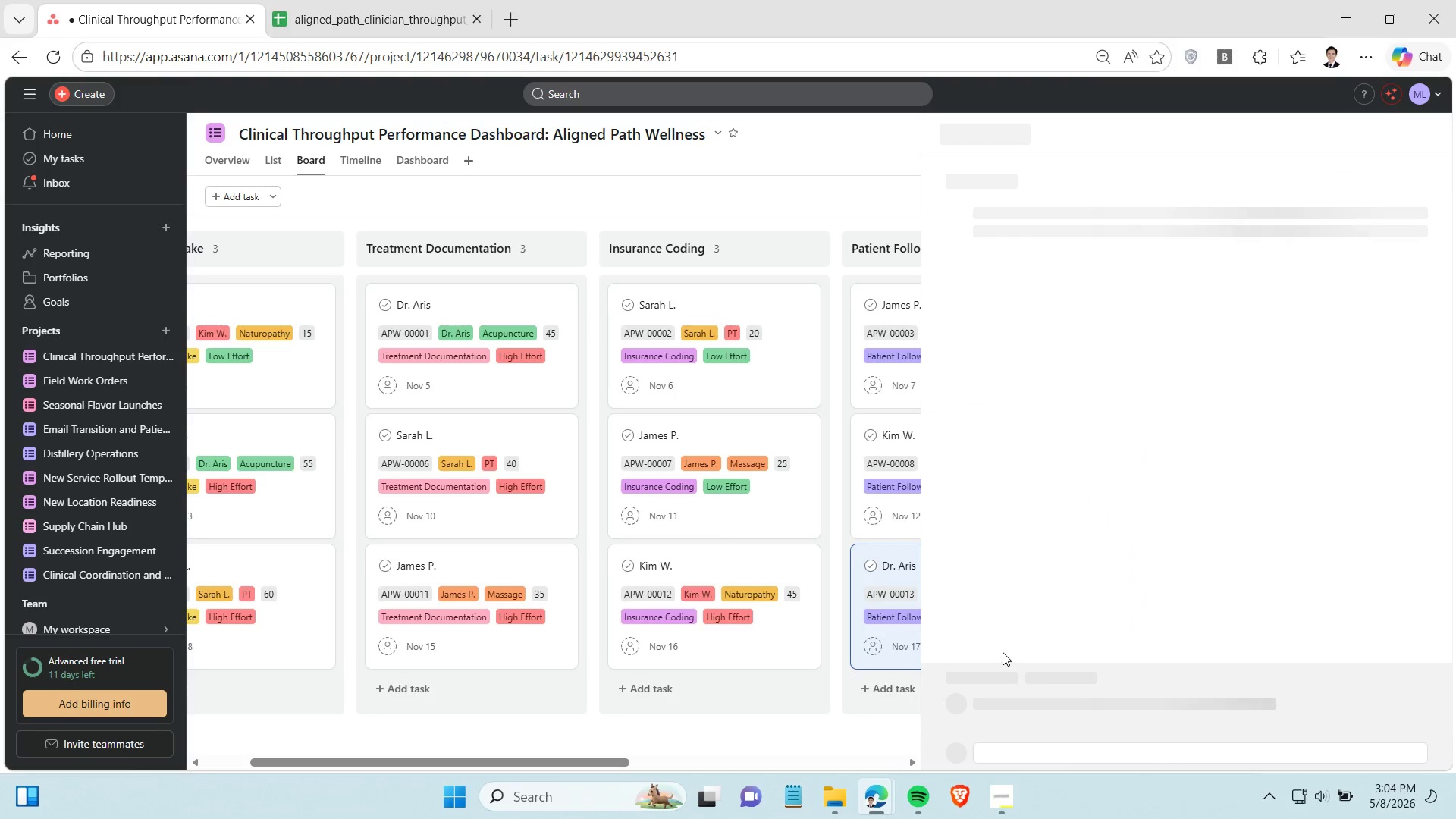 
left_click([865, 192])
 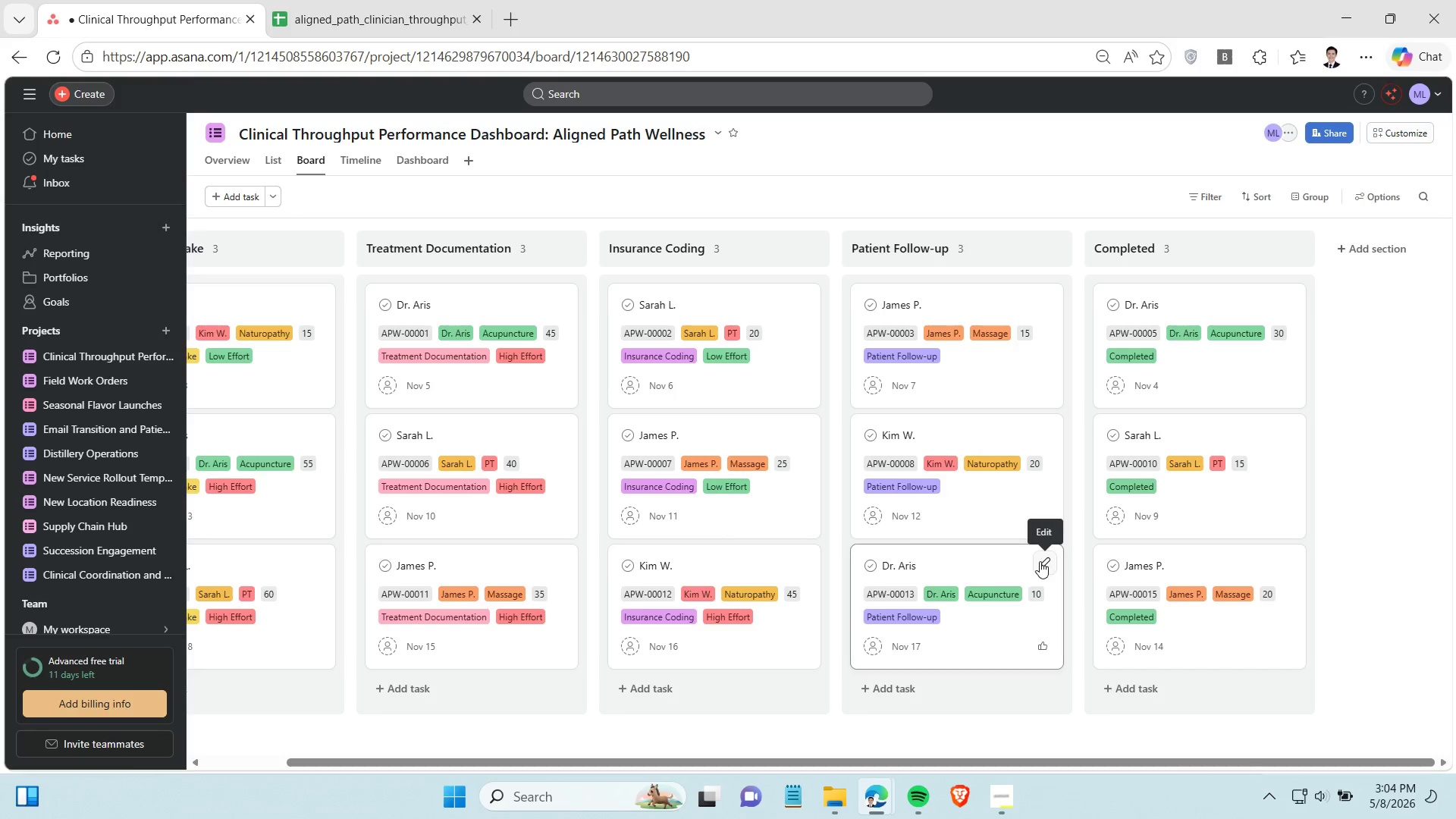 
left_click([1040, 561])
 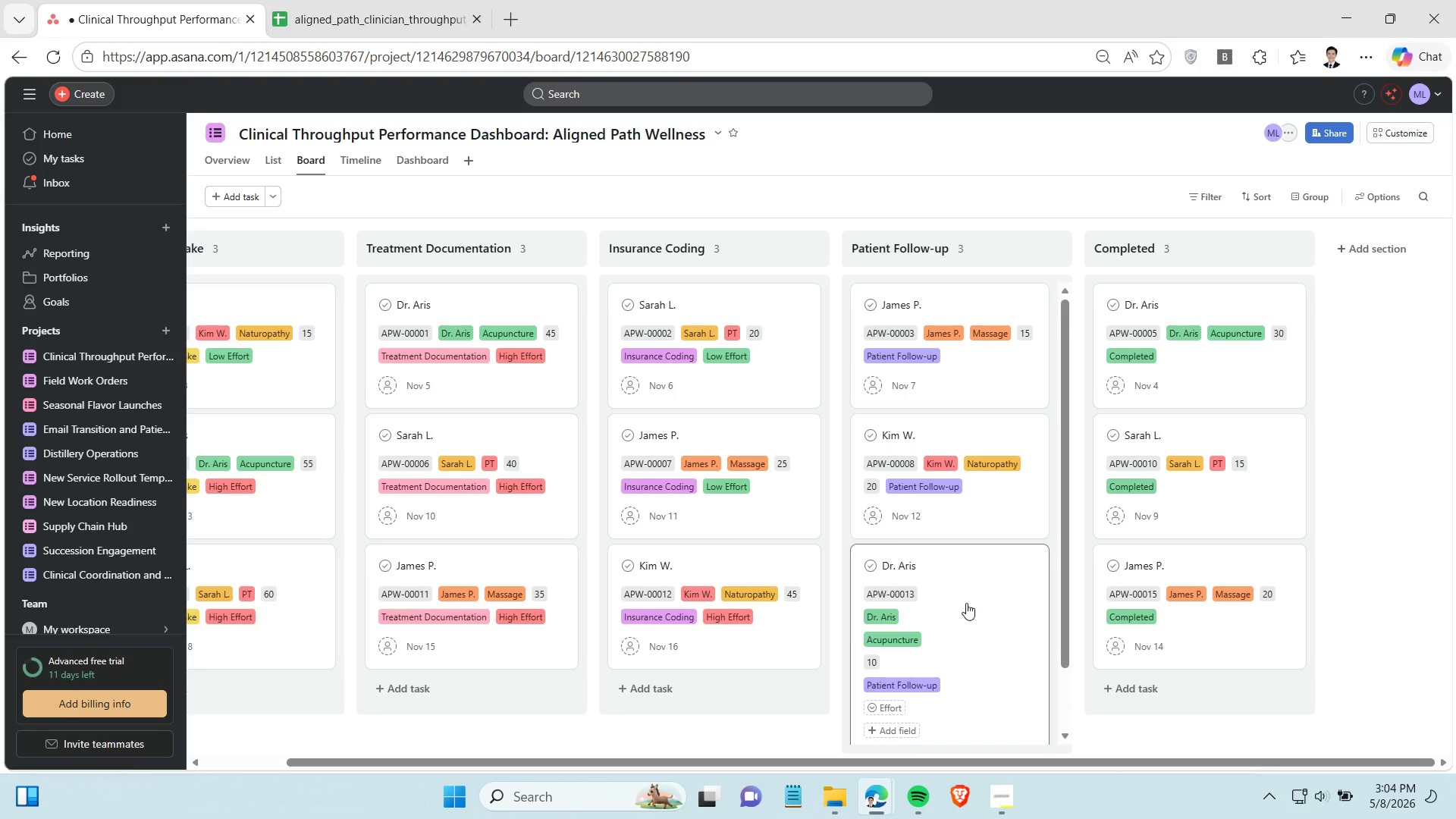 
scroll: coordinate [966, 603], scroll_direction: down, amount: 2.0
 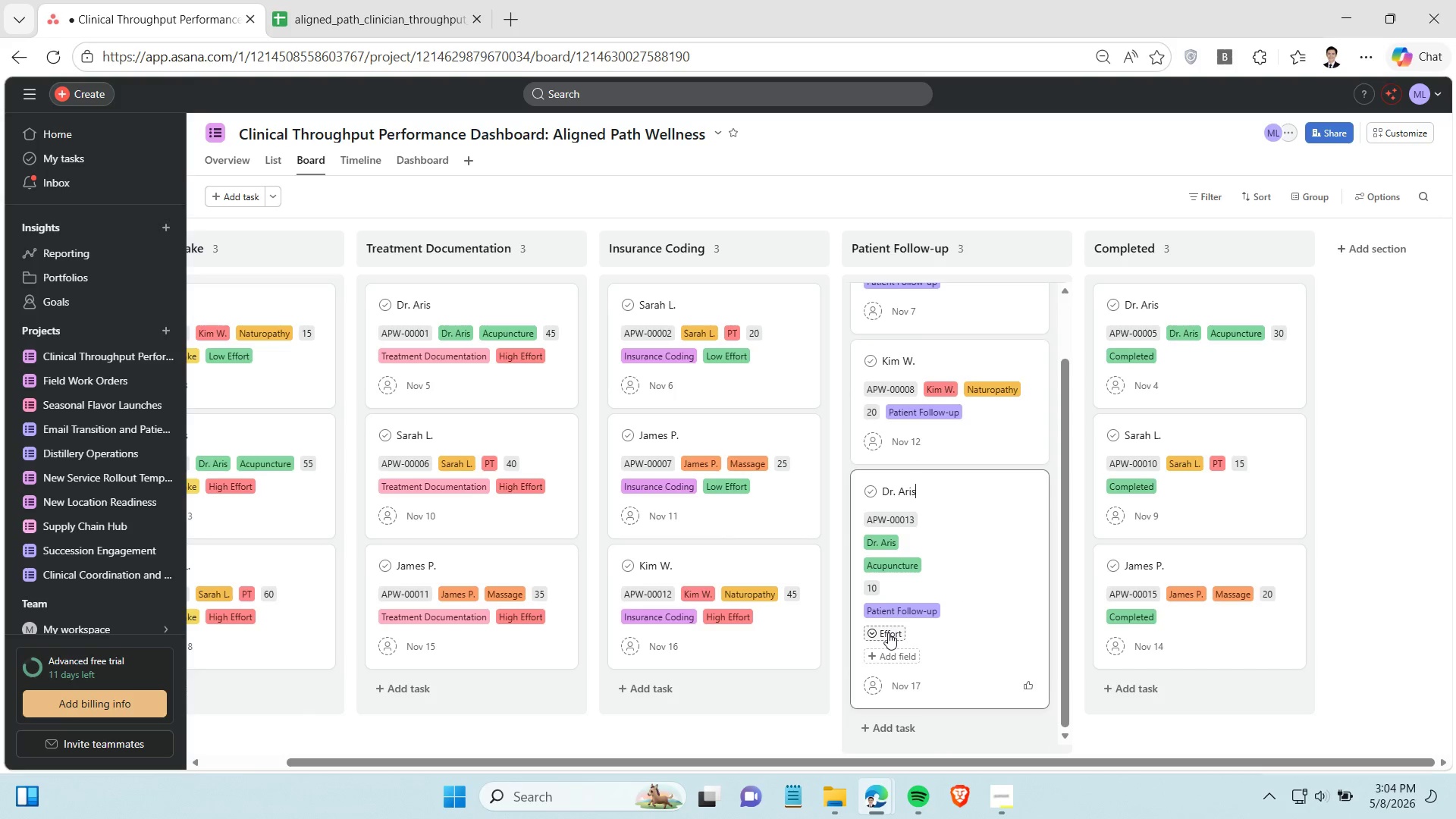 
left_click([888, 632])
 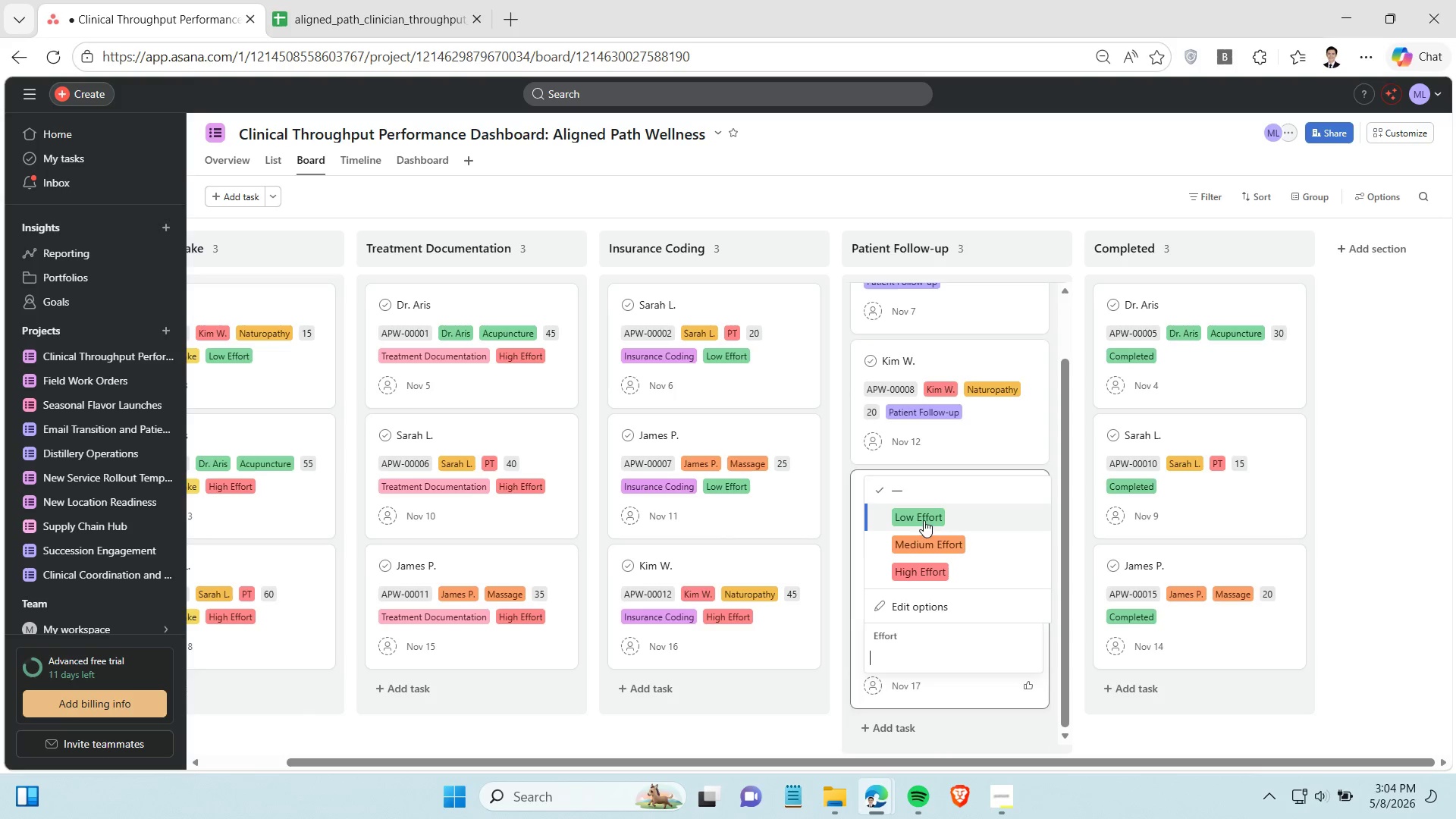 
left_click([924, 514])
 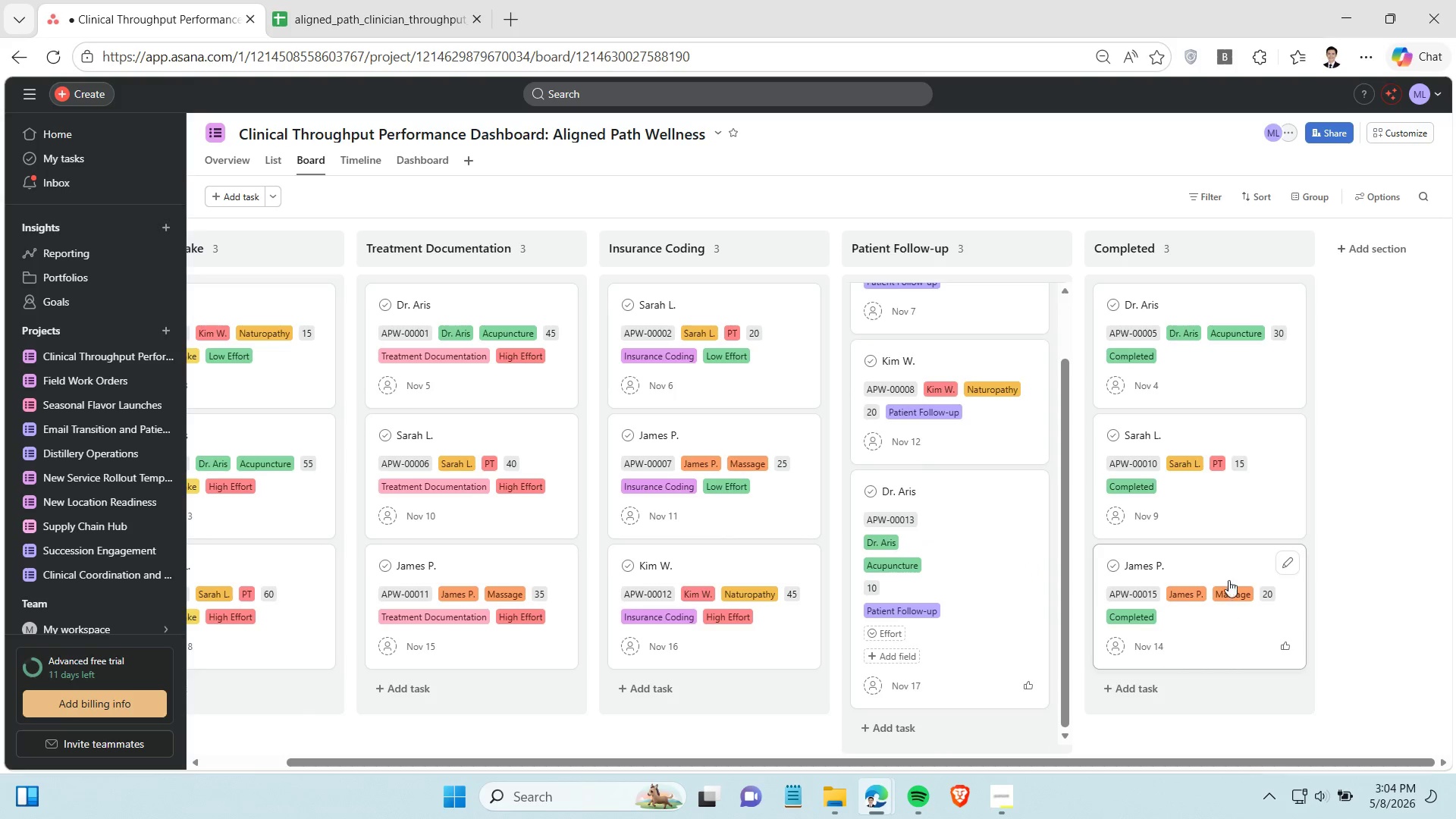 
left_click([1291, 566])
 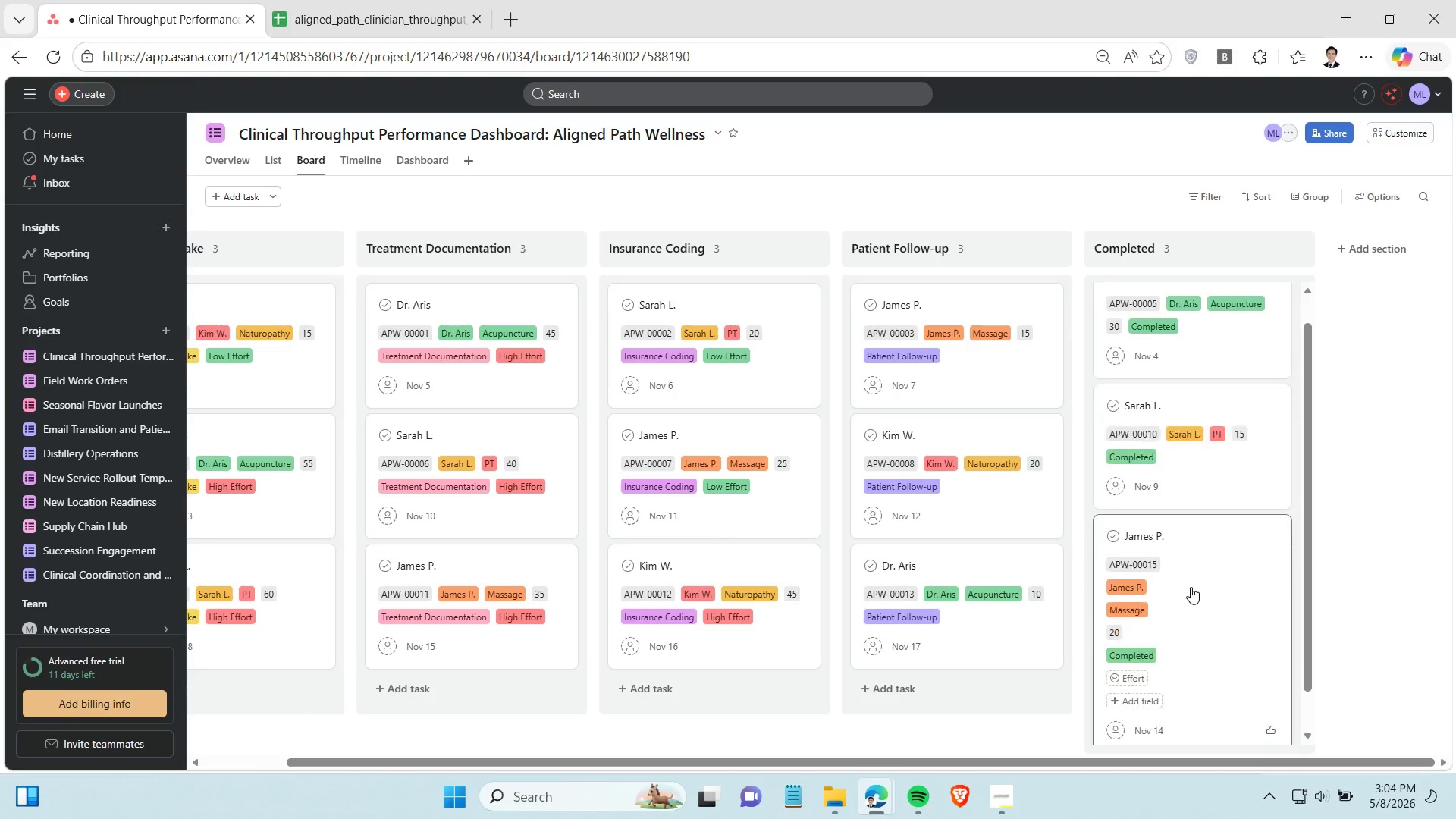 
scroll: coordinate [1191, 587], scroll_direction: down, amount: 3.0
 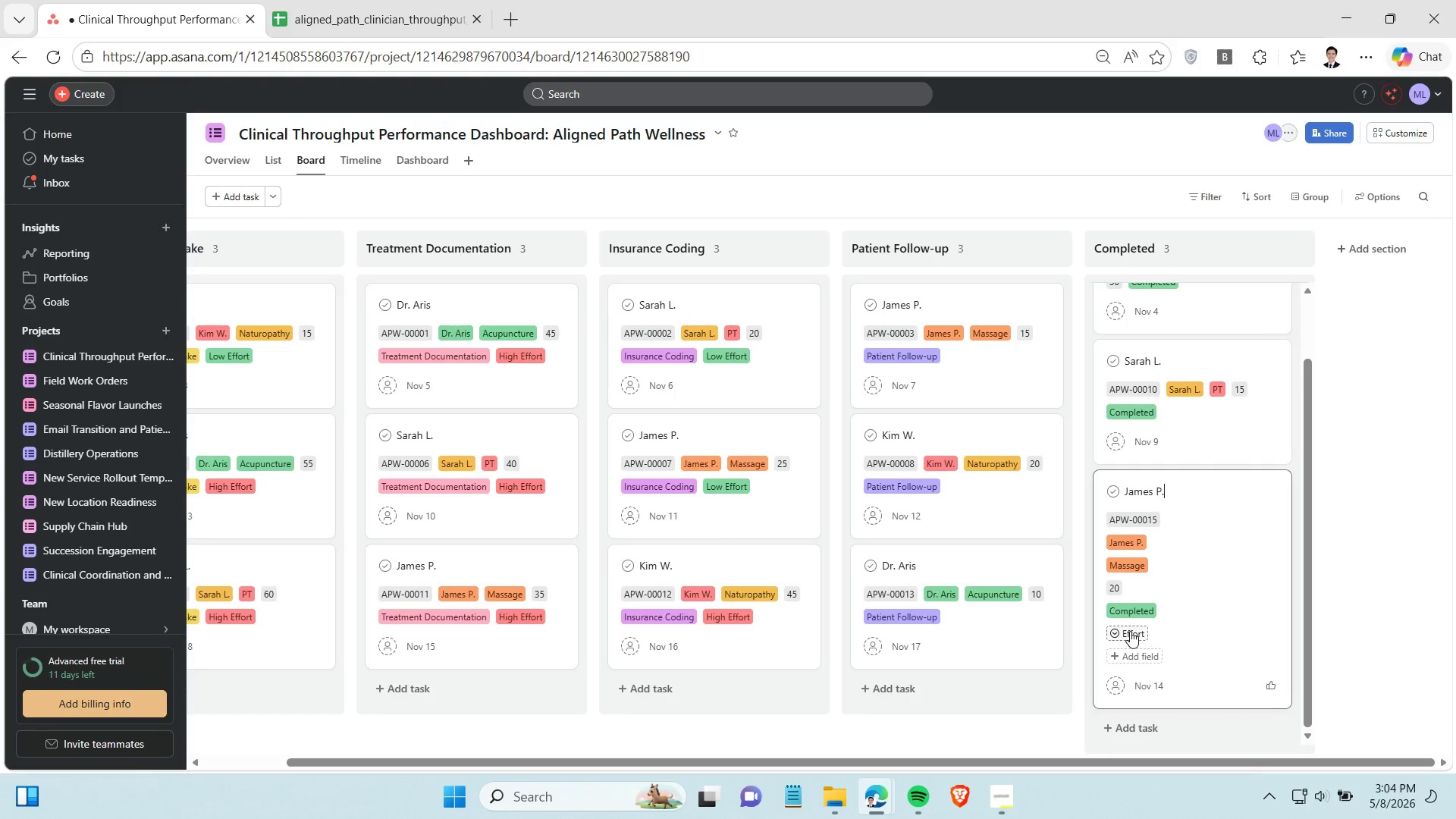 
left_click([1130, 631])
 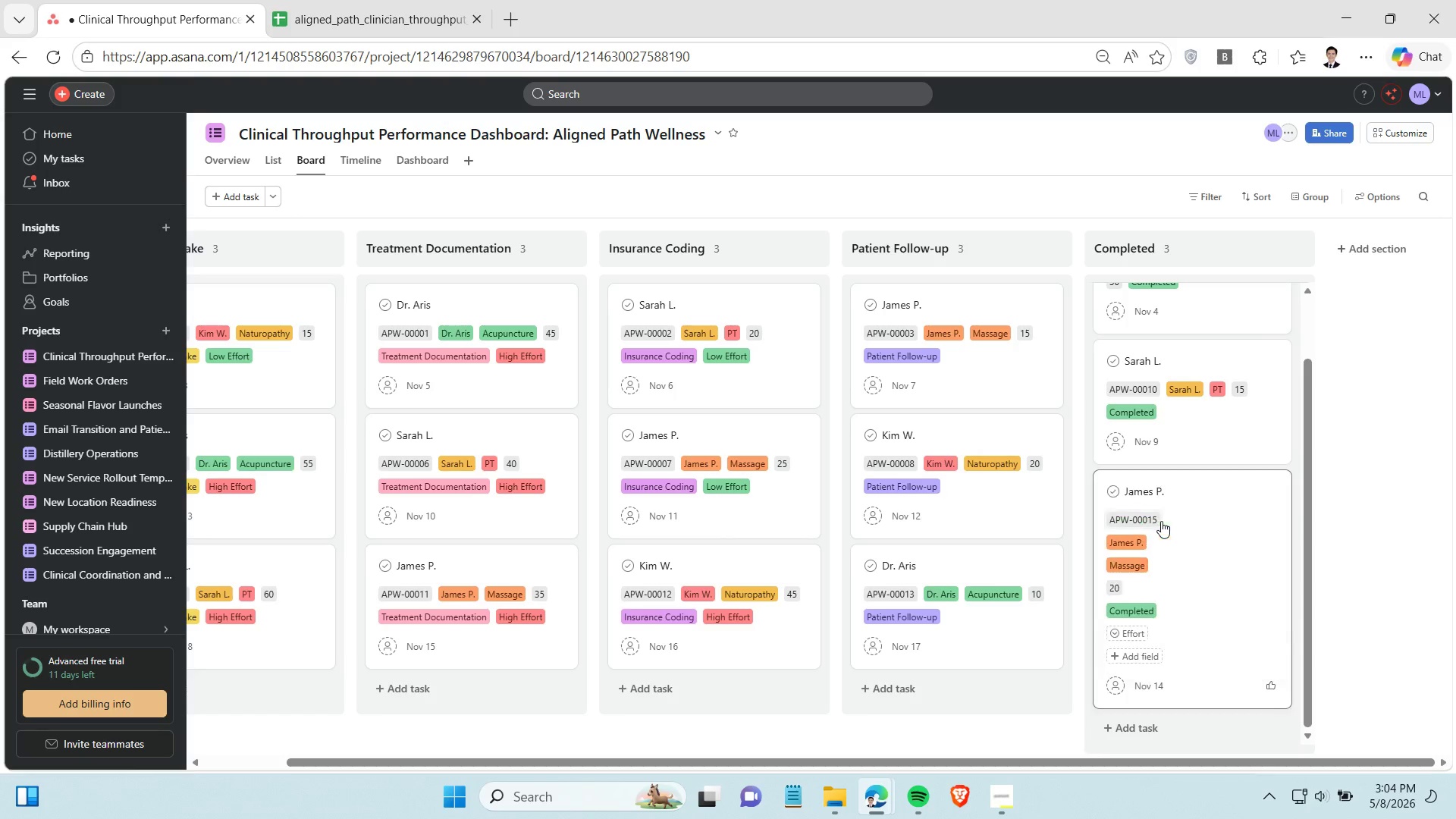 
left_click([1161, 521])
 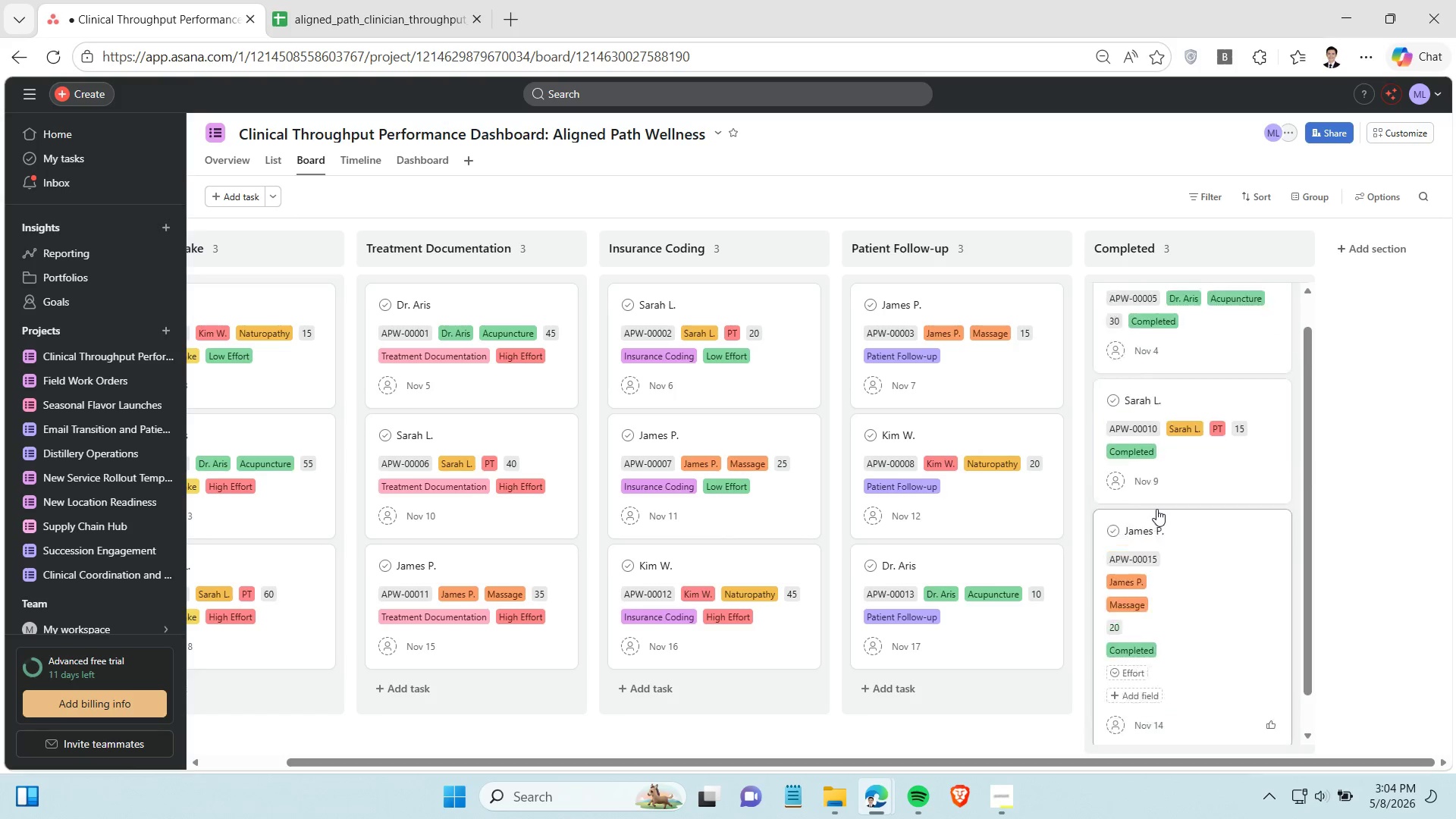 
scroll: coordinate [1156, 509], scroll_direction: up, amount: 1.0
 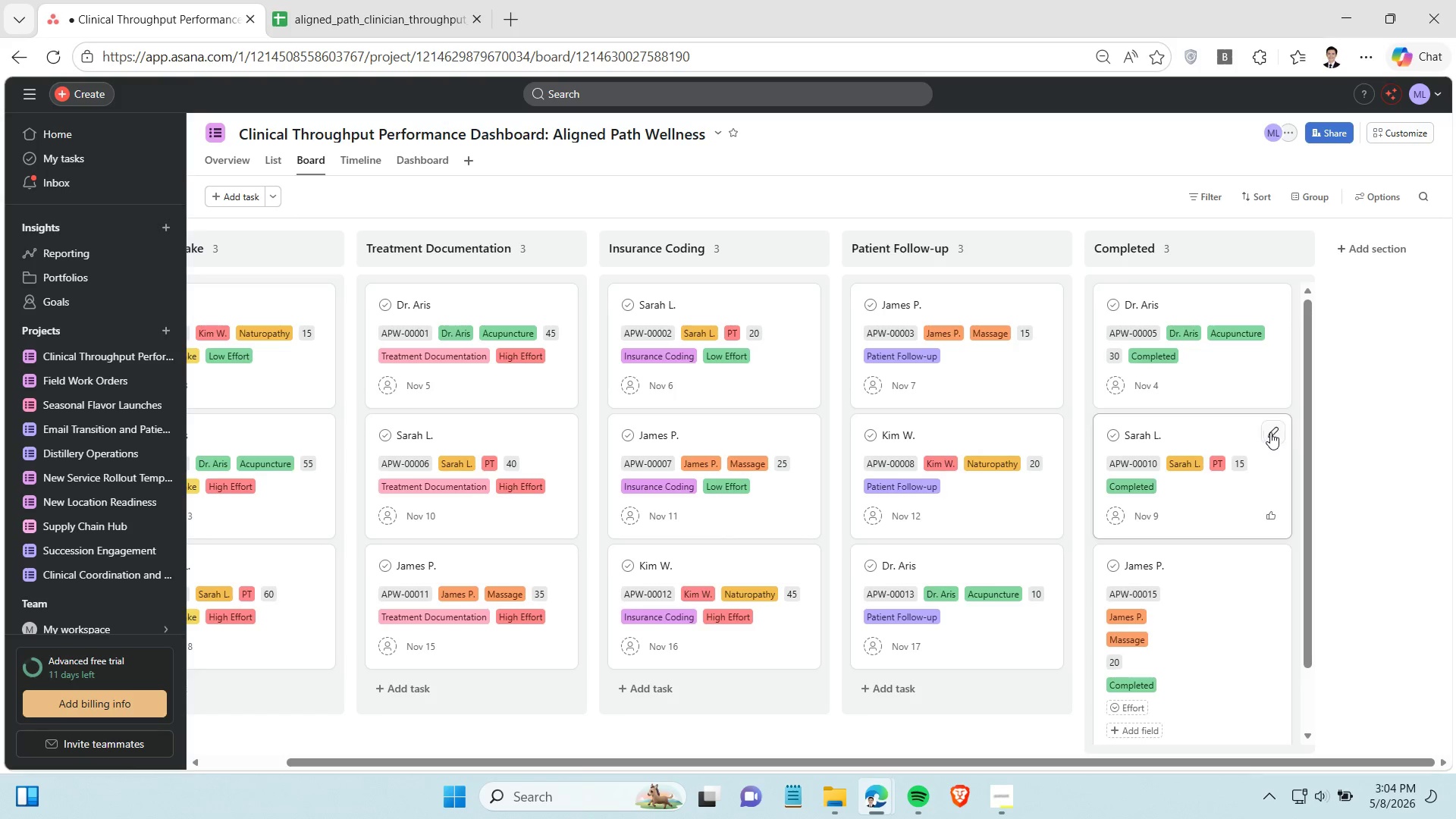 
left_click([1272, 430])
 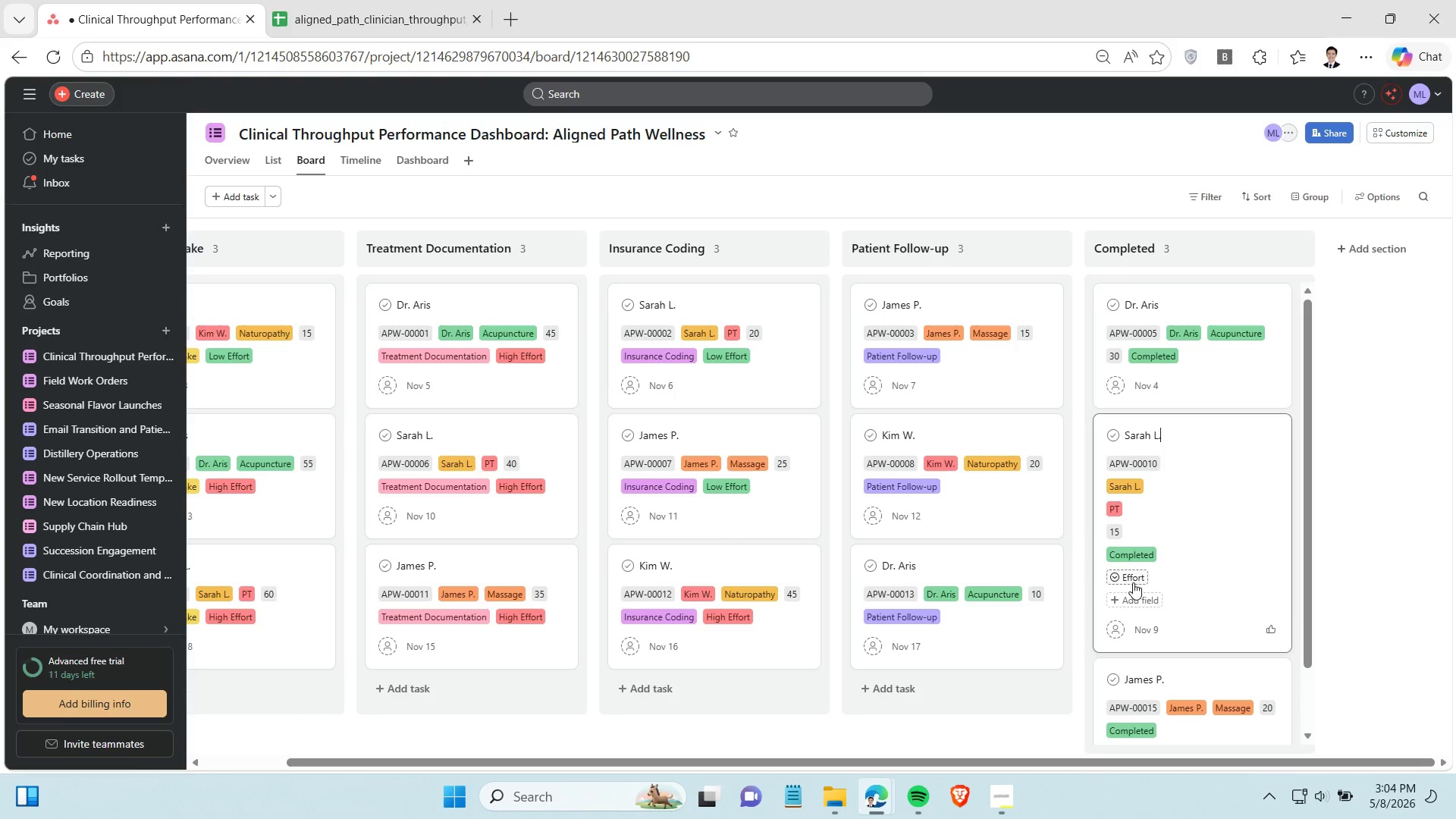 
left_click([1127, 579])
 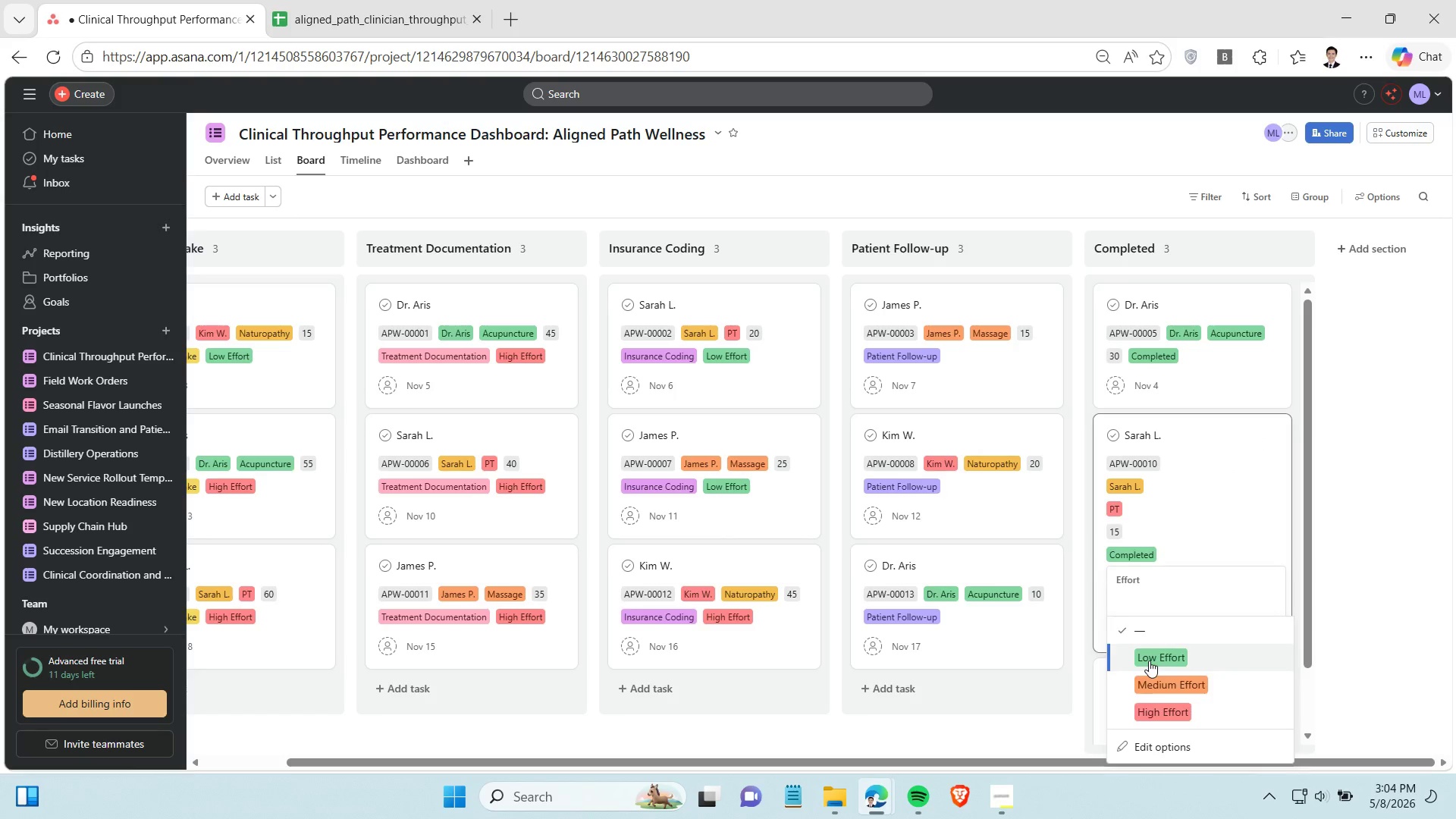 
left_click([1149, 661])
 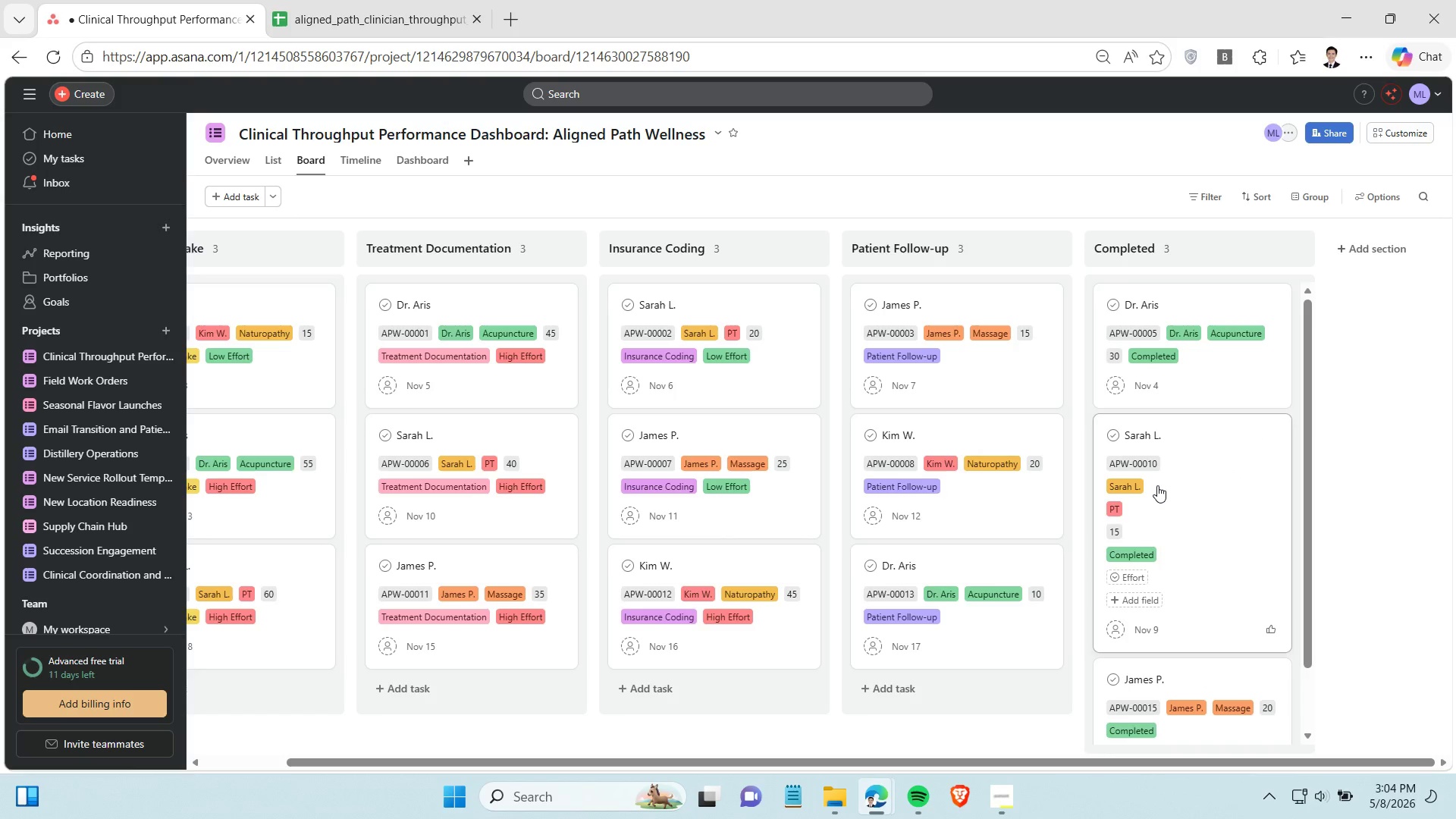 
scroll: coordinate [1157, 485], scroll_direction: up, amount: 2.0
 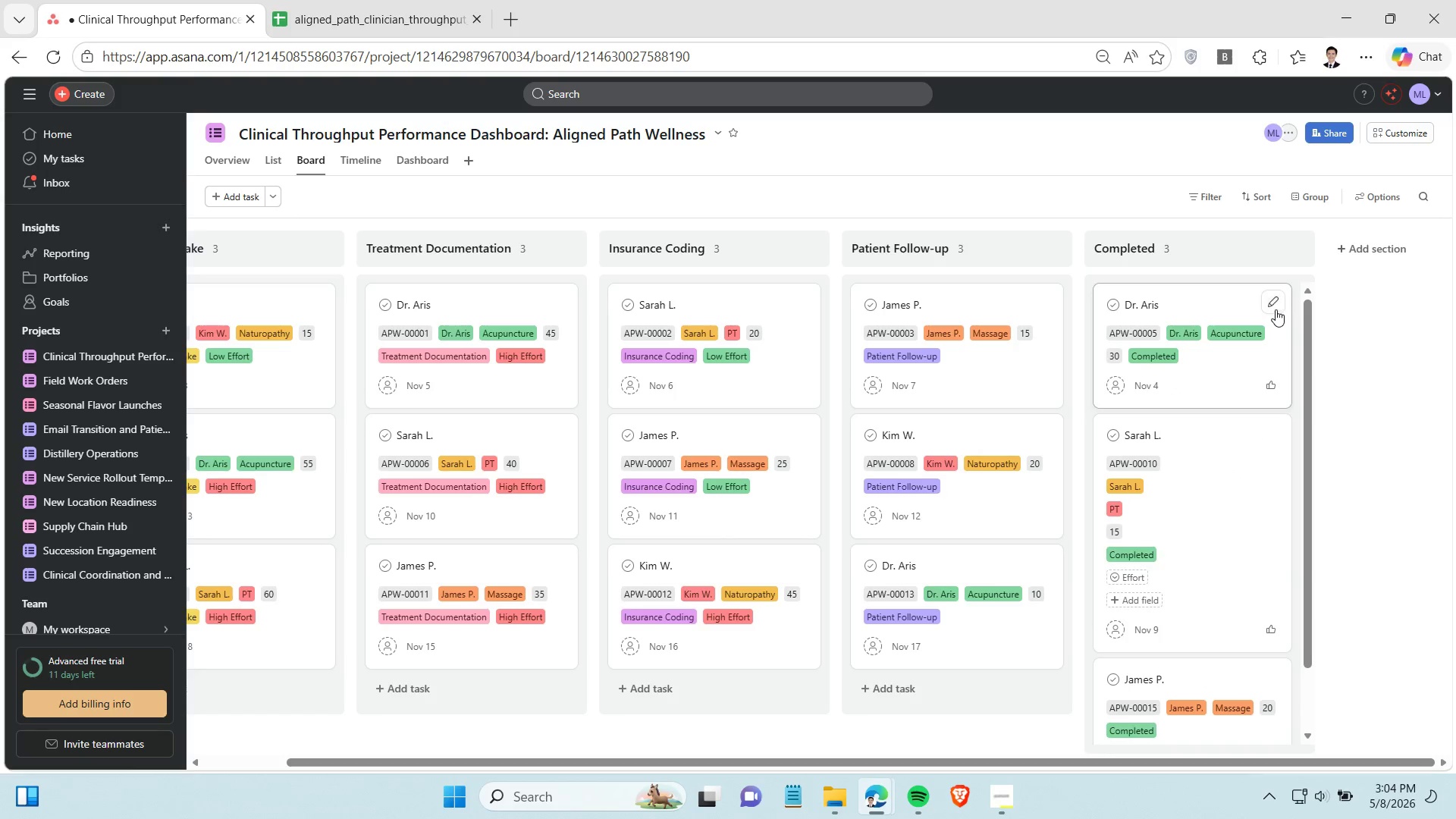 
left_click([1276, 309])
 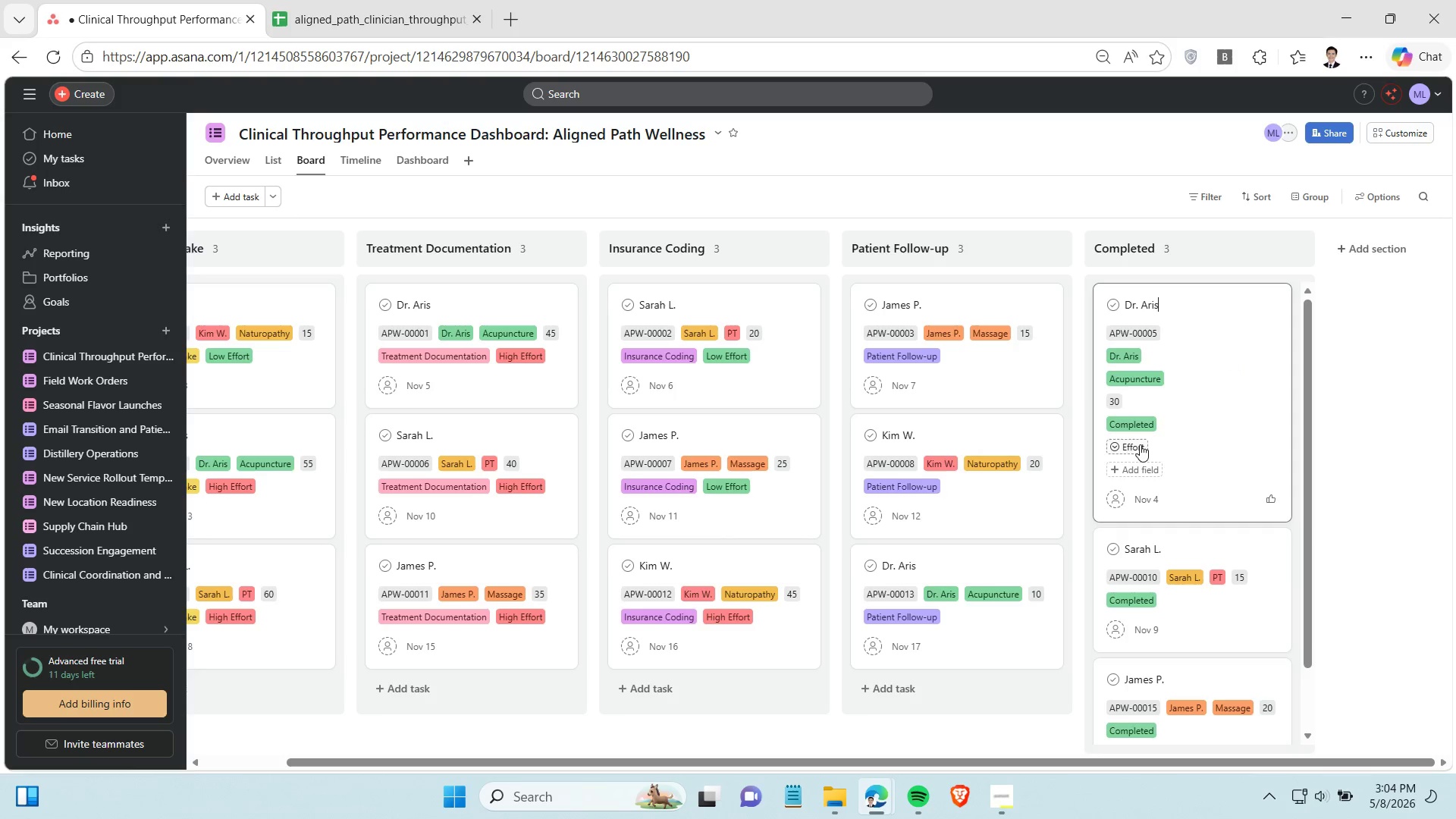 
left_click([1132, 444])
 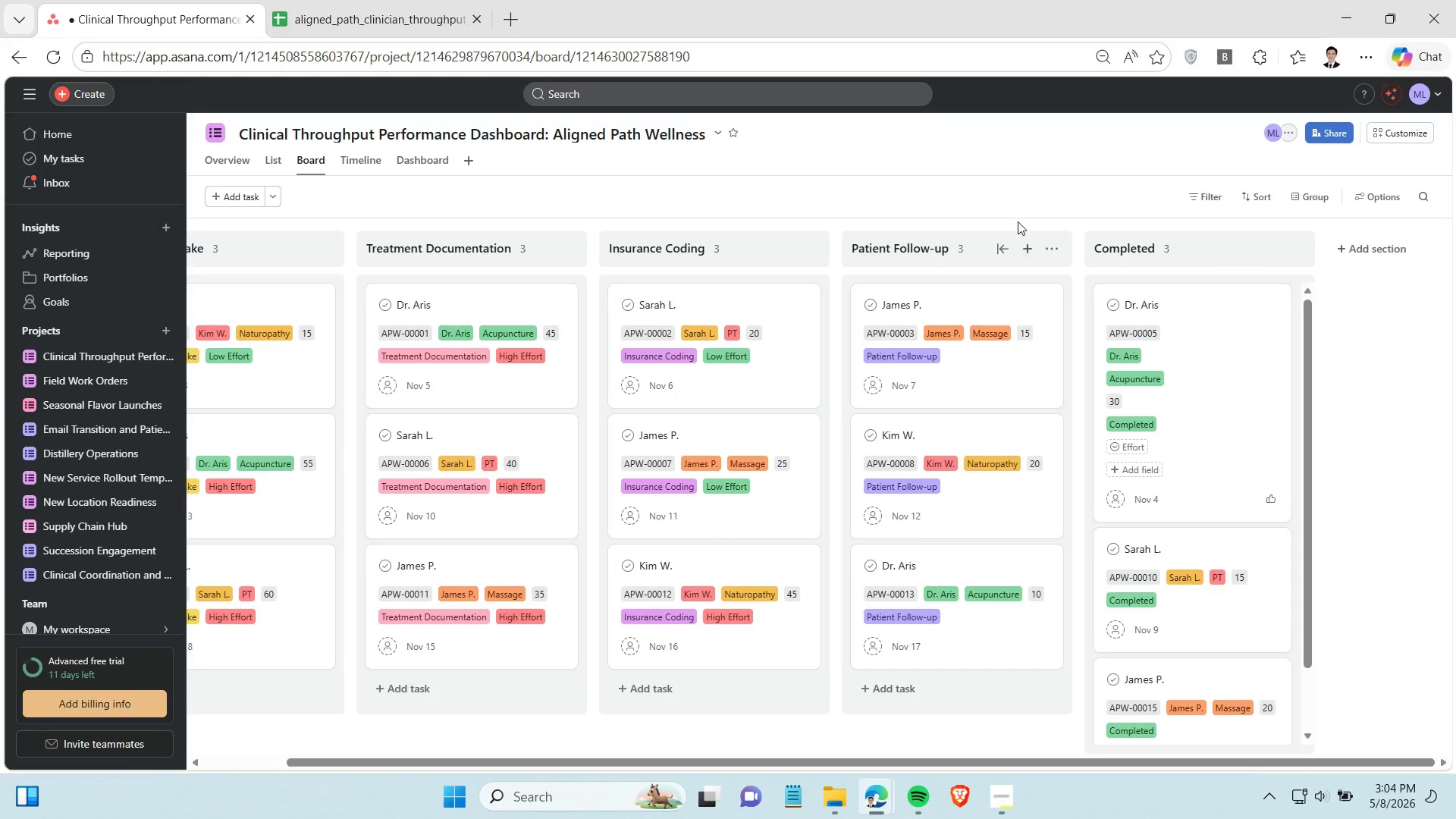 
left_click([1020, 209])
 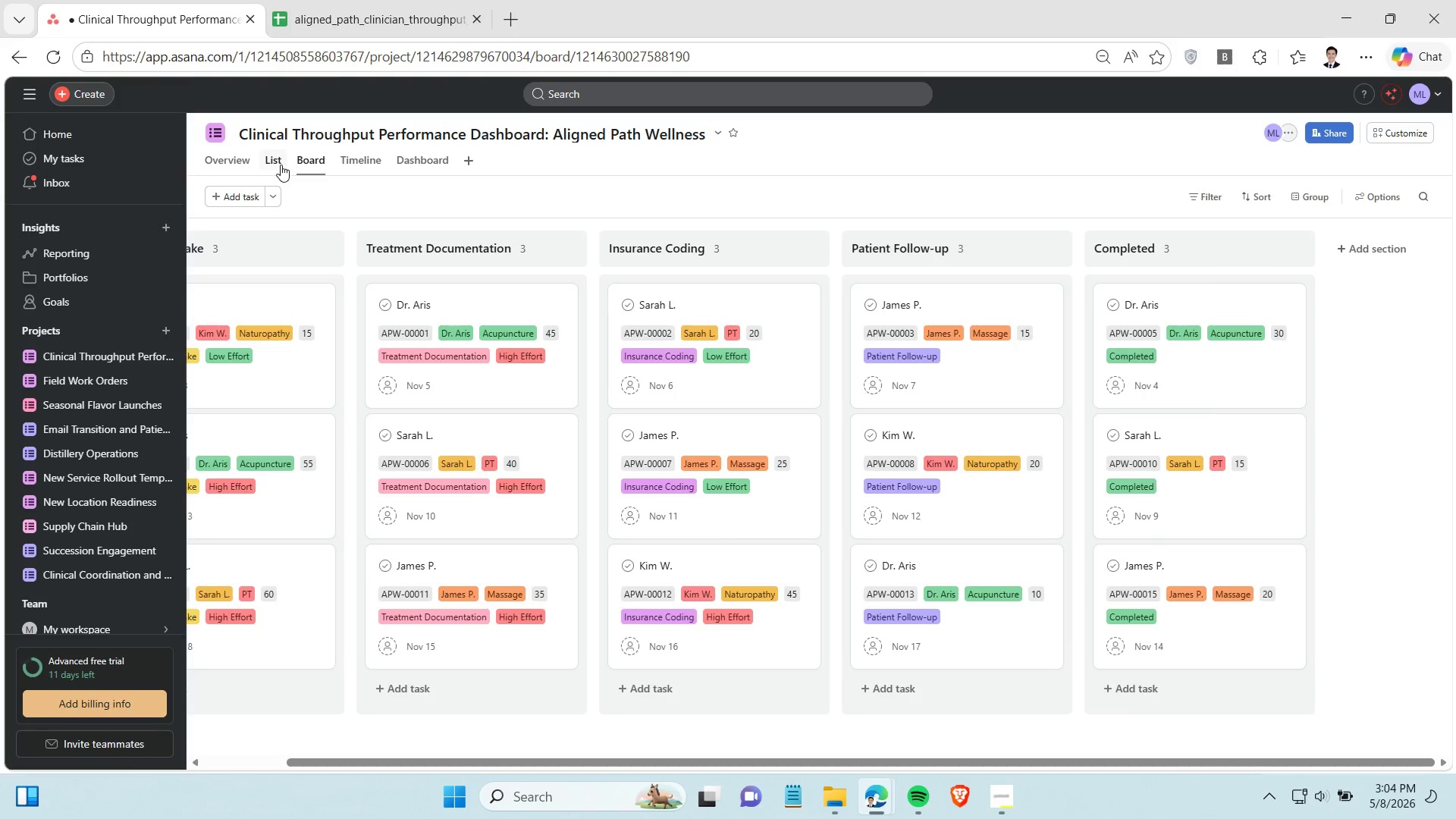 
left_click([281, 165])
 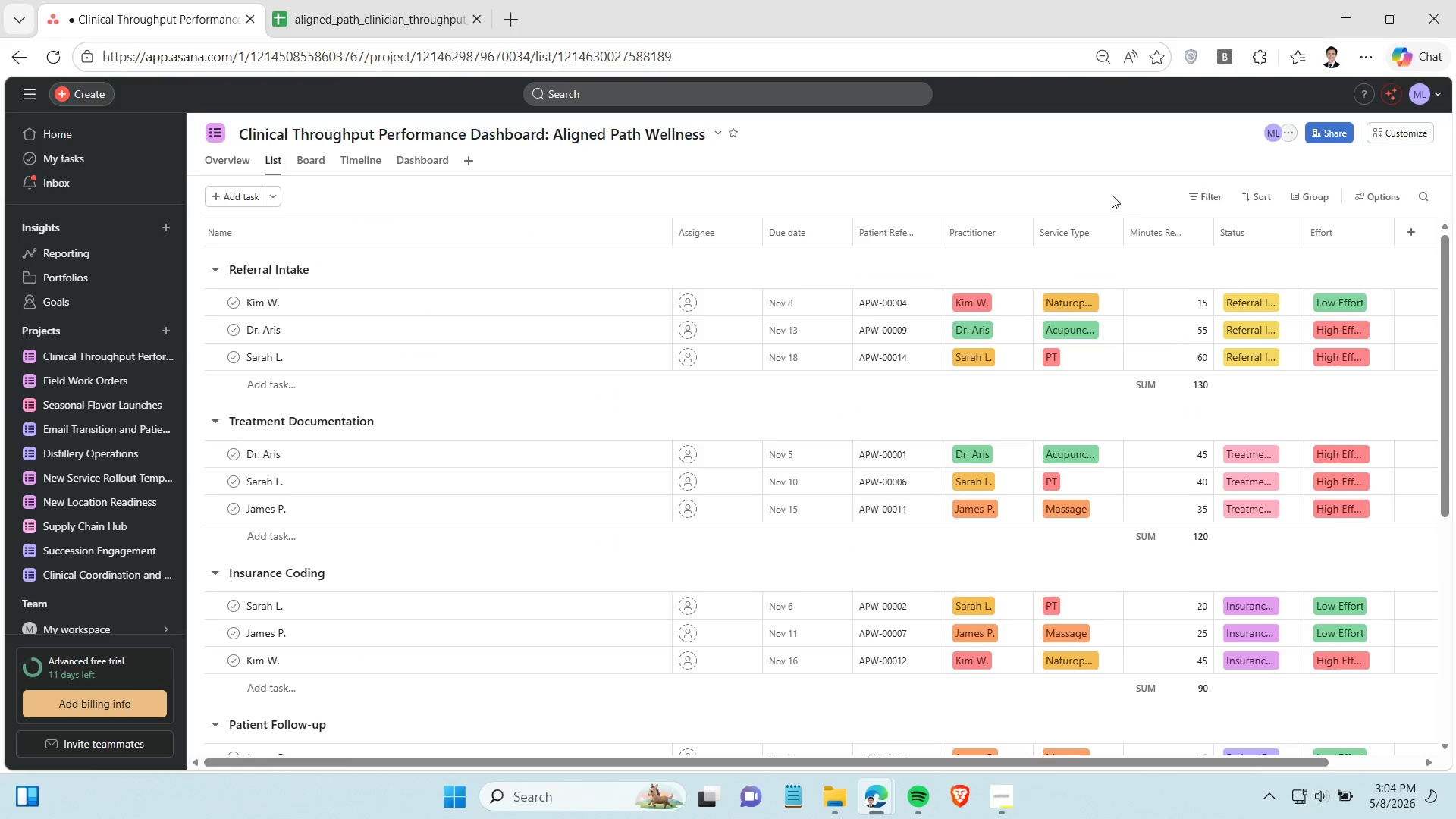 
wait(5.52)
 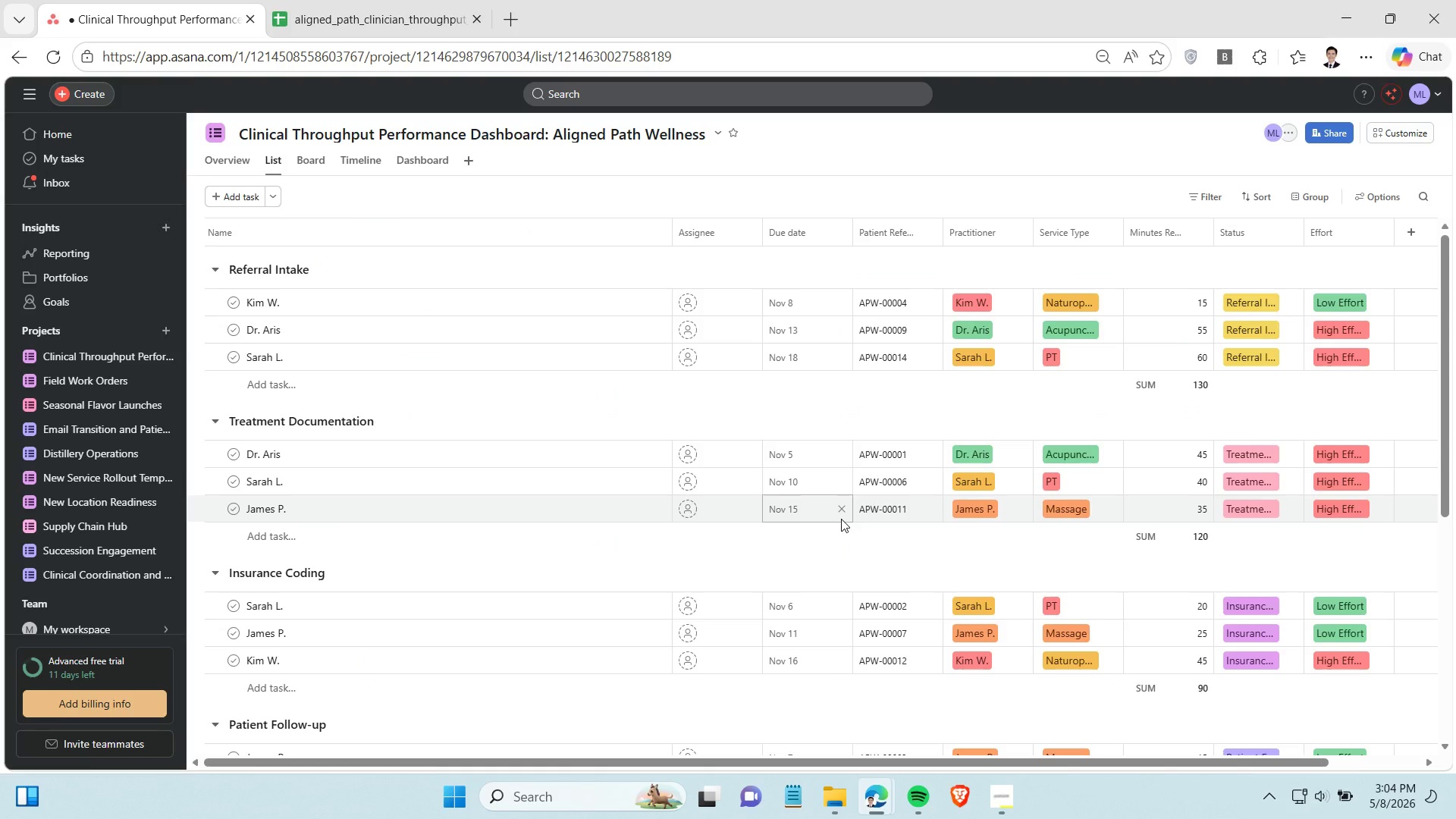 
left_click([1109, 201])
 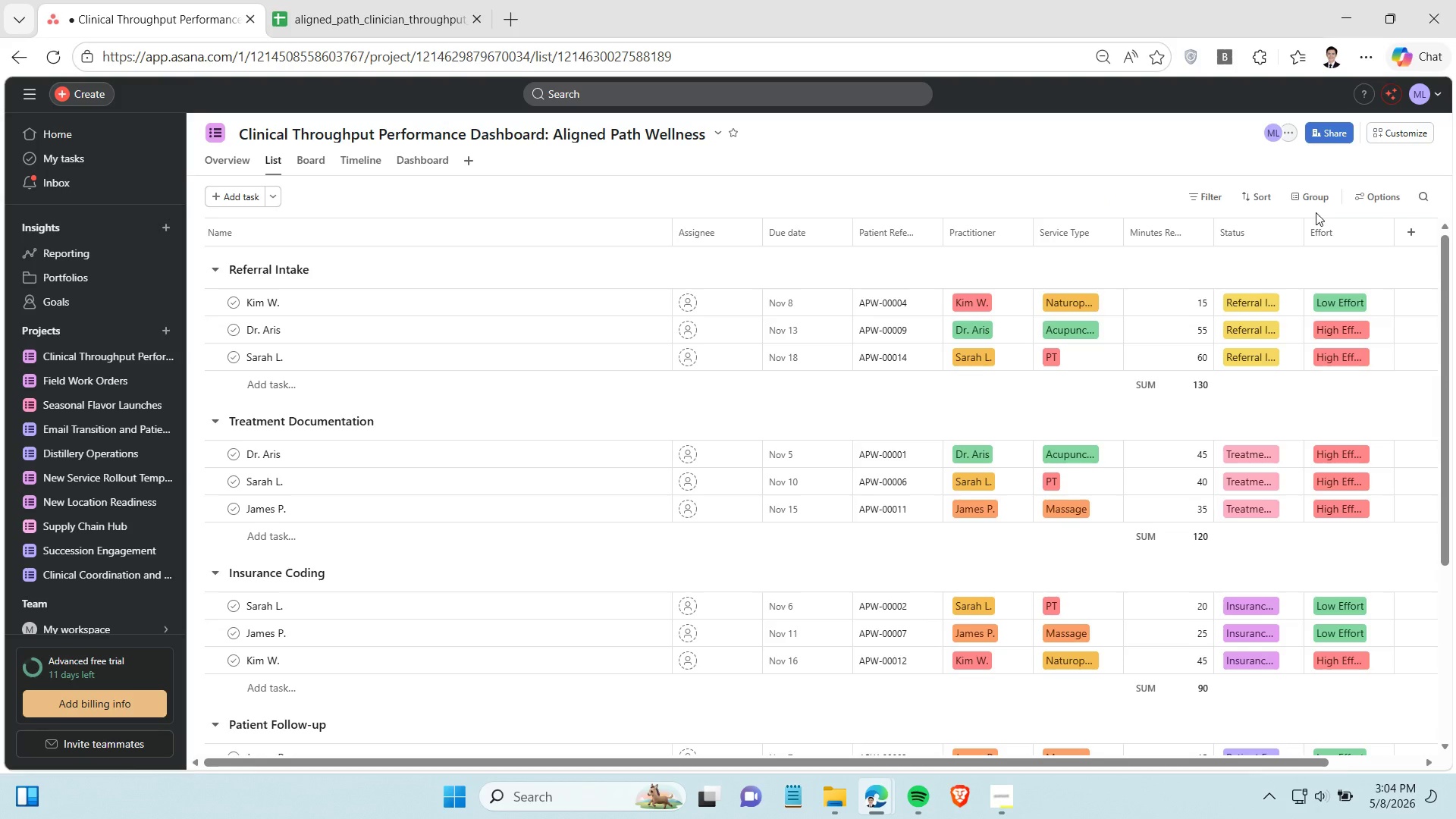 
left_click([1313, 192])
 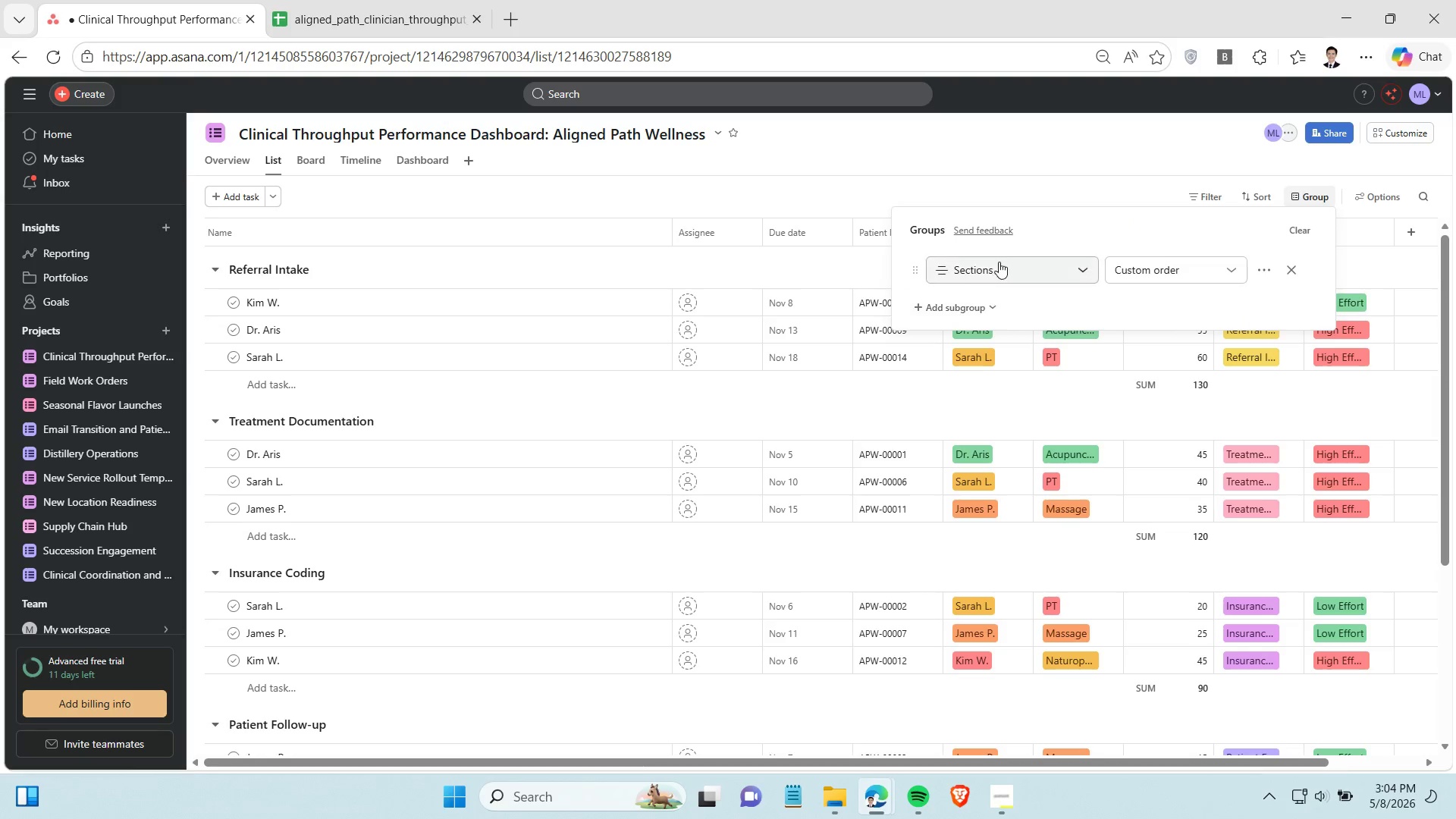 
left_click([999, 262])
 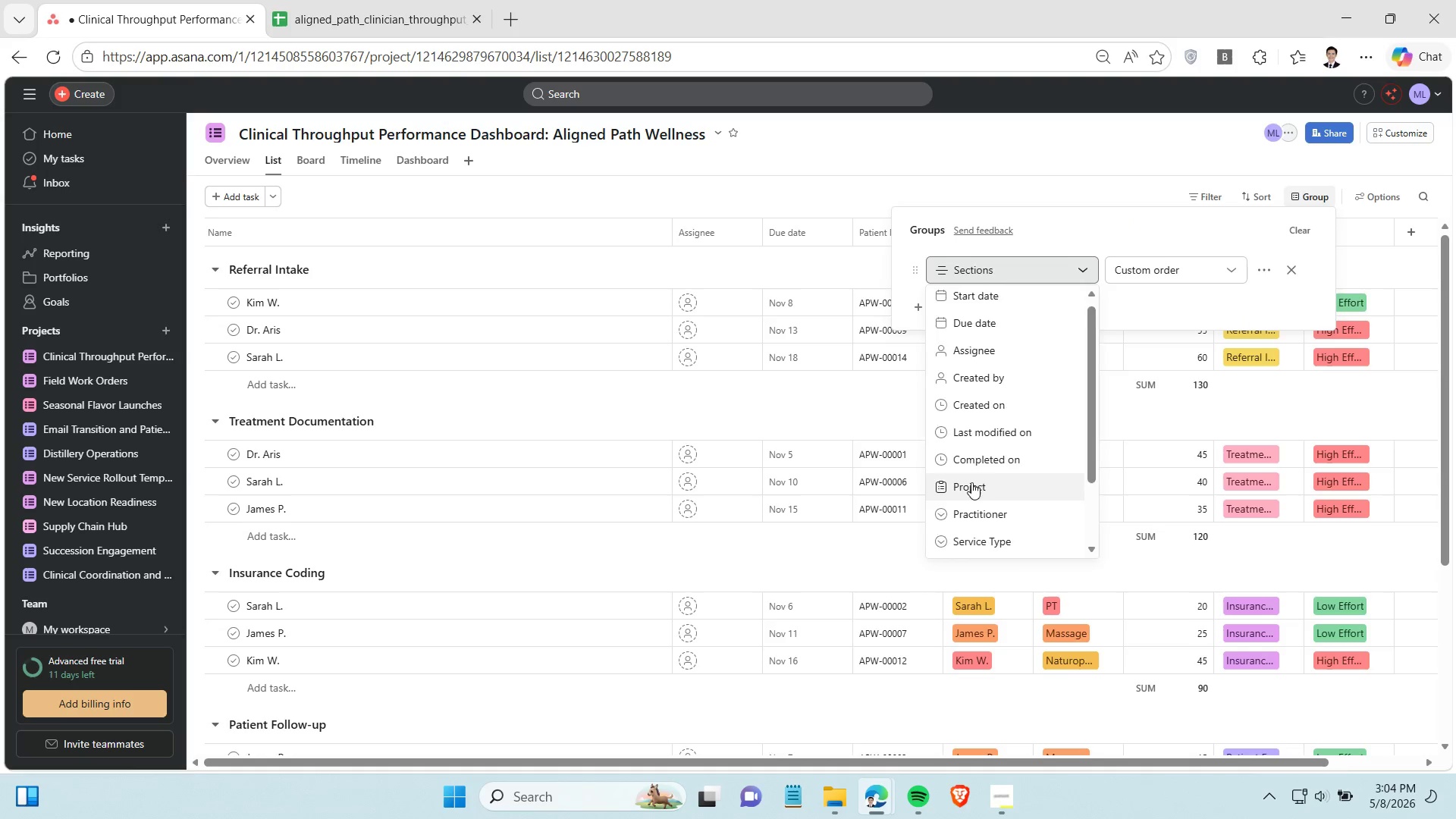 
scroll: coordinate [973, 488], scroll_direction: down, amount: 3.0
 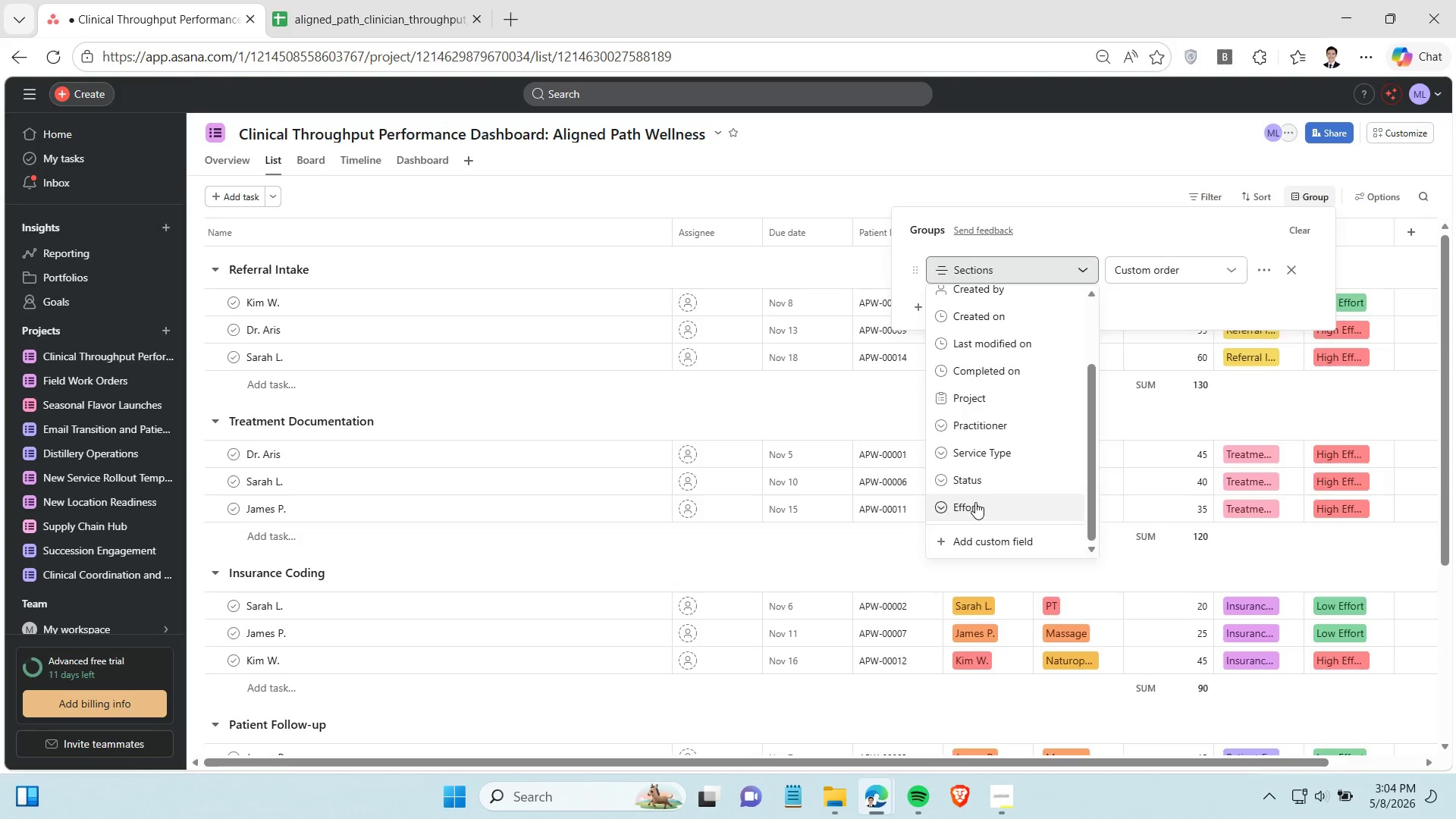 
left_click([975, 502])
 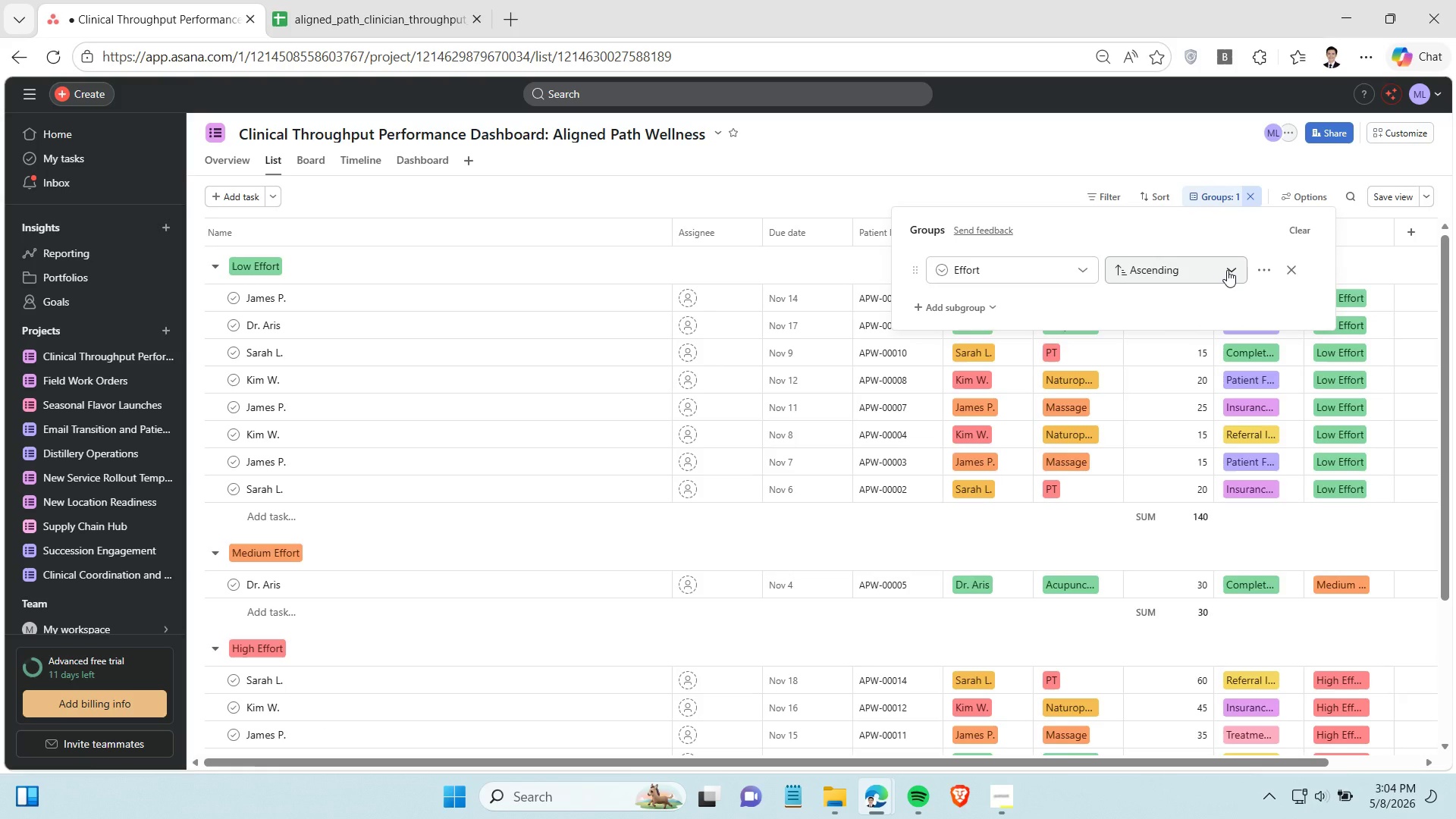 
left_click([1227, 270])
 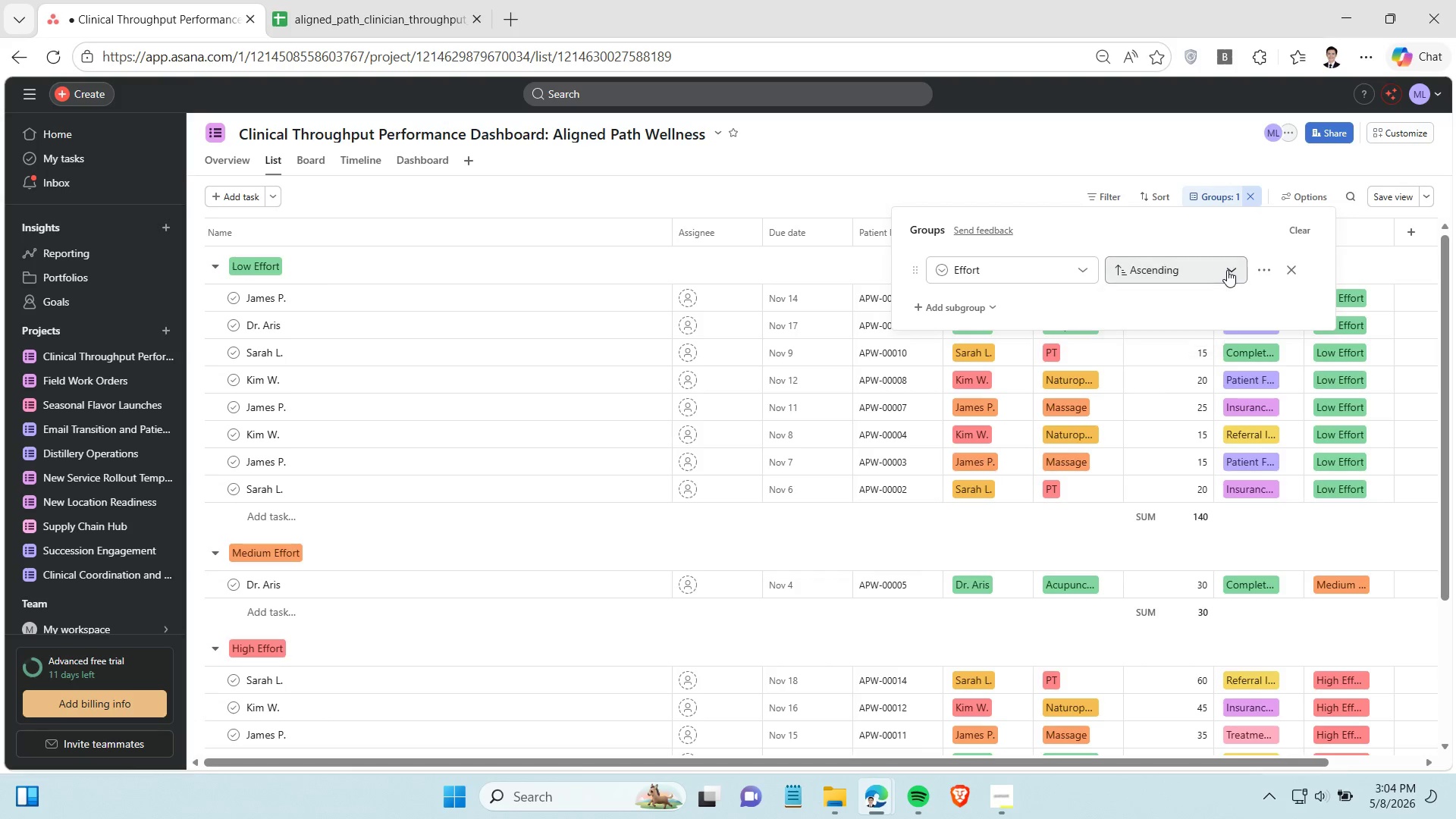 
left_click([1227, 270])
 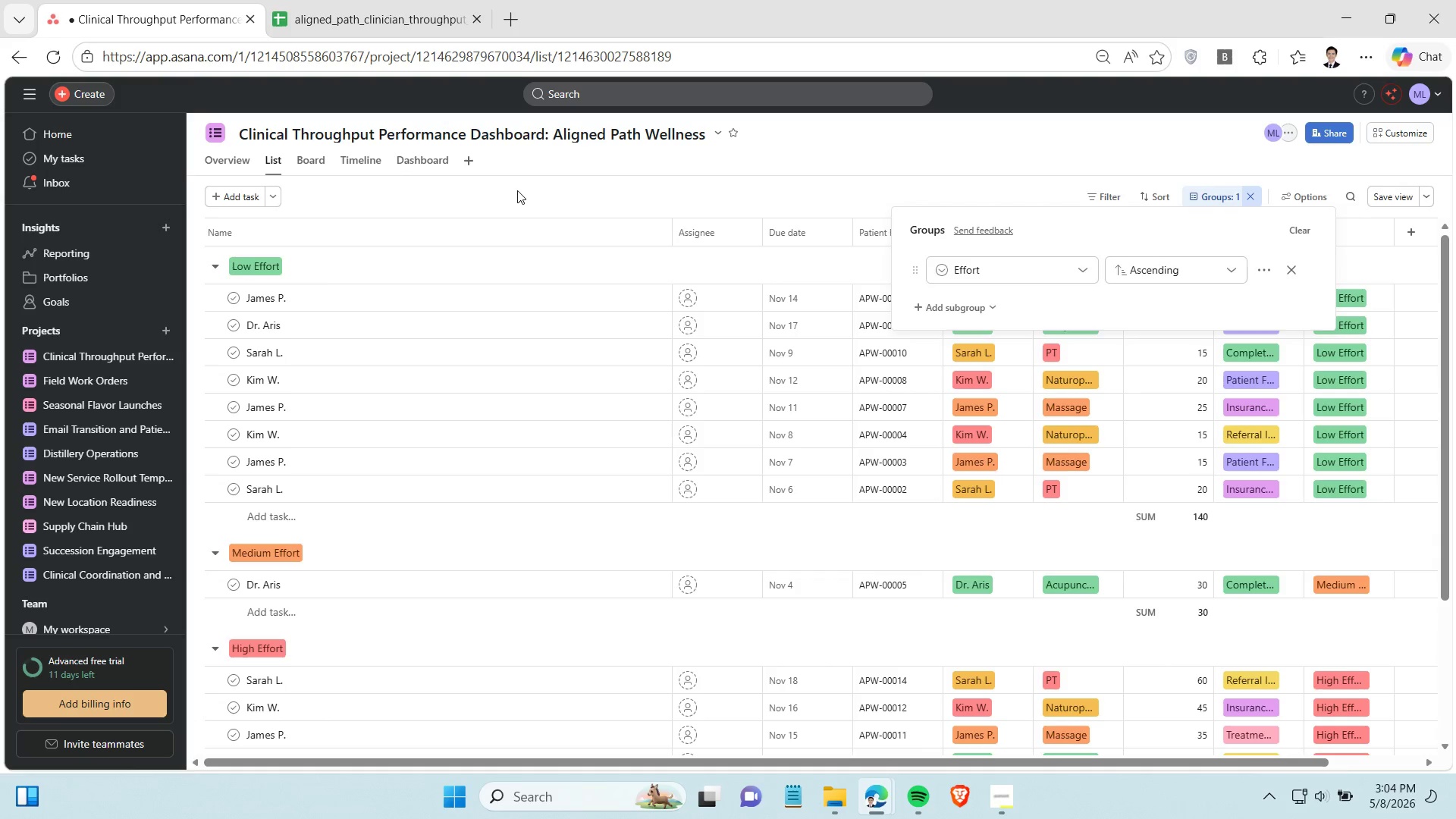 
left_click([517, 190])
 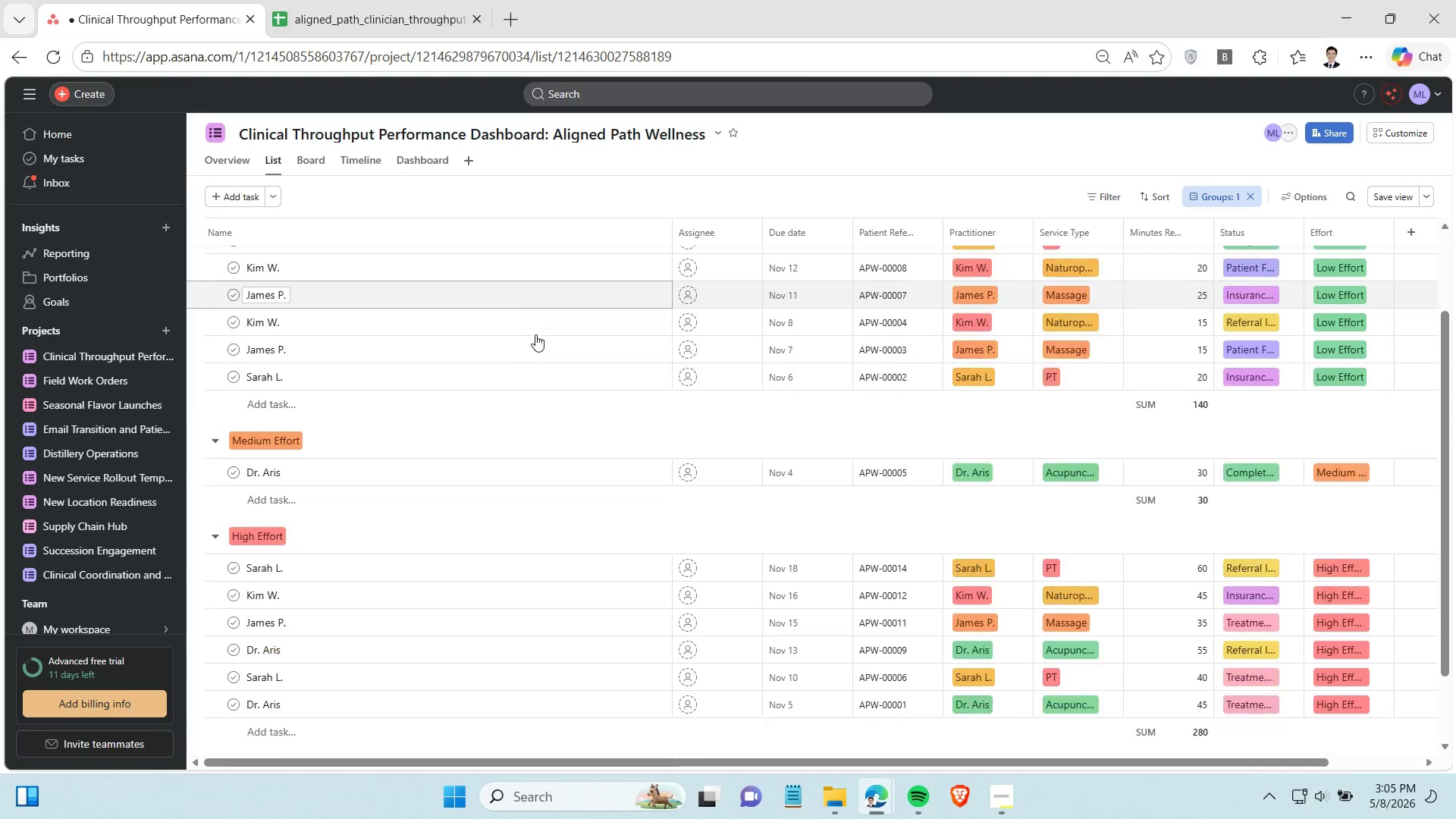 
scroll: coordinate [535, 334], scroll_direction: down, amount: 3.0
 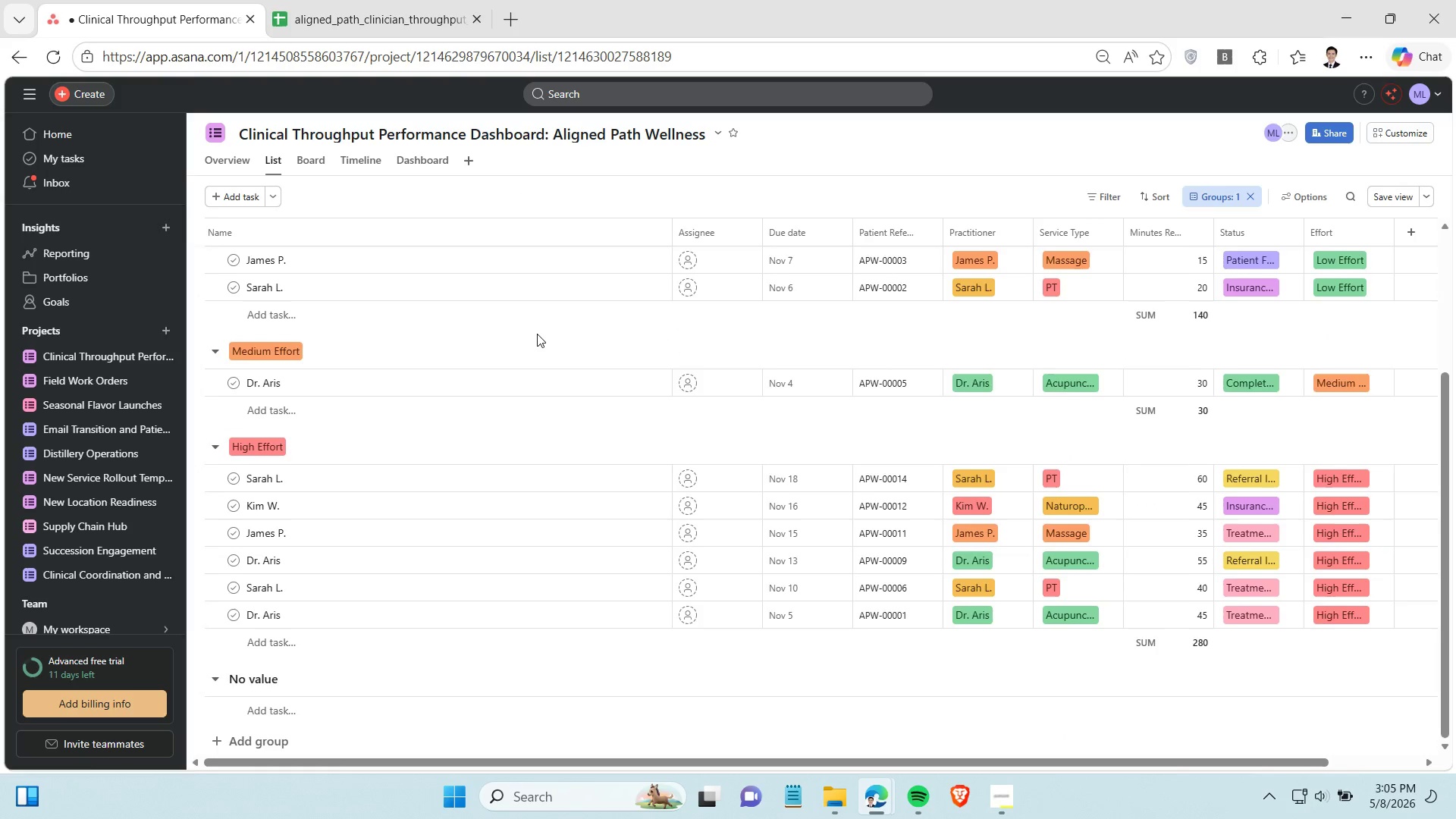 
scroll: coordinate [537, 334], scroll_direction: up, amount: 5.0
 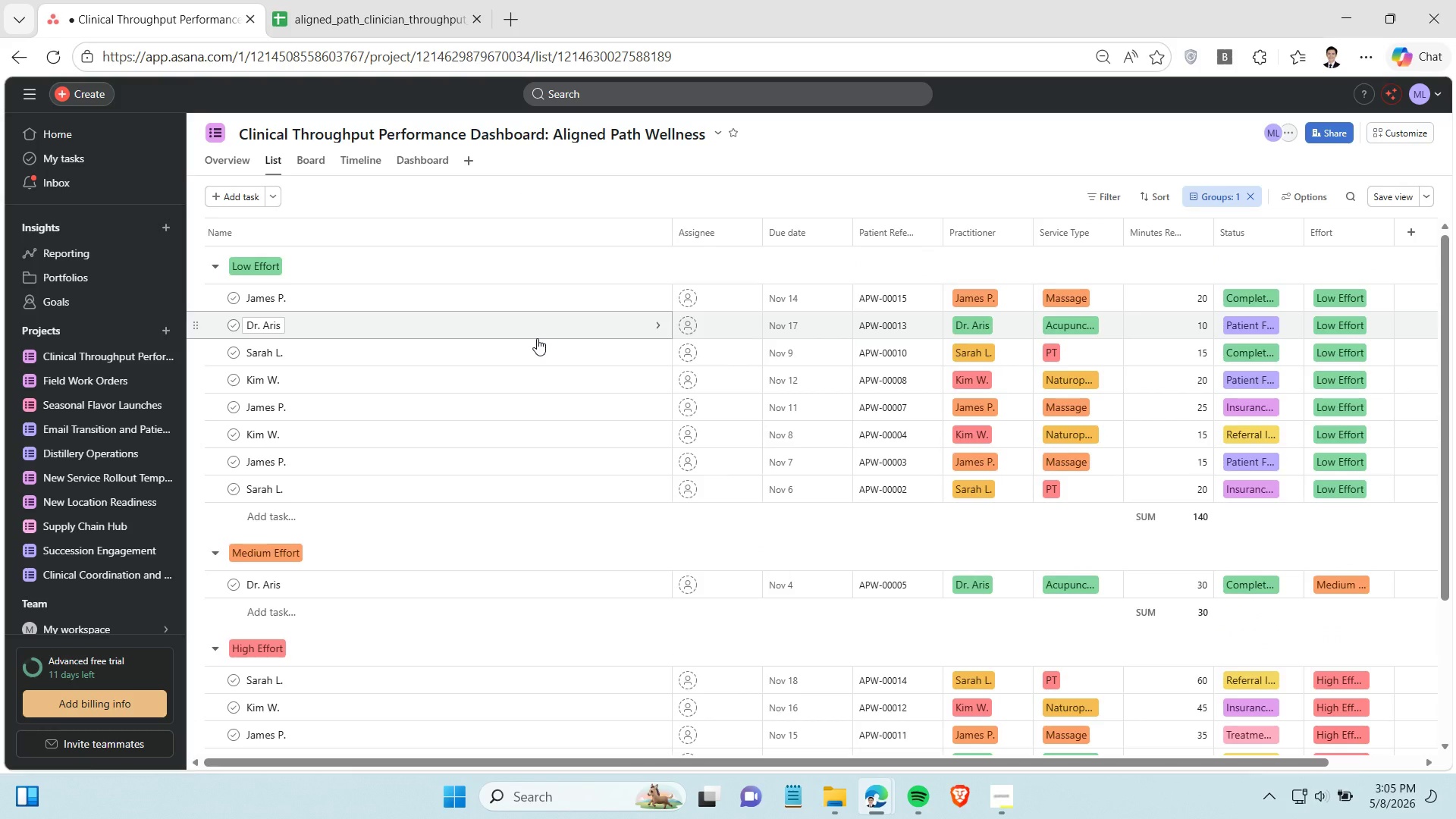 
wait(11.9)
 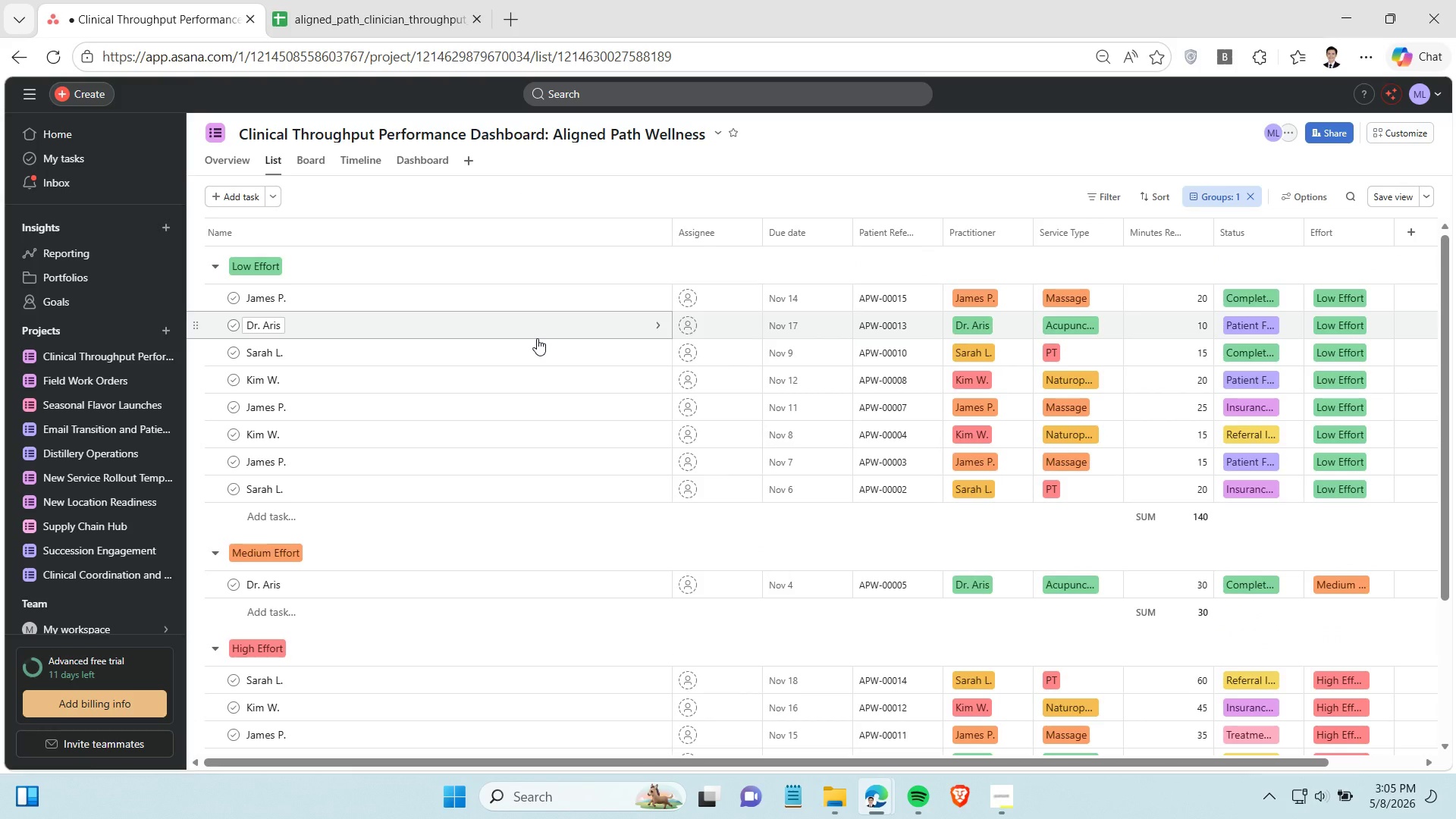 
right_click([1357, 226])
 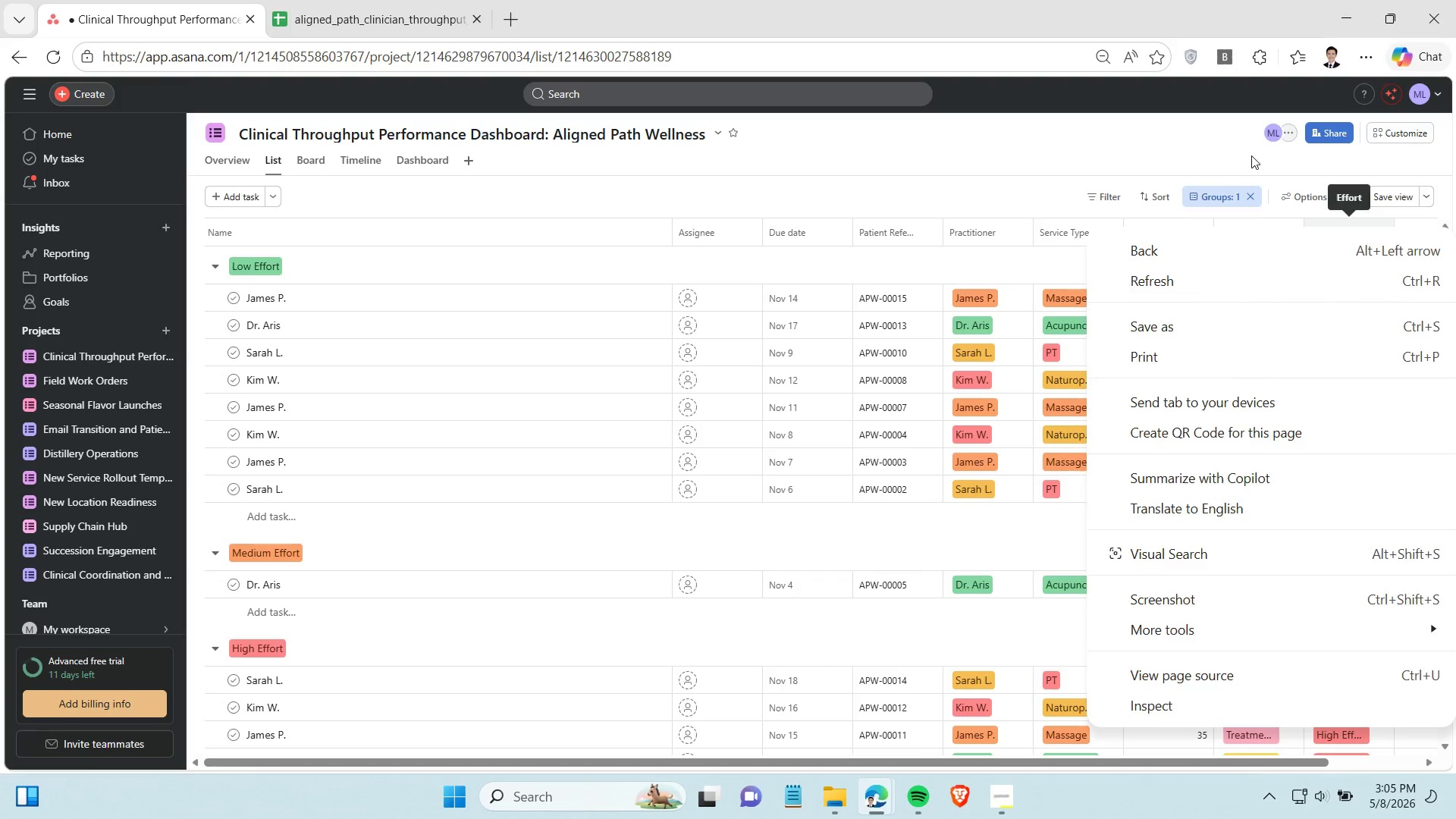 
left_click([1251, 155])
 